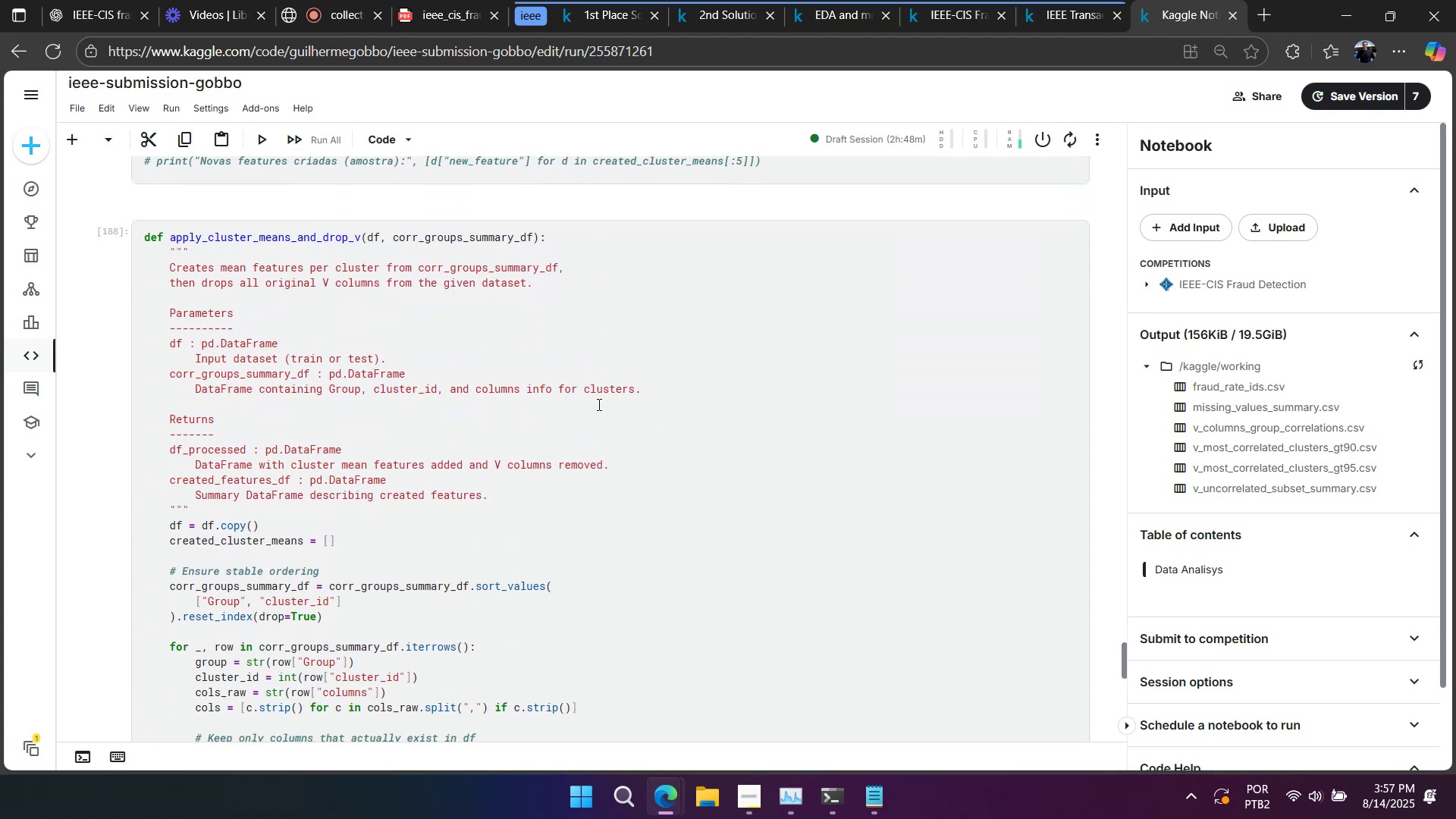 
left_click([598, 404])
 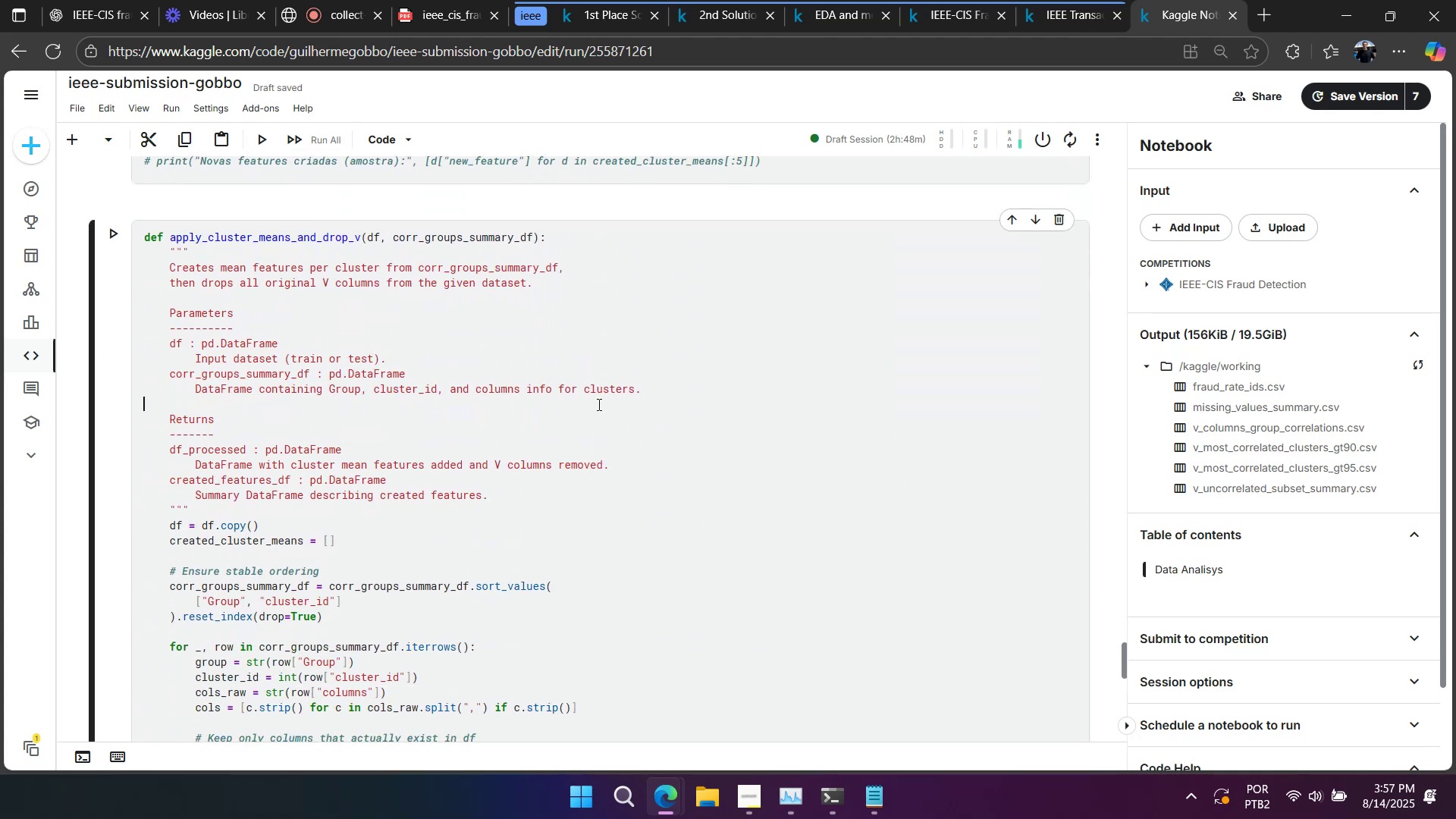 
key(Shift+ShiftRight)
 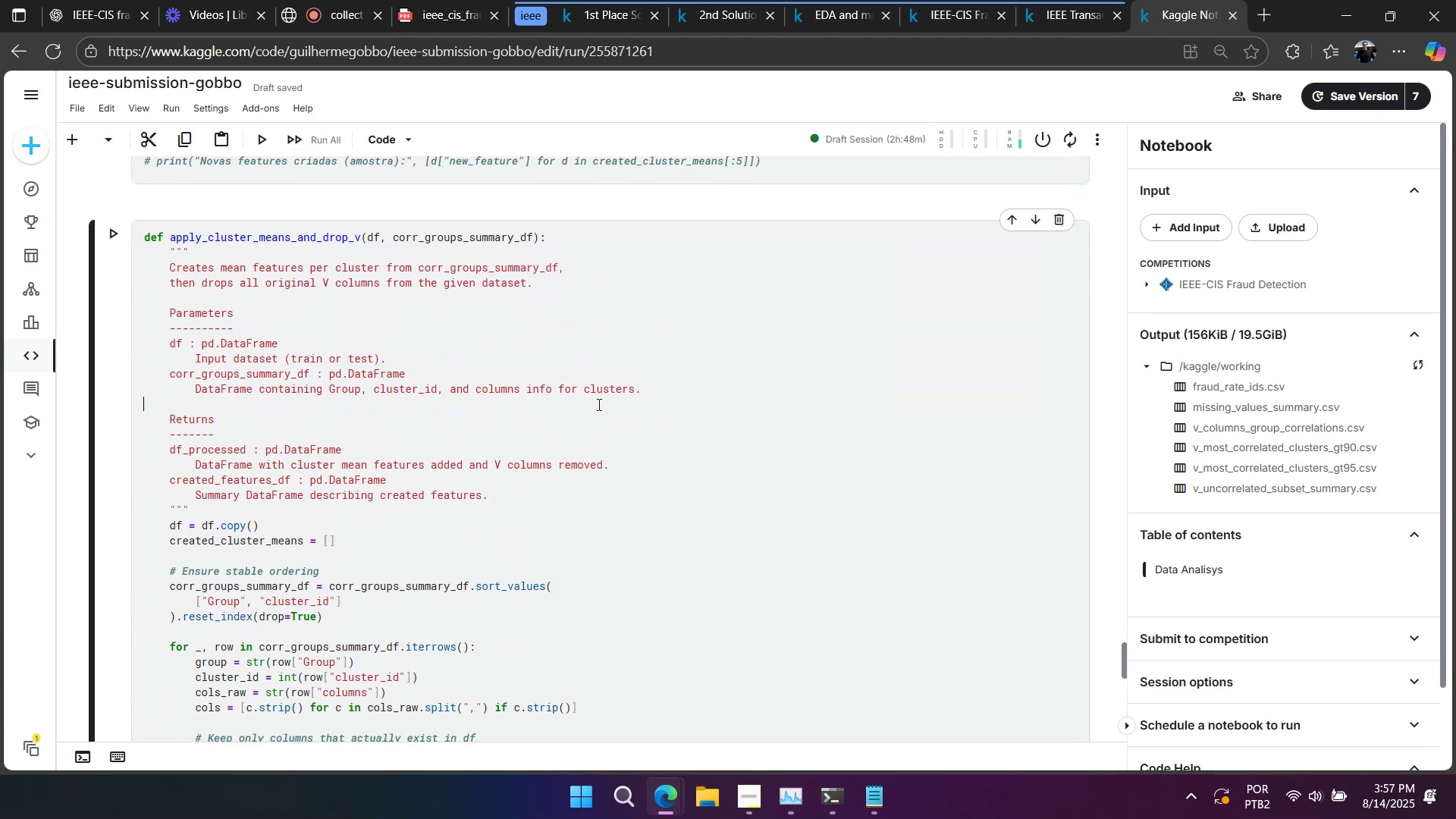 
key(Shift+Enter)
 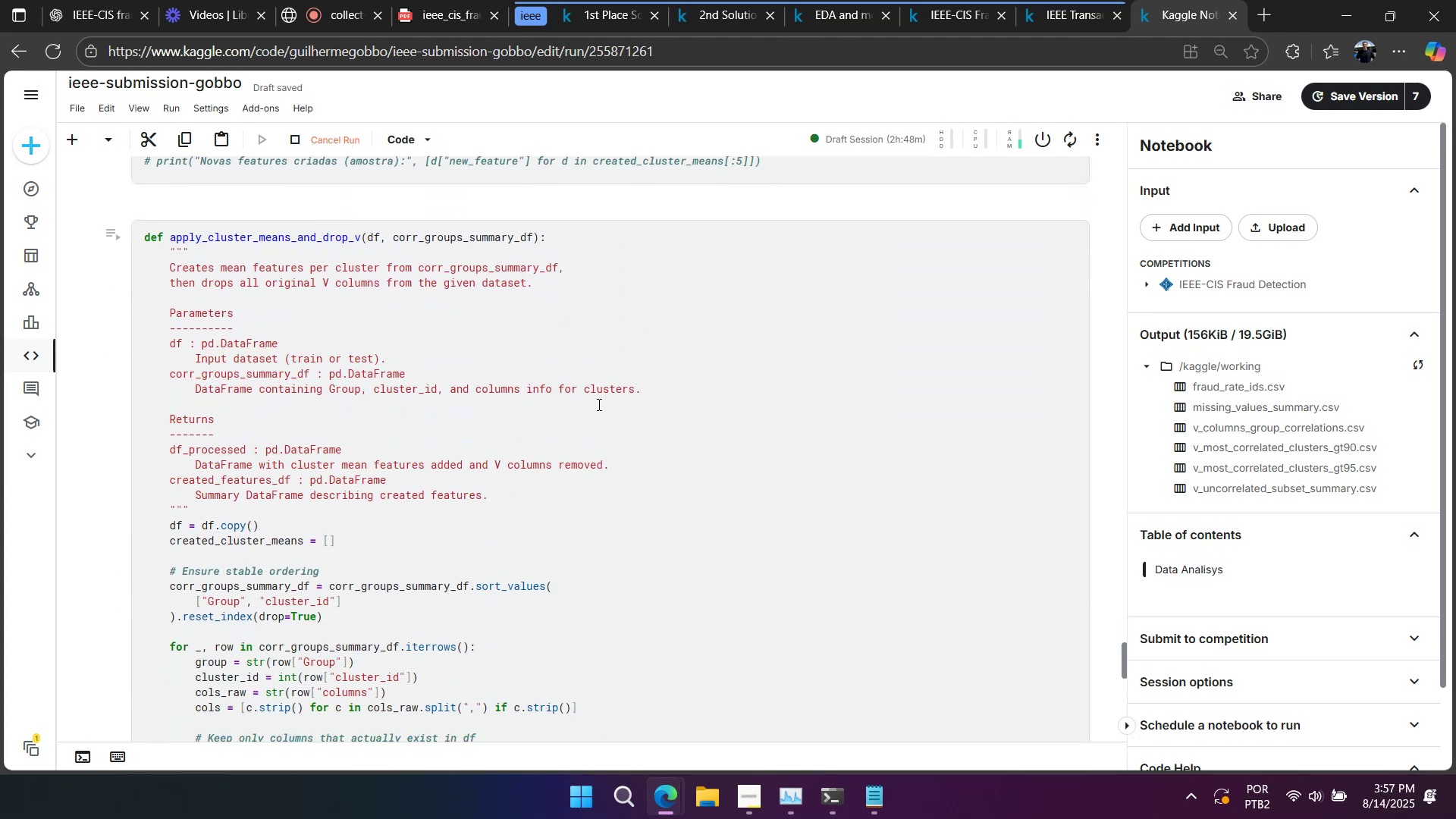 
scroll: coordinate [600, 431], scroll_direction: down, amount: 10.0
 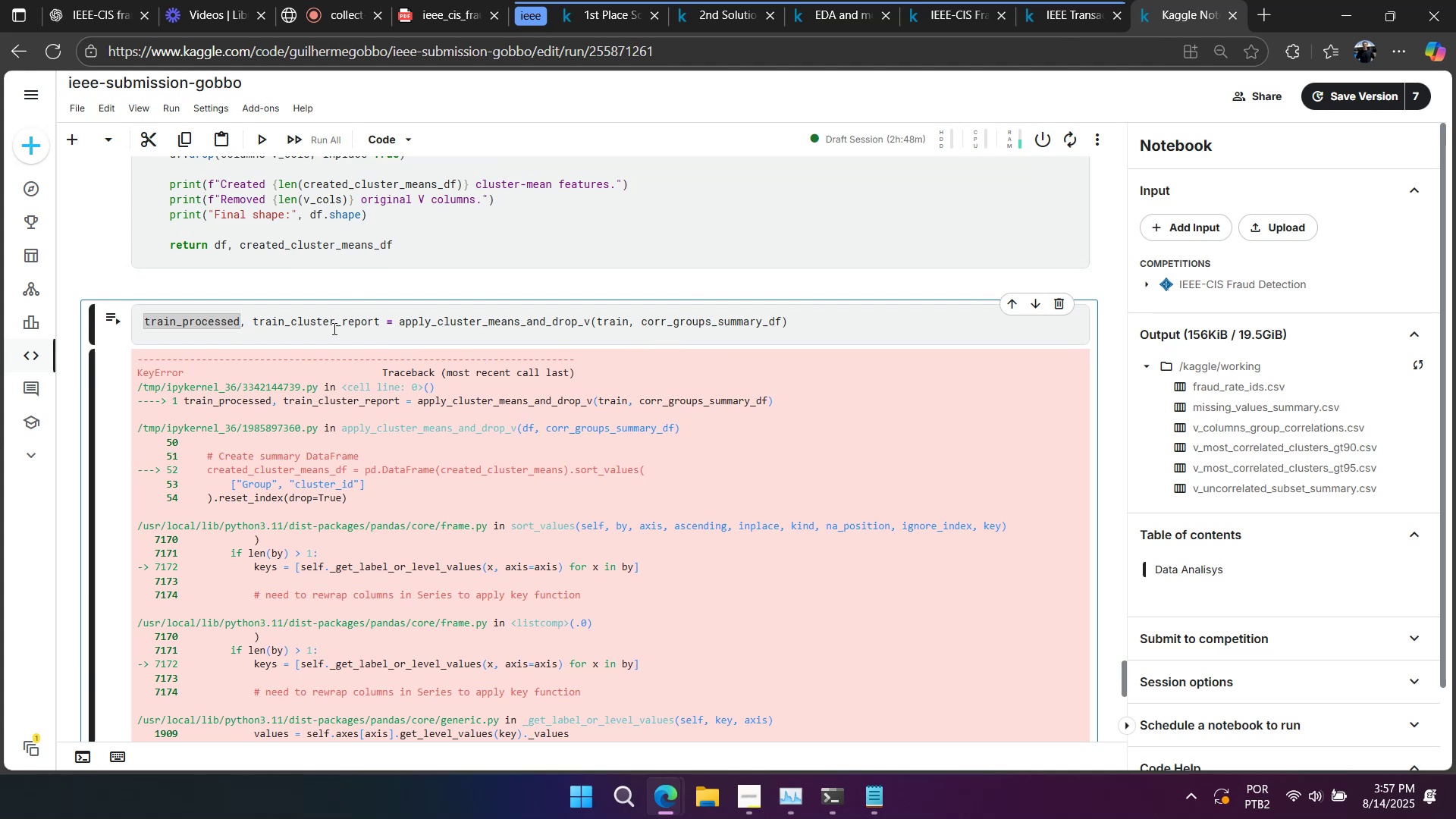 
left_click([334, 328])
 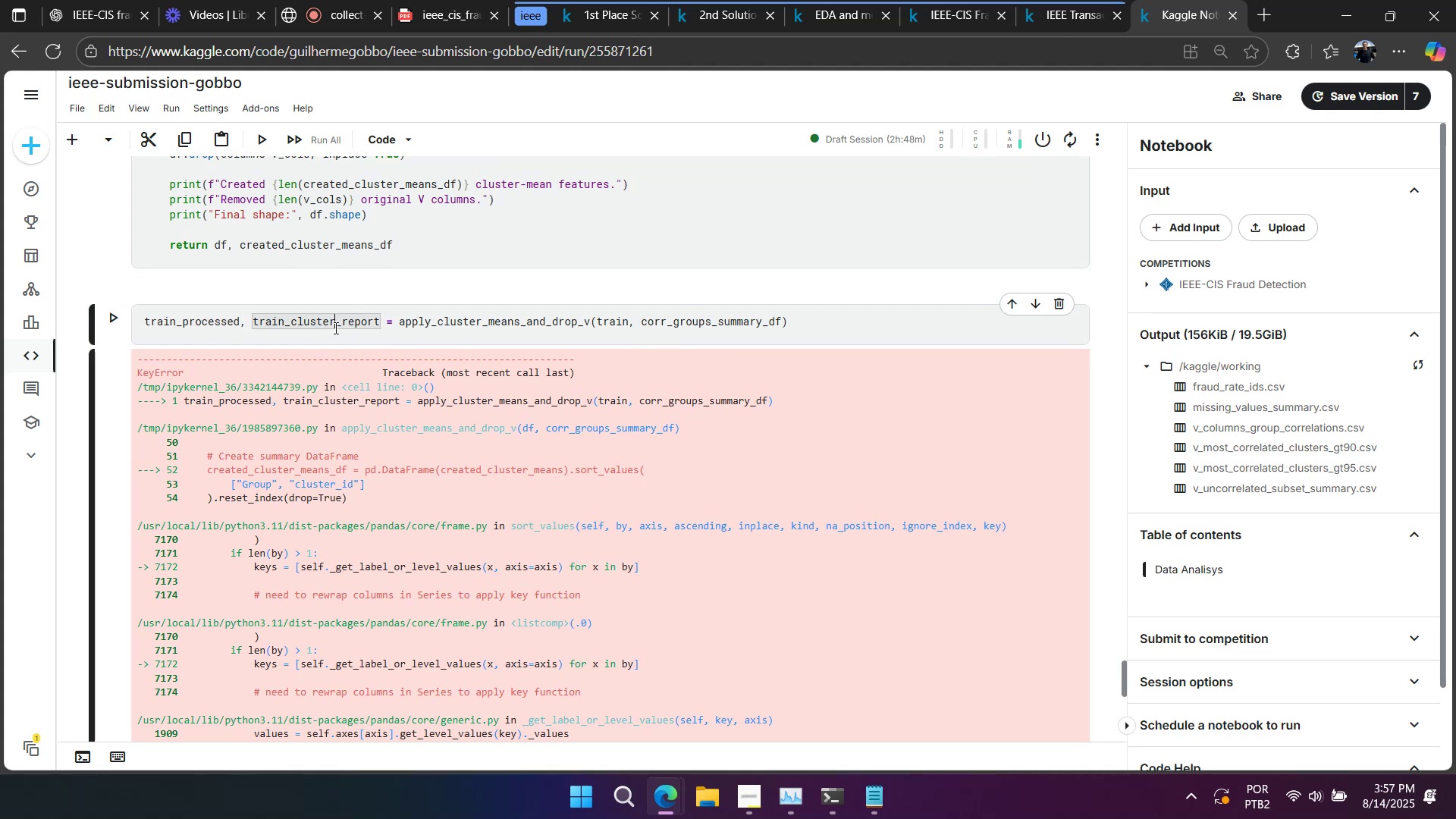 
key(Shift+Enter)
 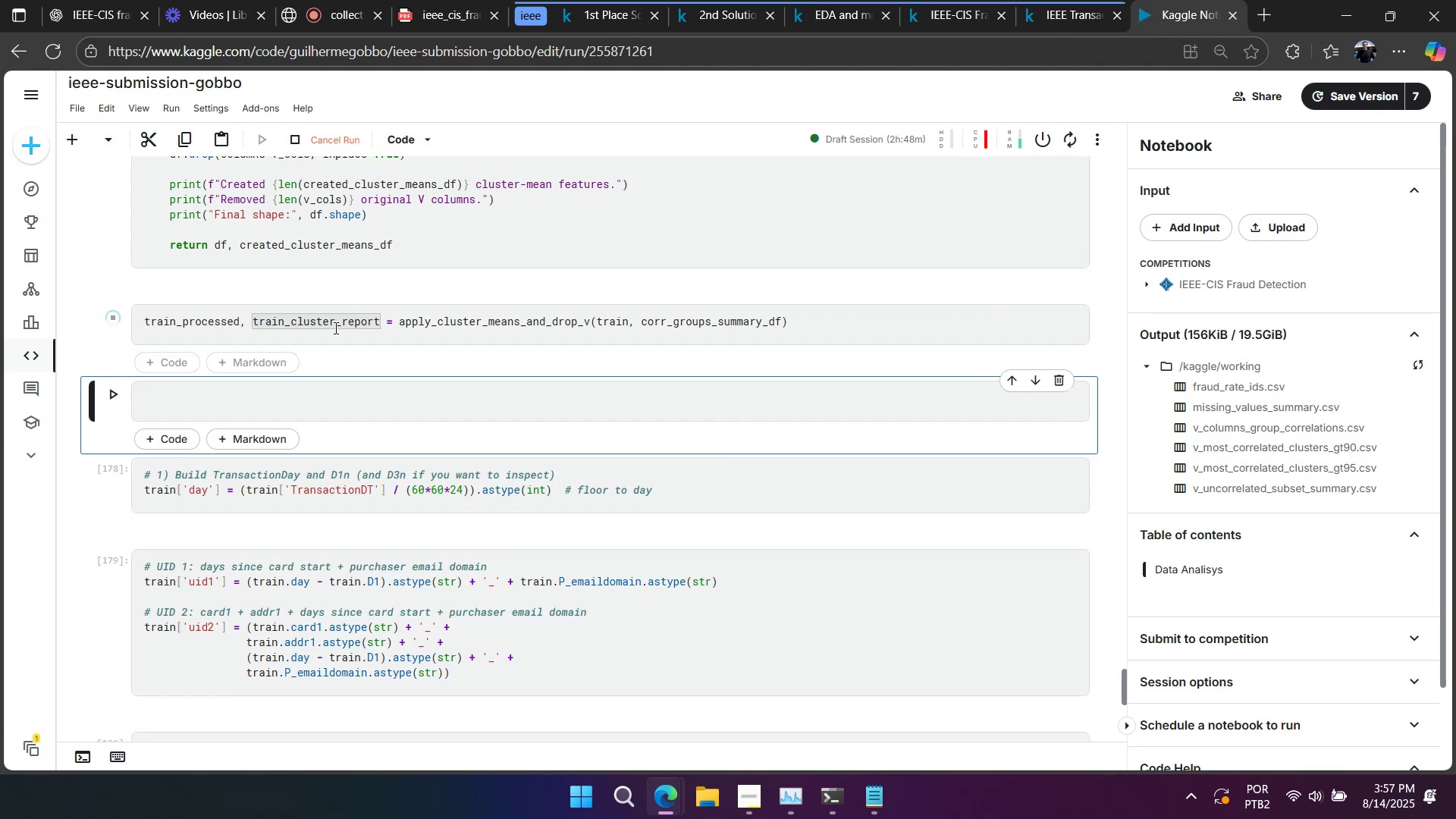 
left_click([99, 496])
 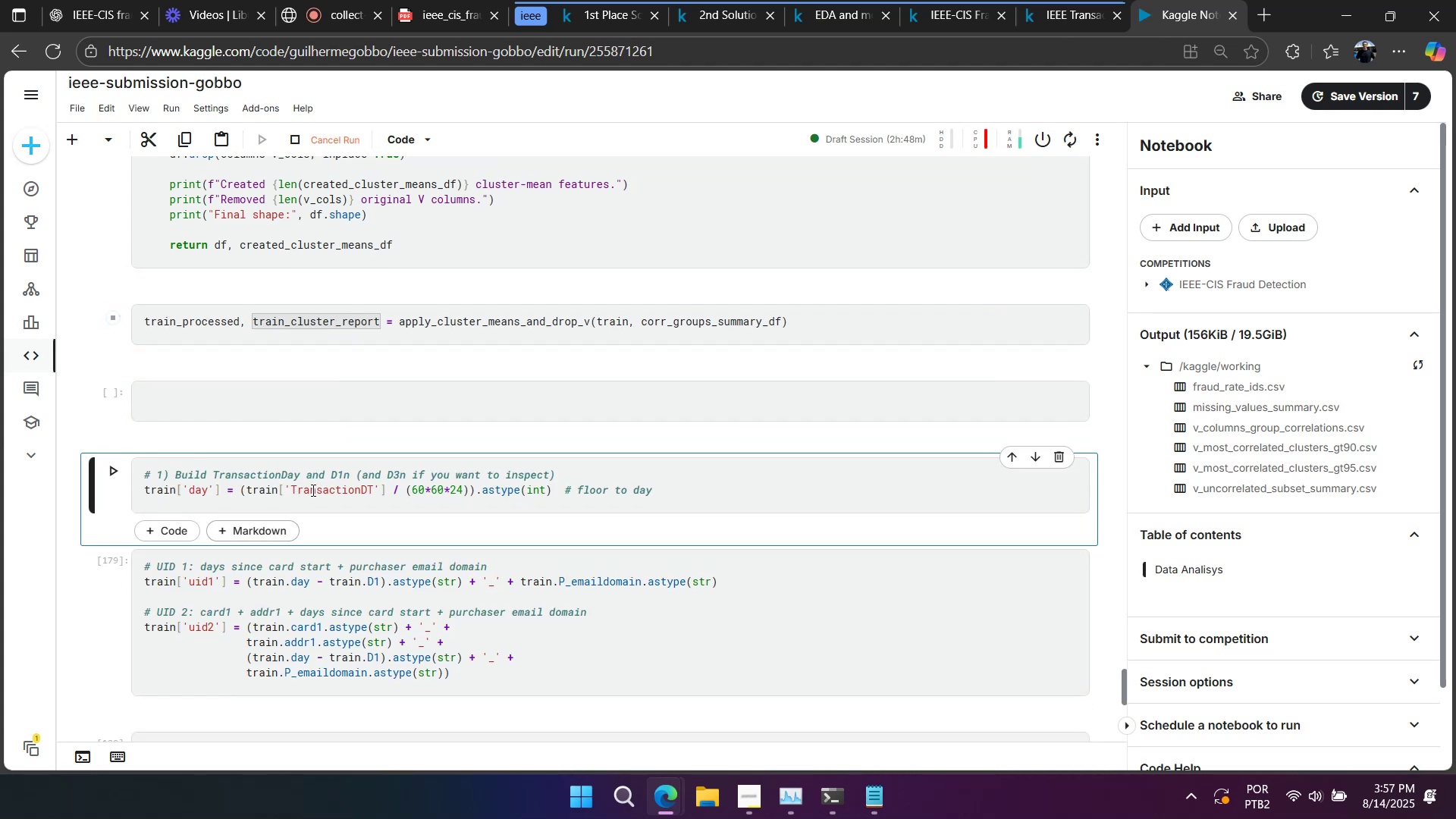 
double_click([367, 400])
 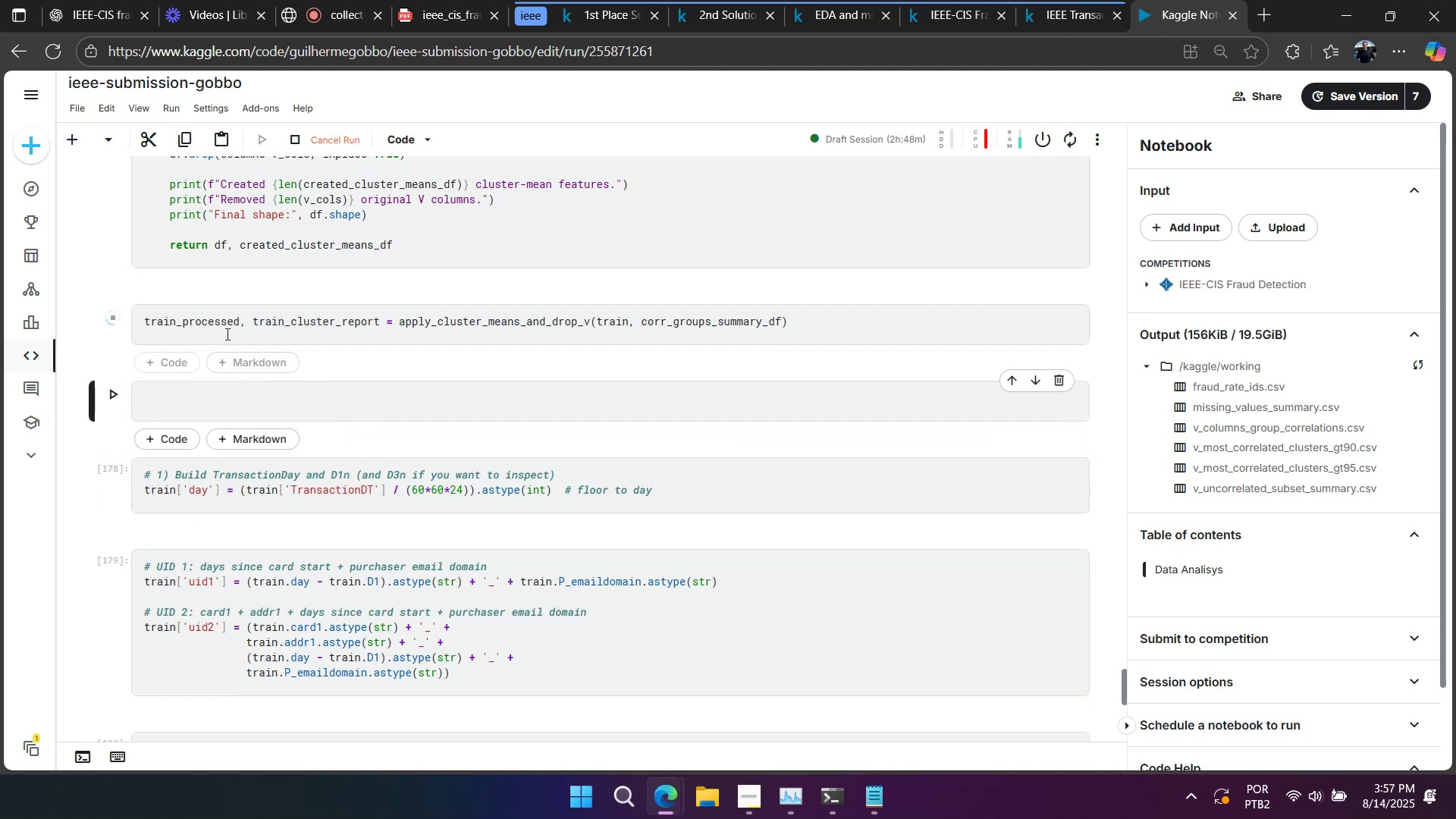 
double_click([220, 324])
 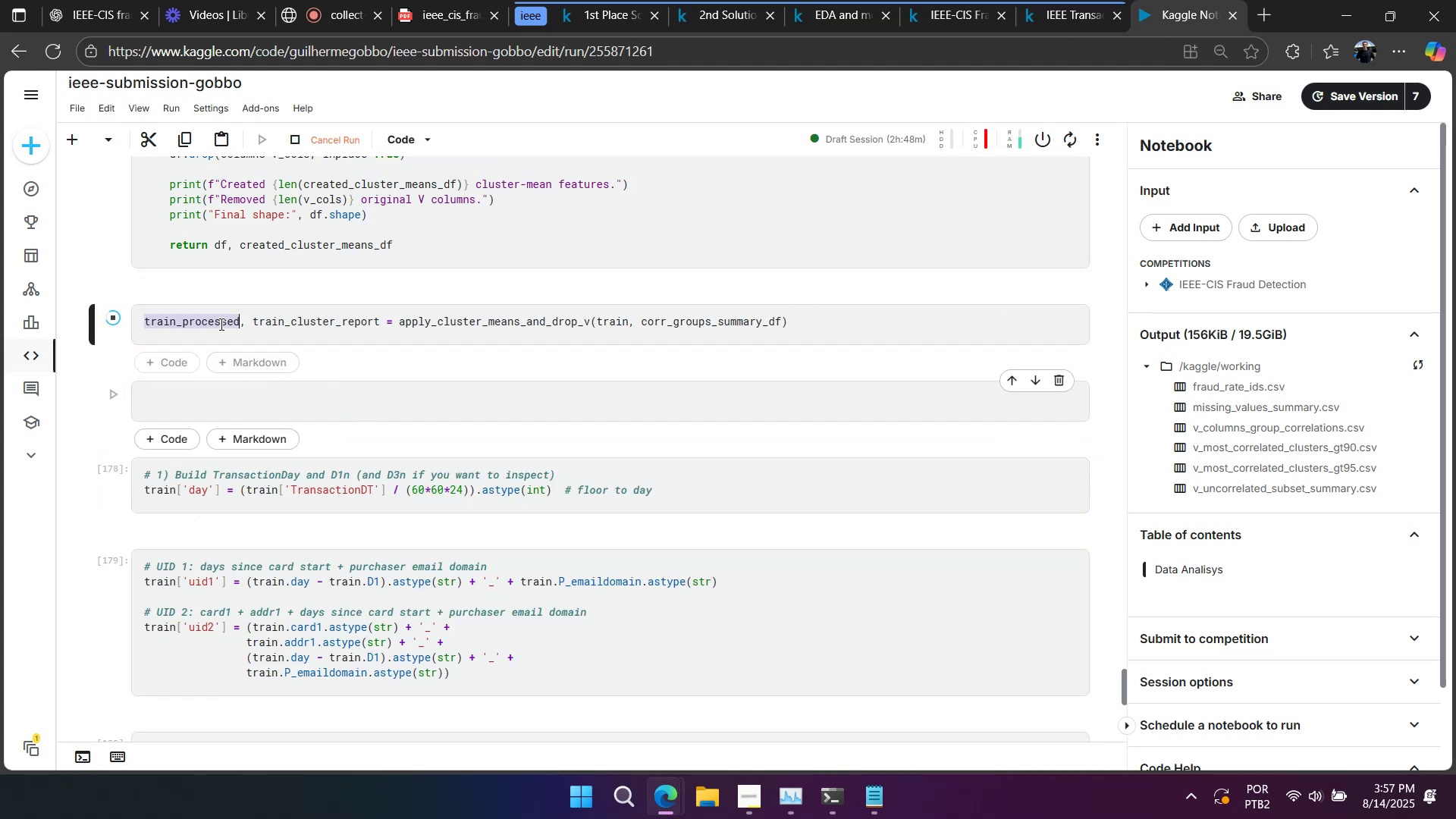 
key(Control+C)
 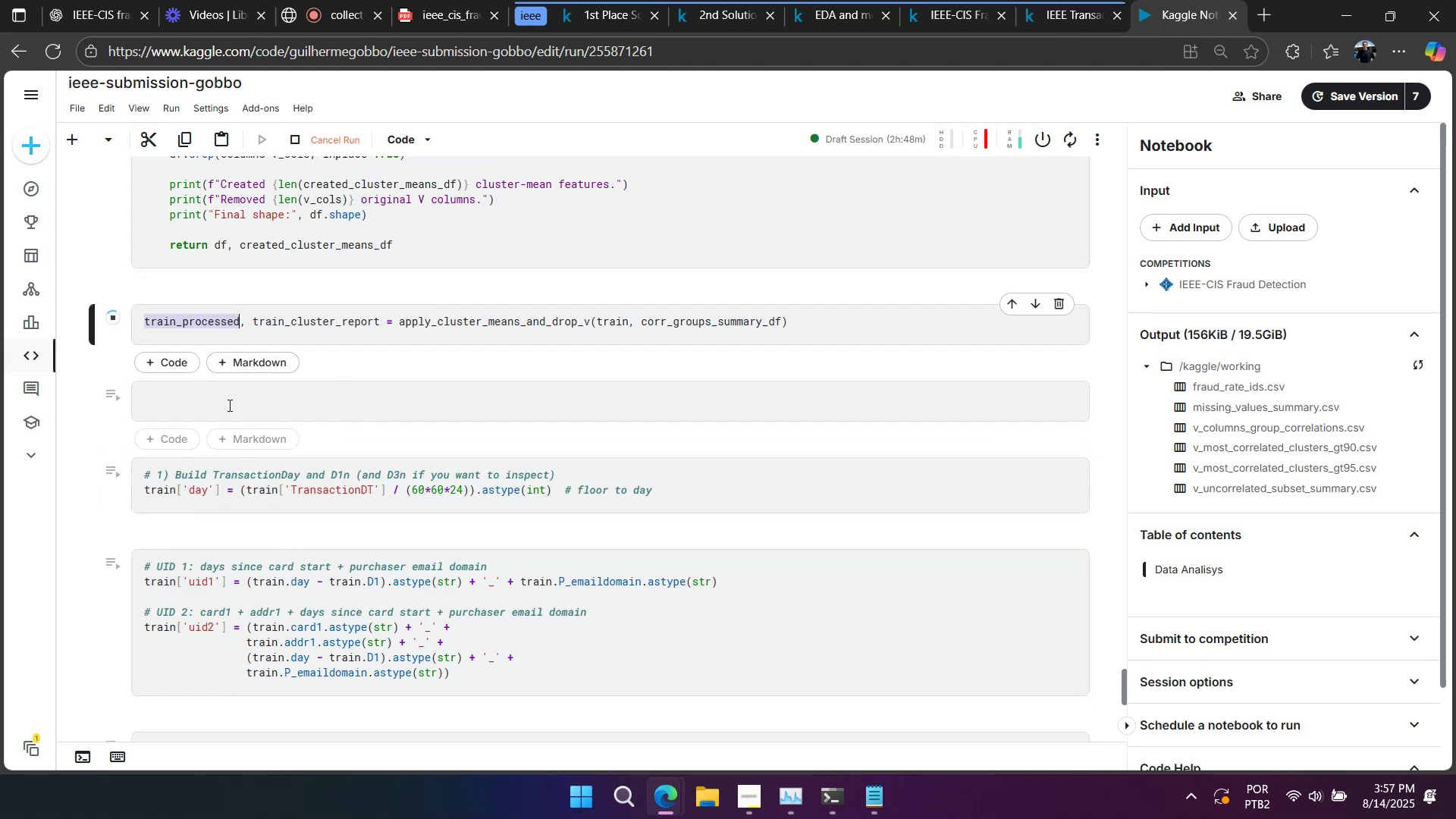 
left_click([228, 405])
 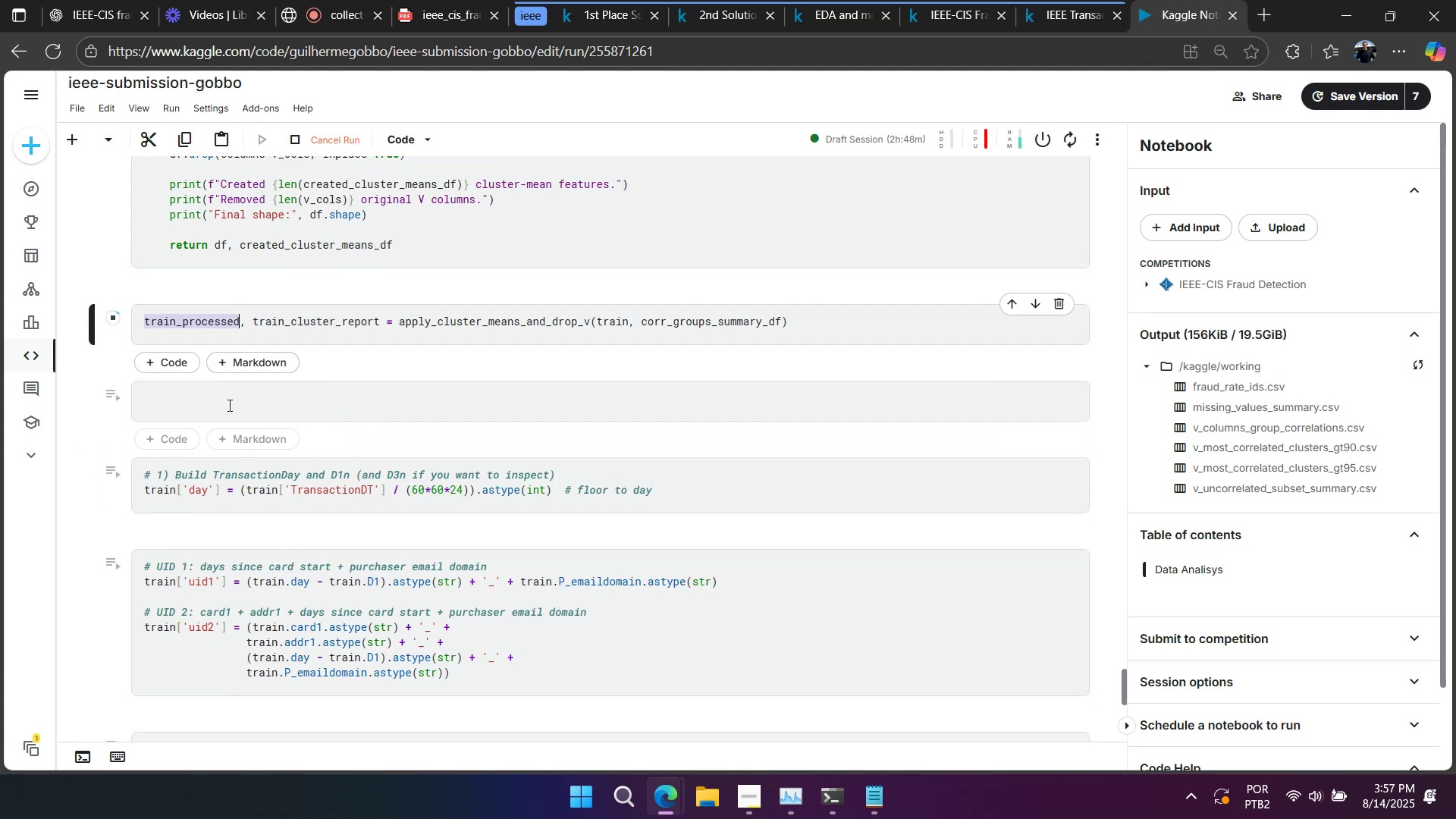 
hold_key(key=ControlLeft, duration=0.35)
 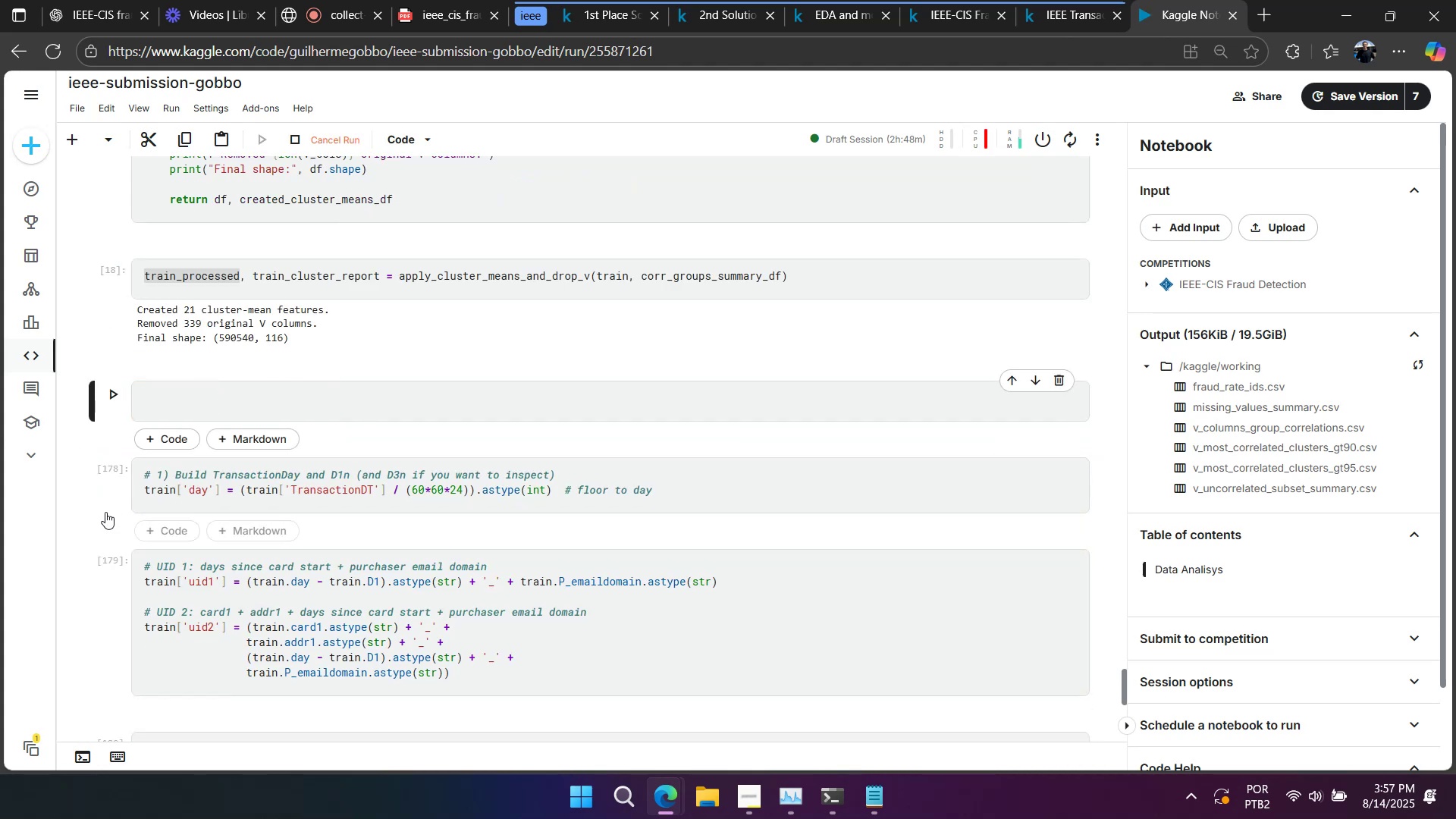 
left_click([105, 512])
 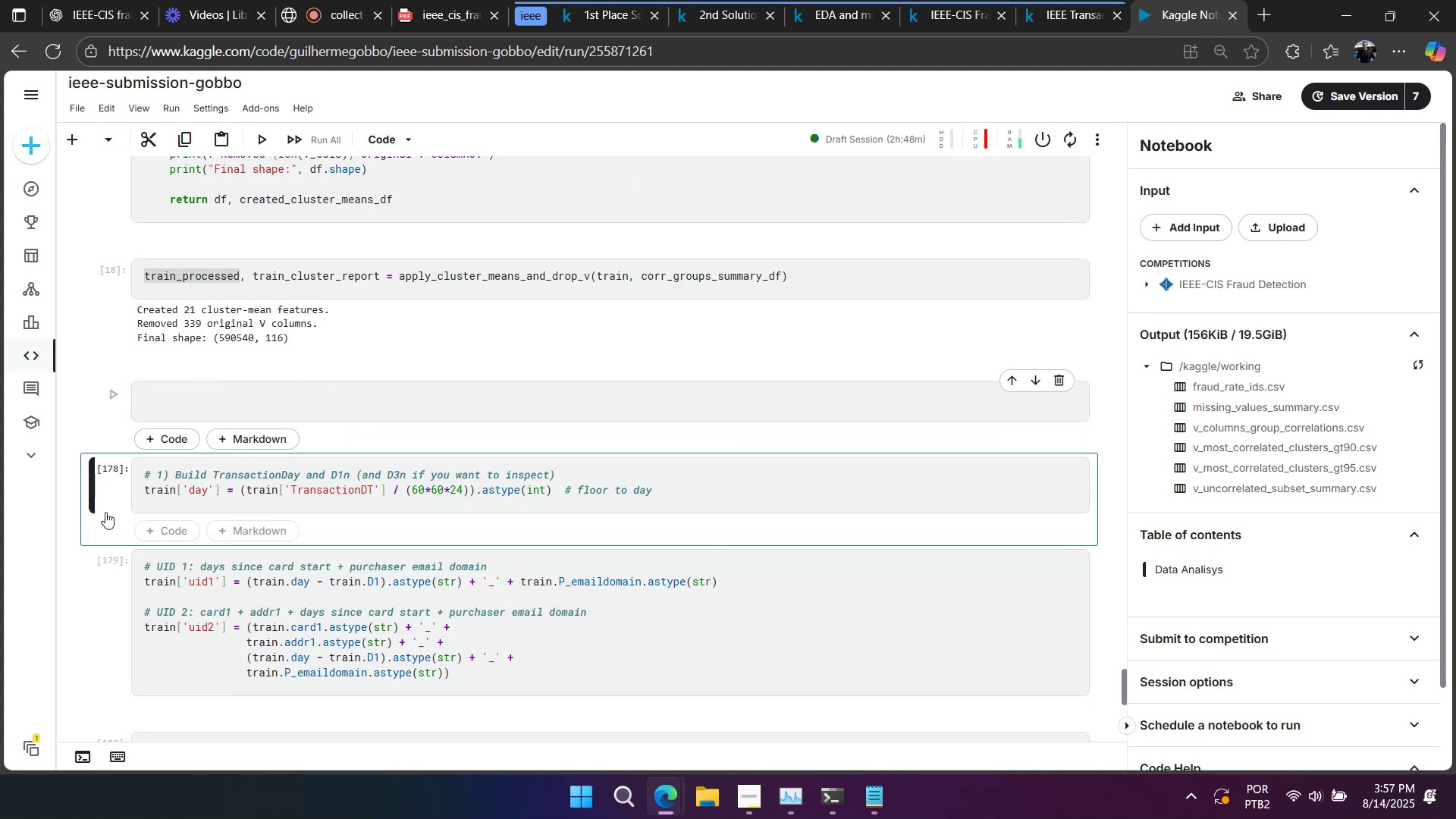 
key(A)
 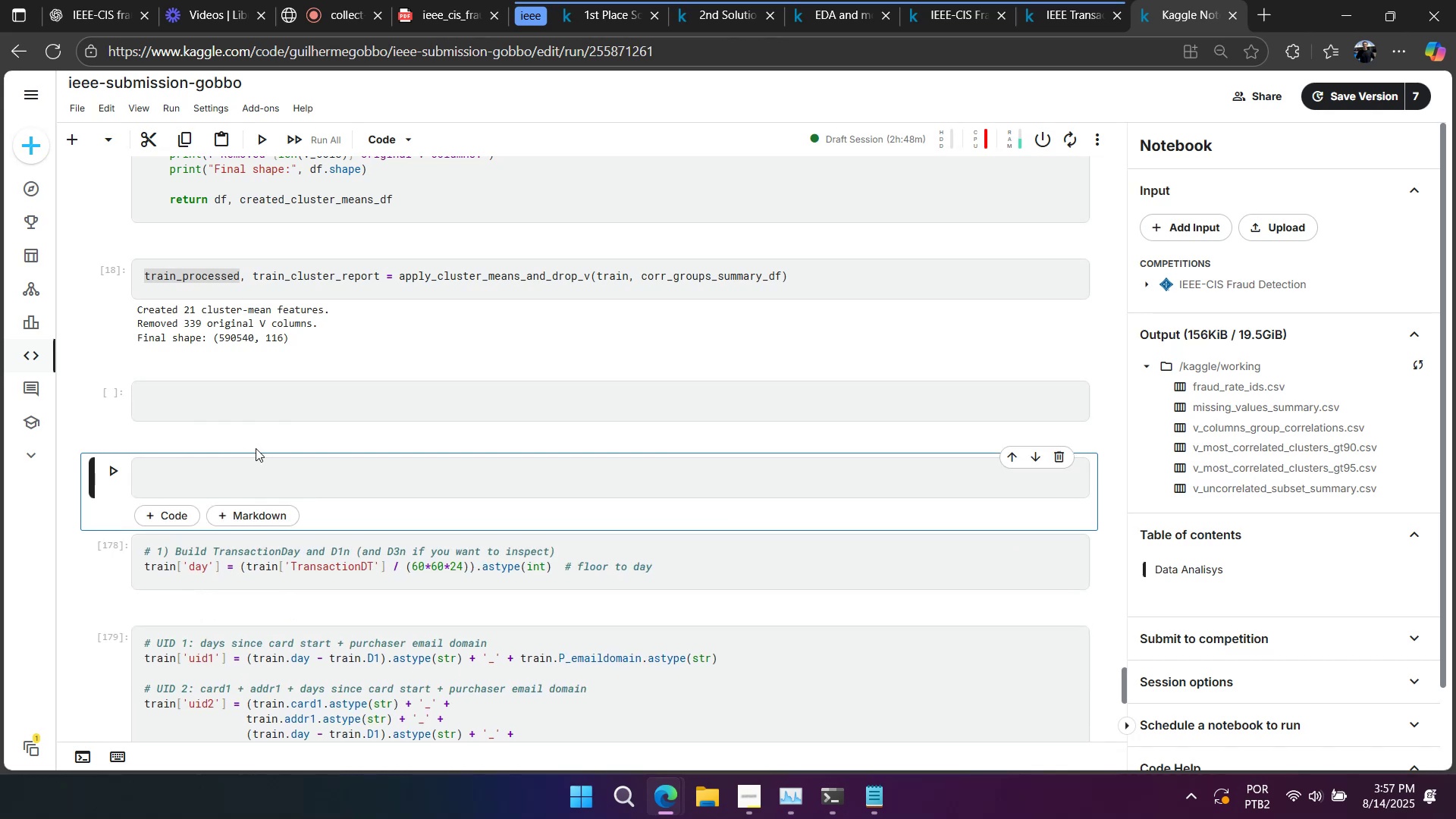 
left_click([284, 409])
 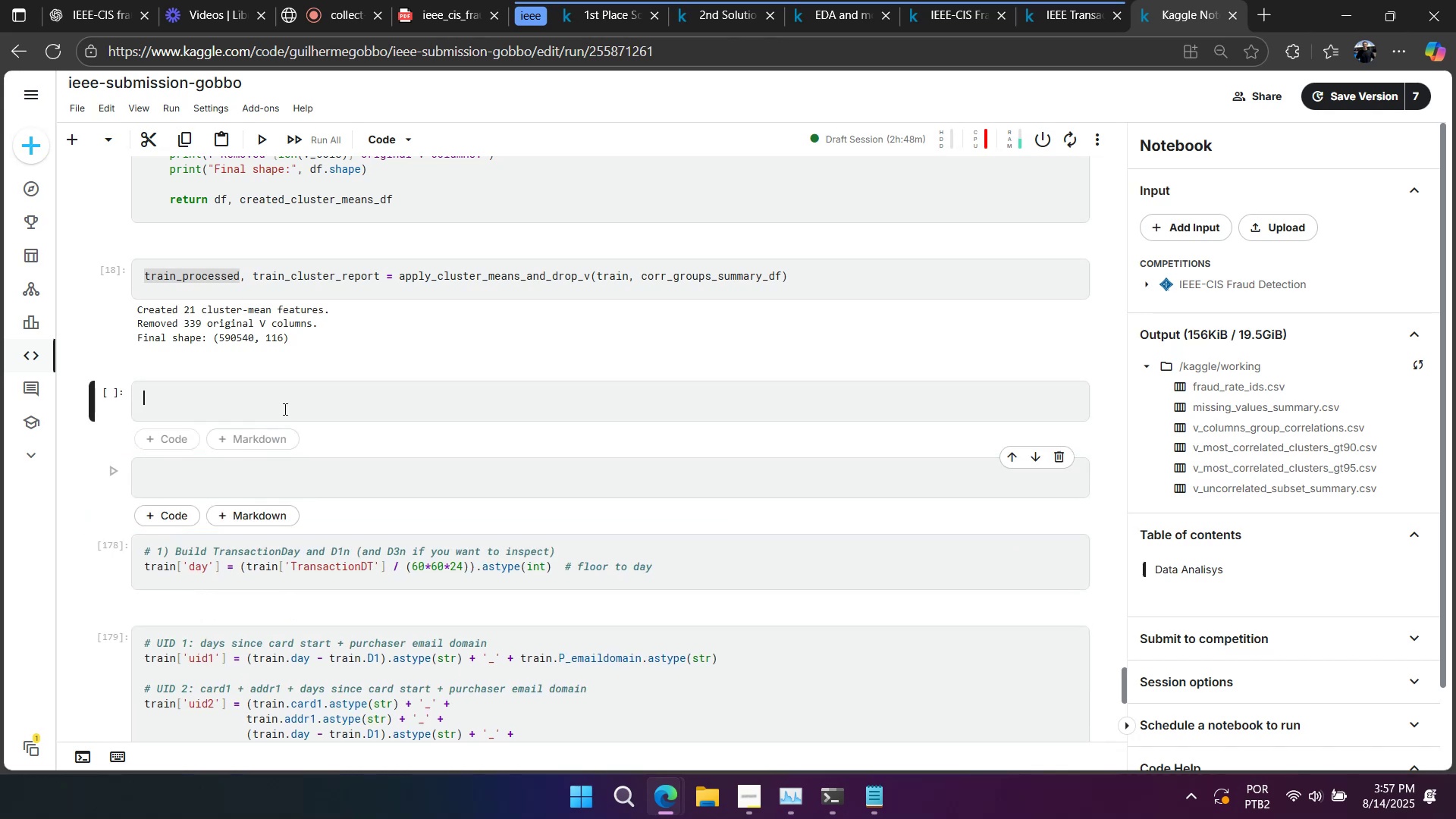 
key(Control+V)
 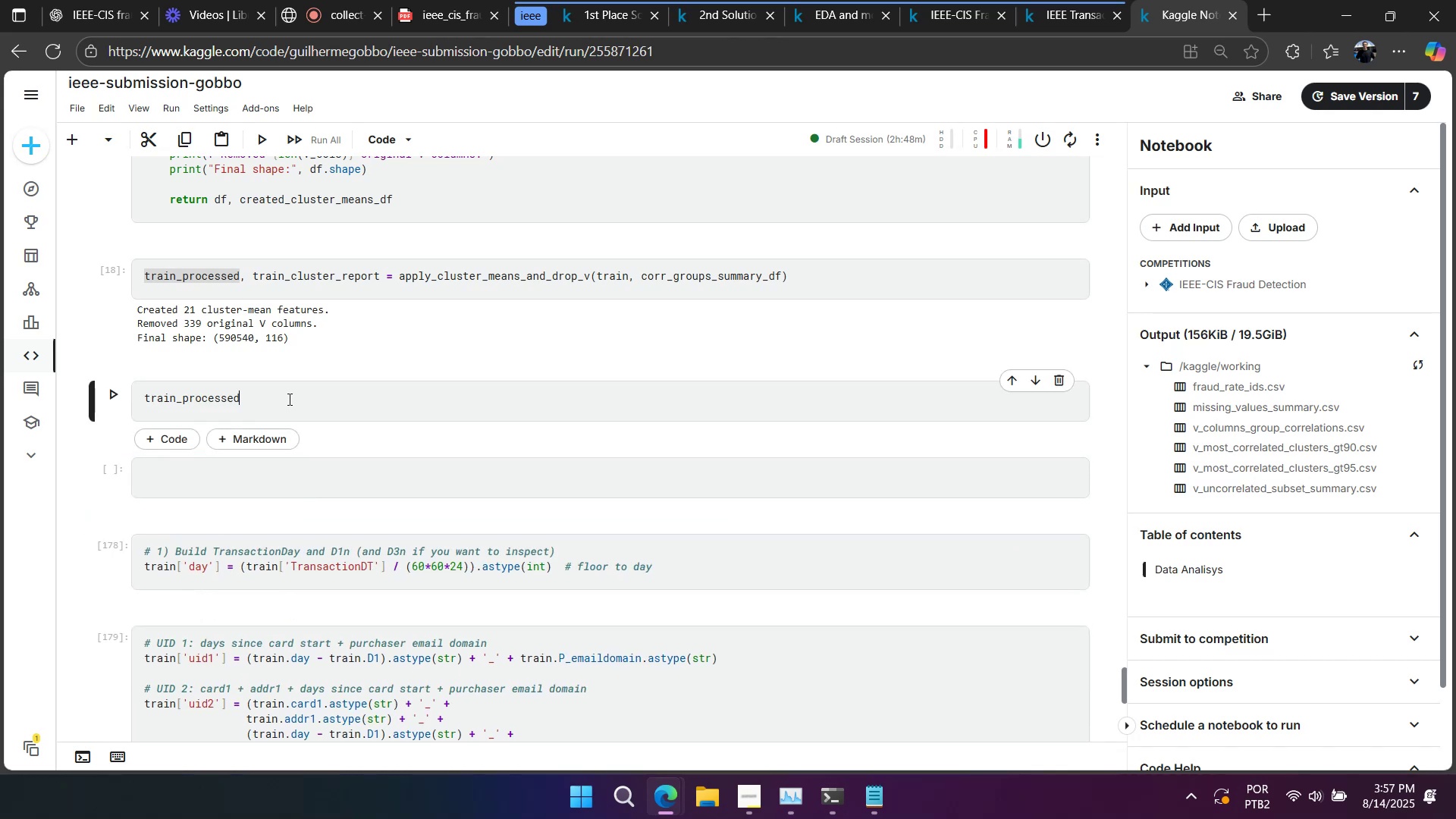 
key(Shift+Enter)
 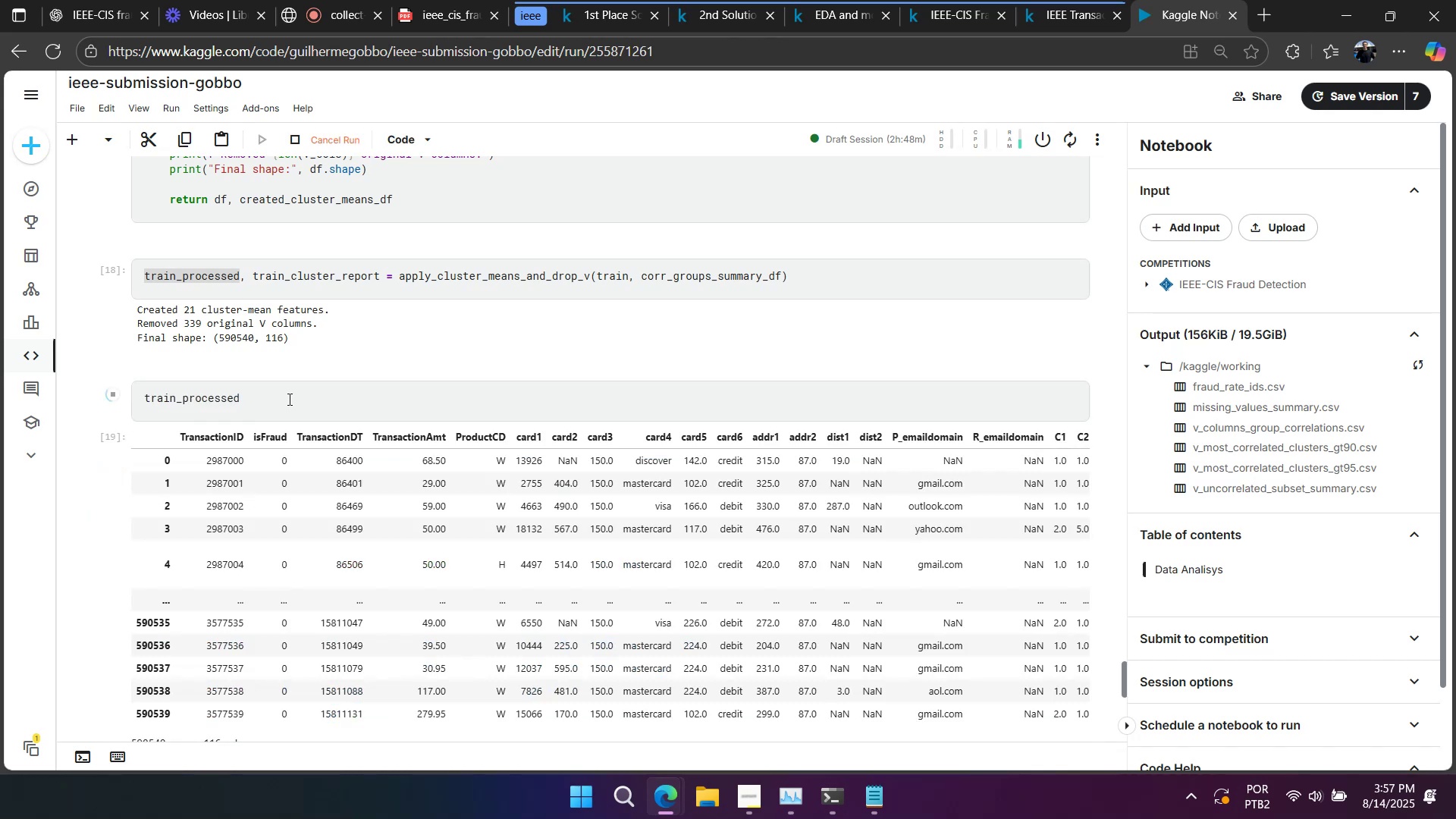 
scroll: coordinate [295, 409], scroll_direction: down, amount: 2.0
 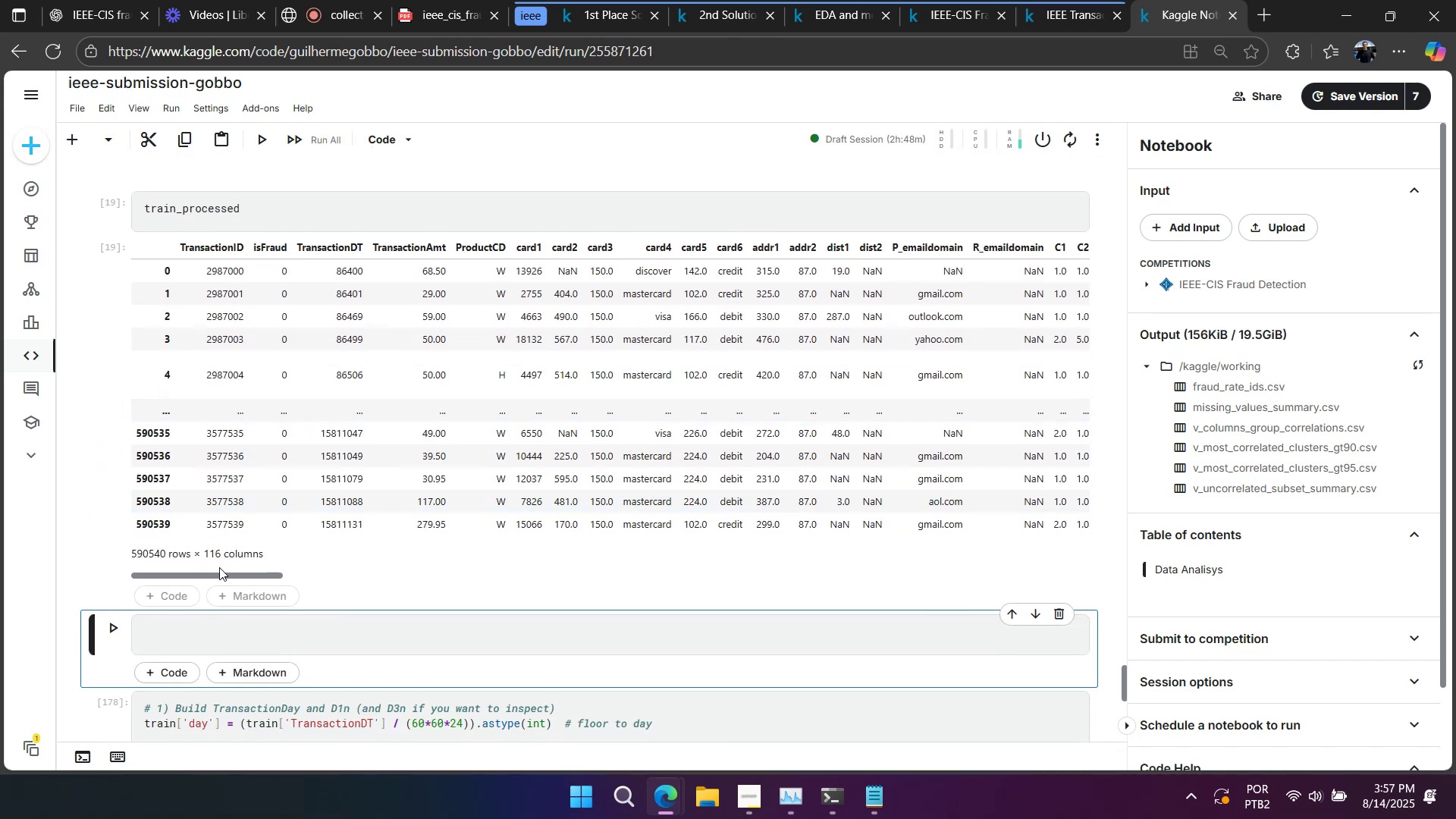 
left_click_drag(start_coordinate=[219, 576], to_coordinate=[58, 570])
 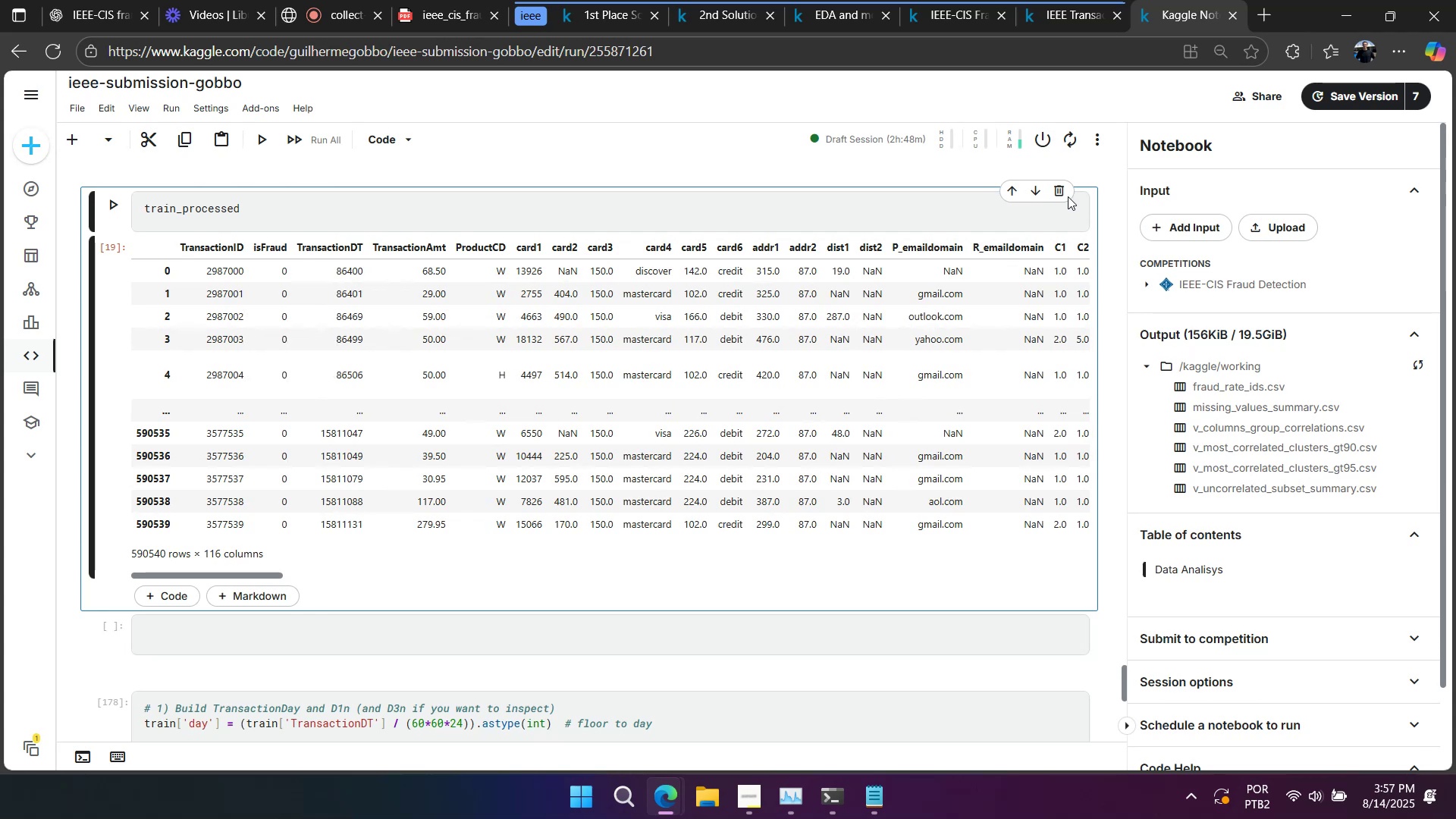 
left_click([1066, 190])
 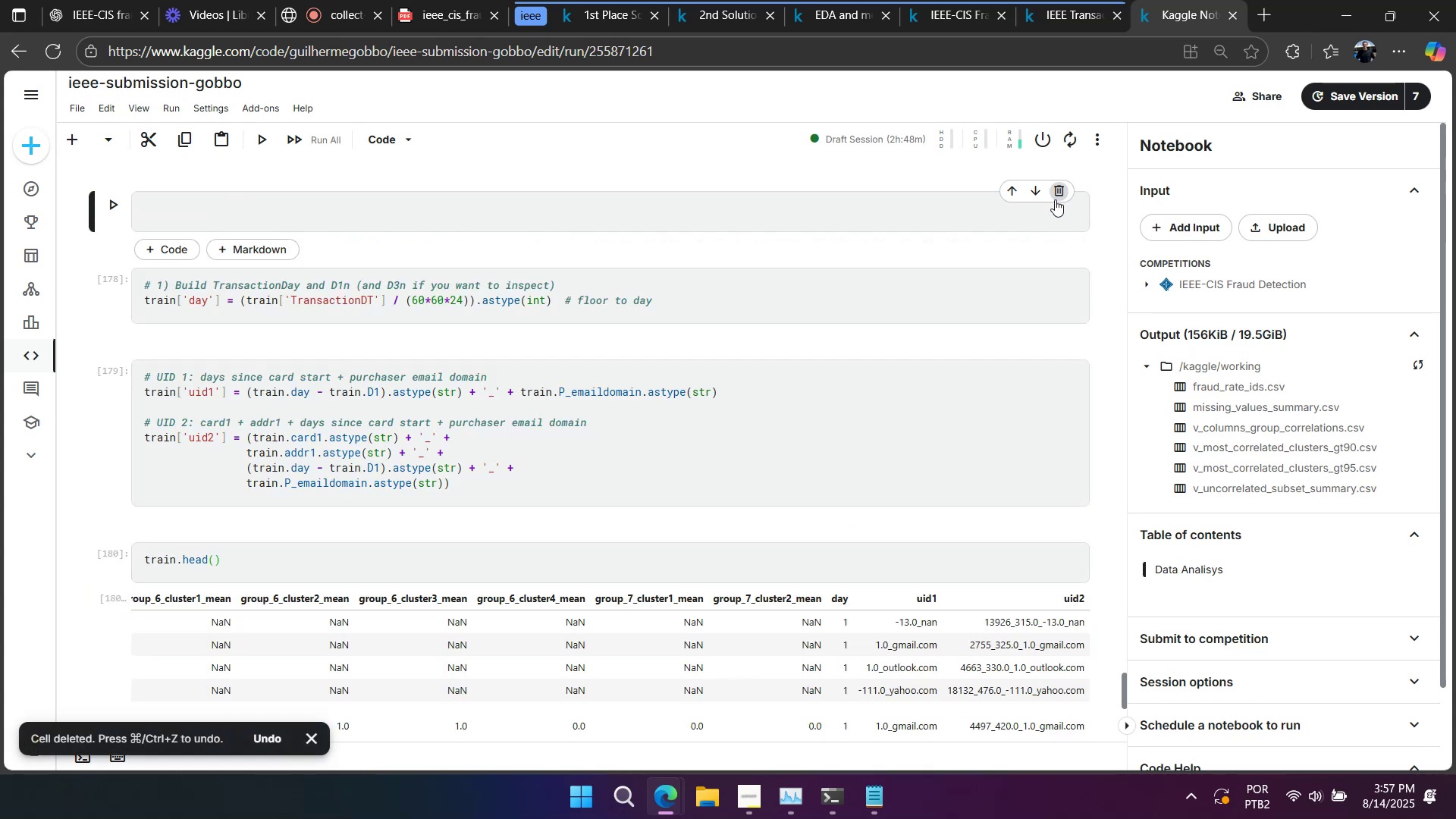 
scroll: coordinate [677, 427], scroll_direction: up, amount: 2.0
 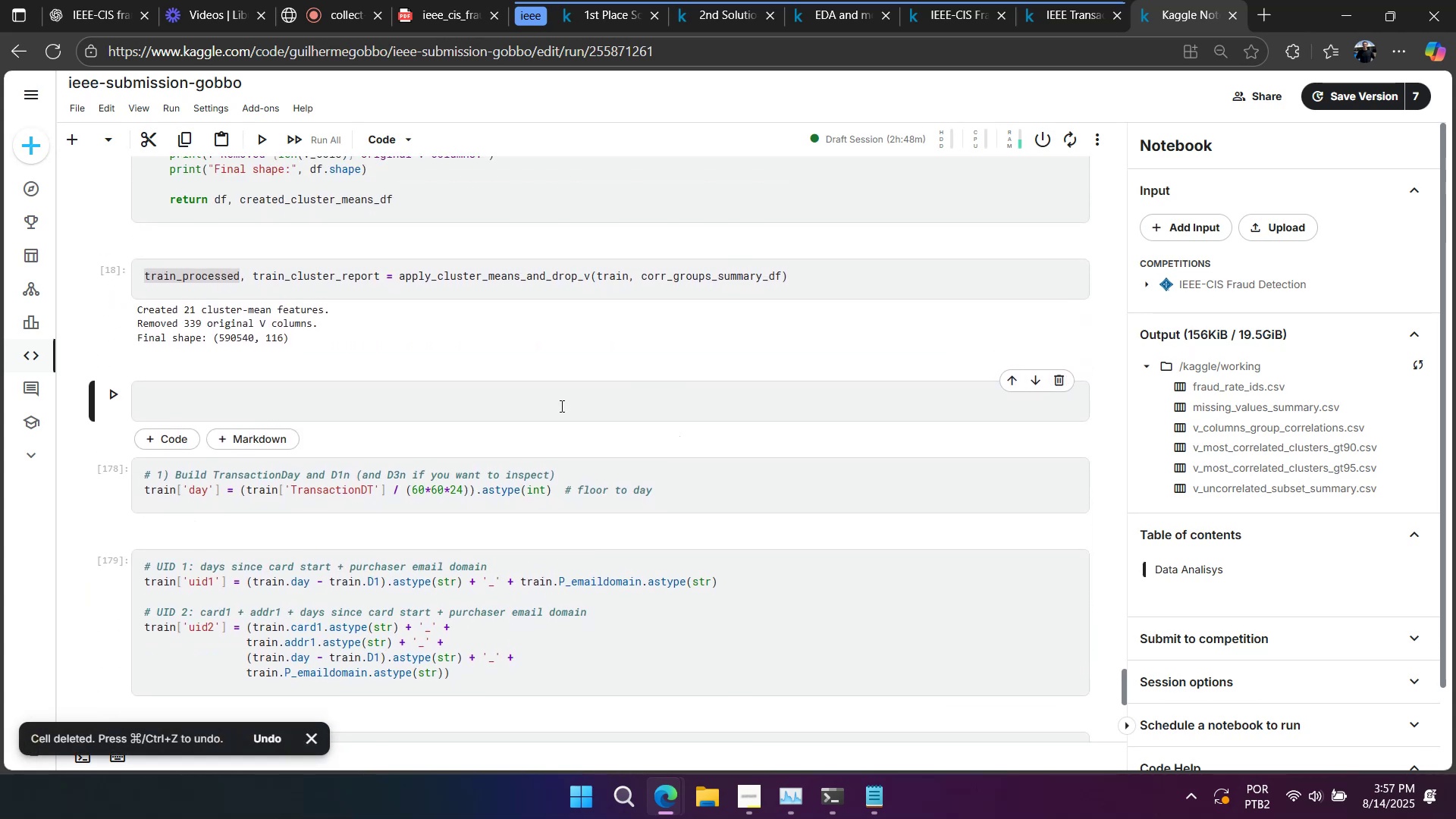 
double_click([211, 277])
 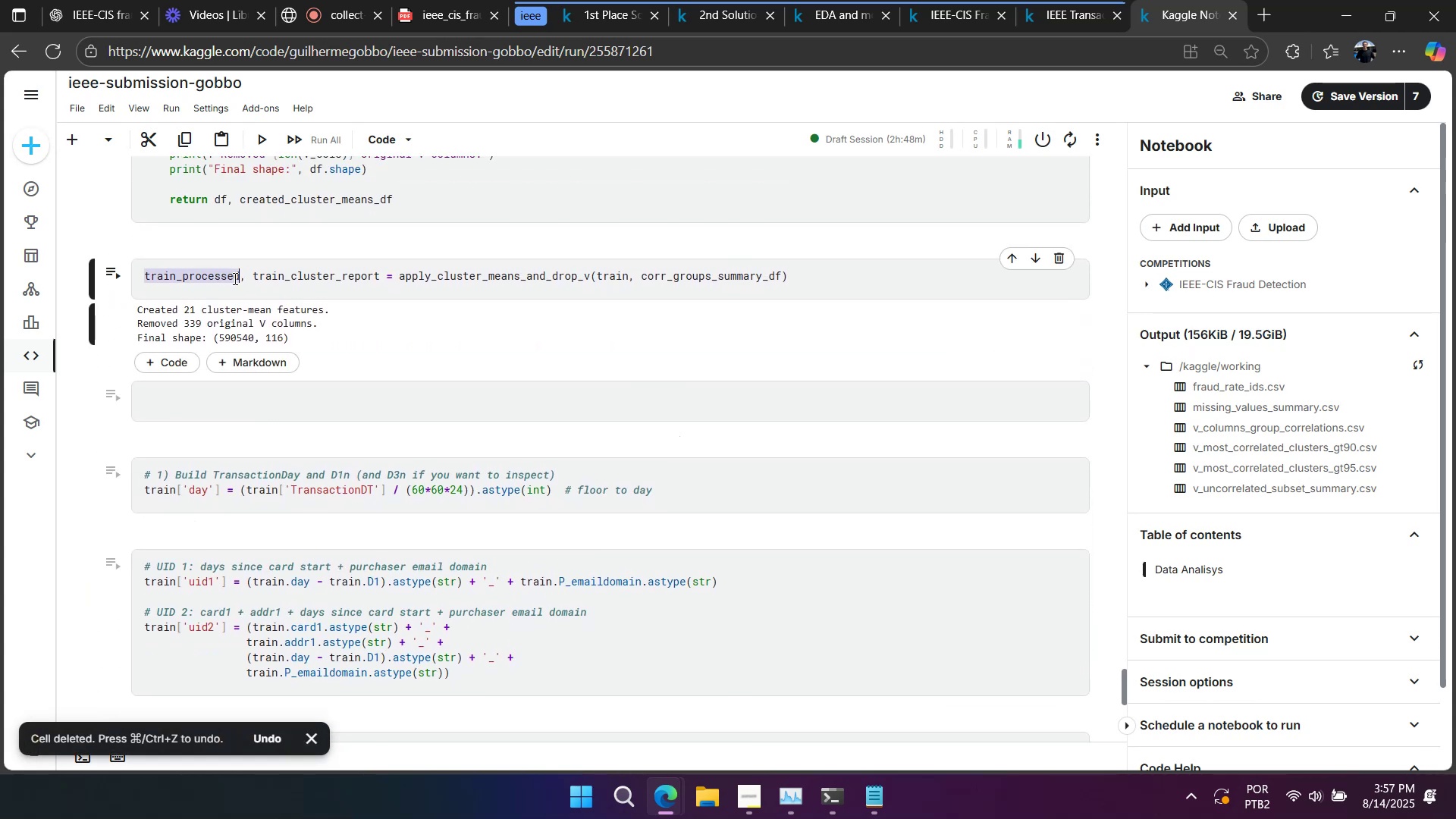 
key(Control+C)
 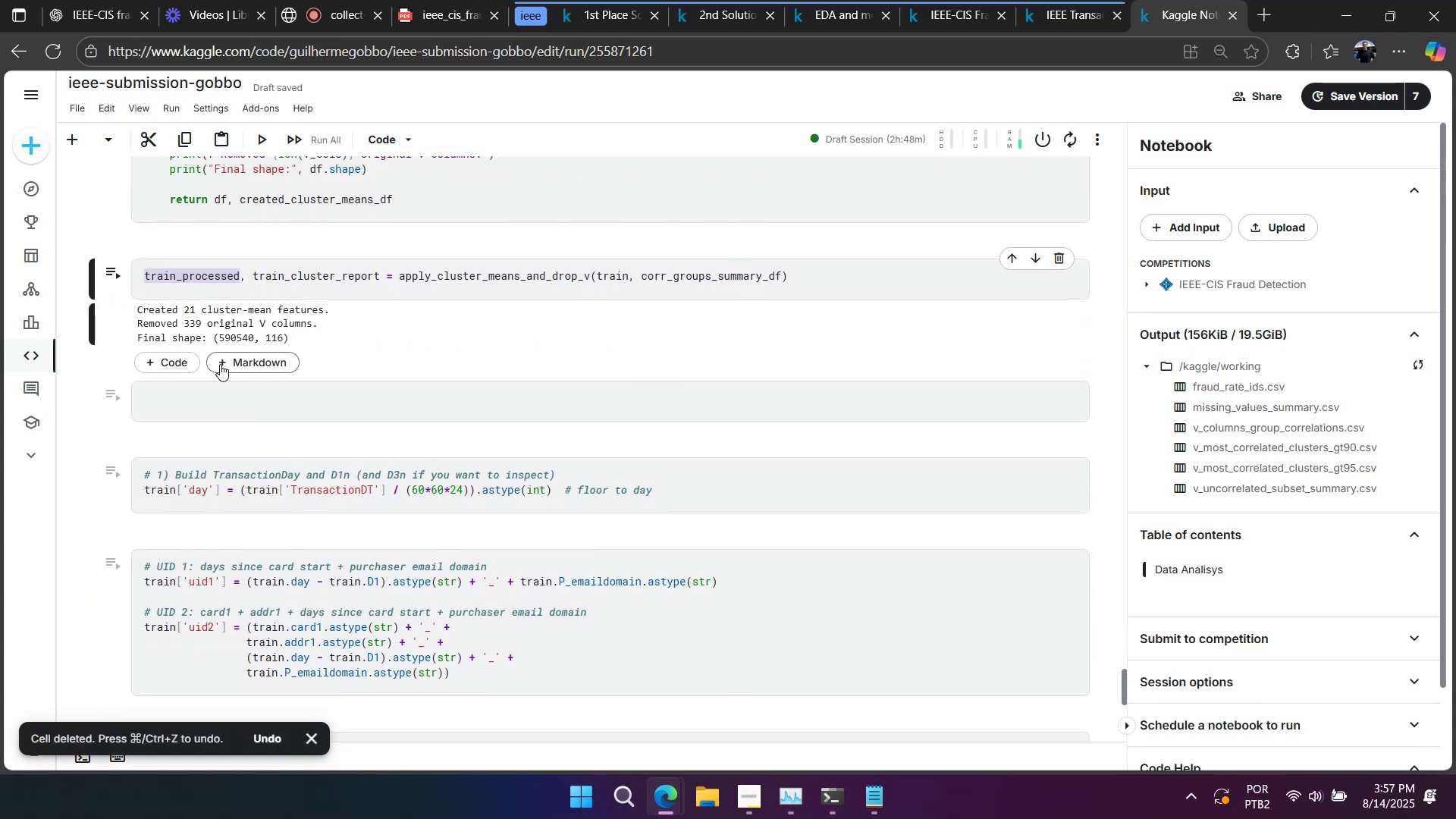 
key(Control+C)
 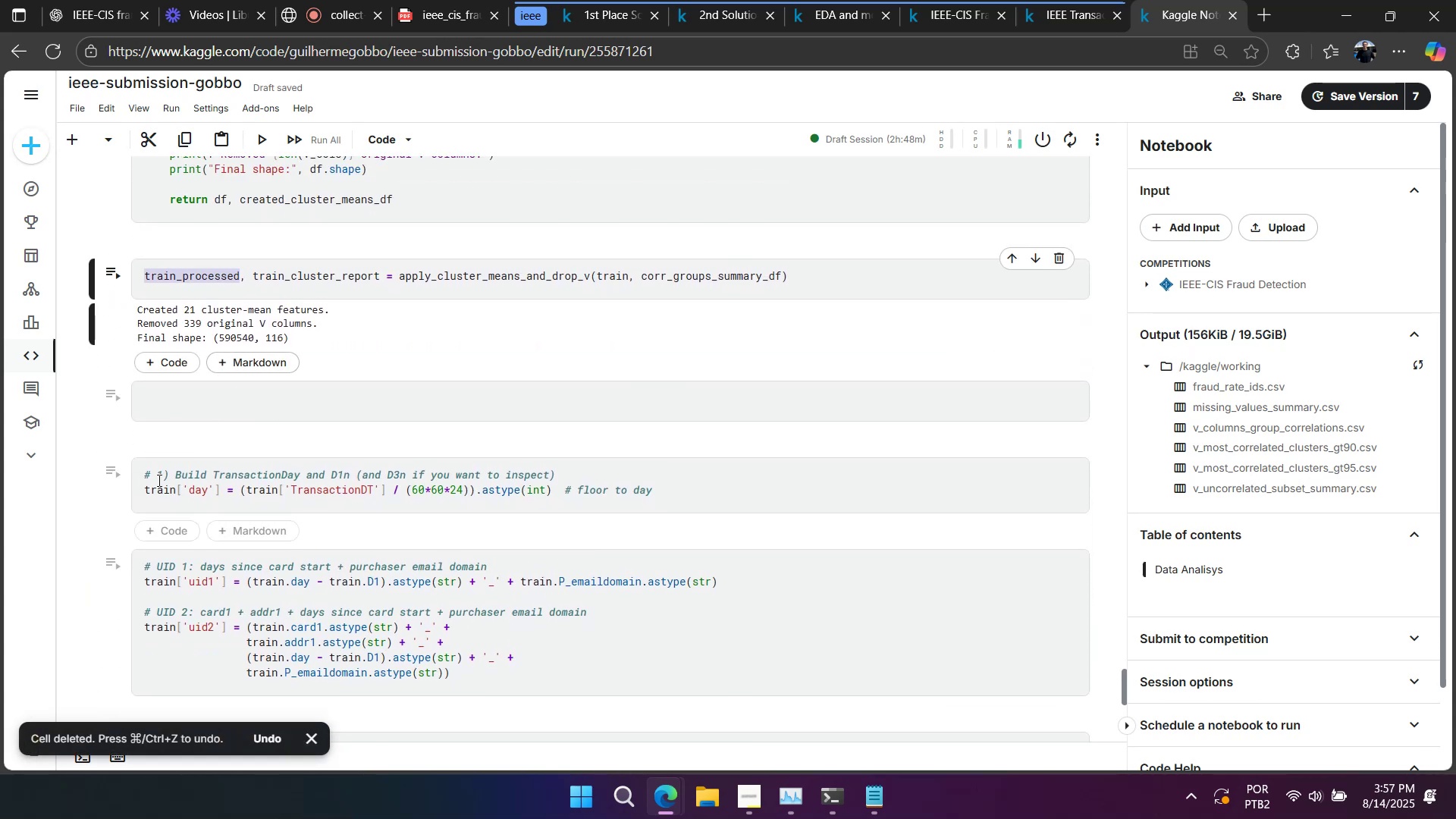 
double_click([157, 486])
 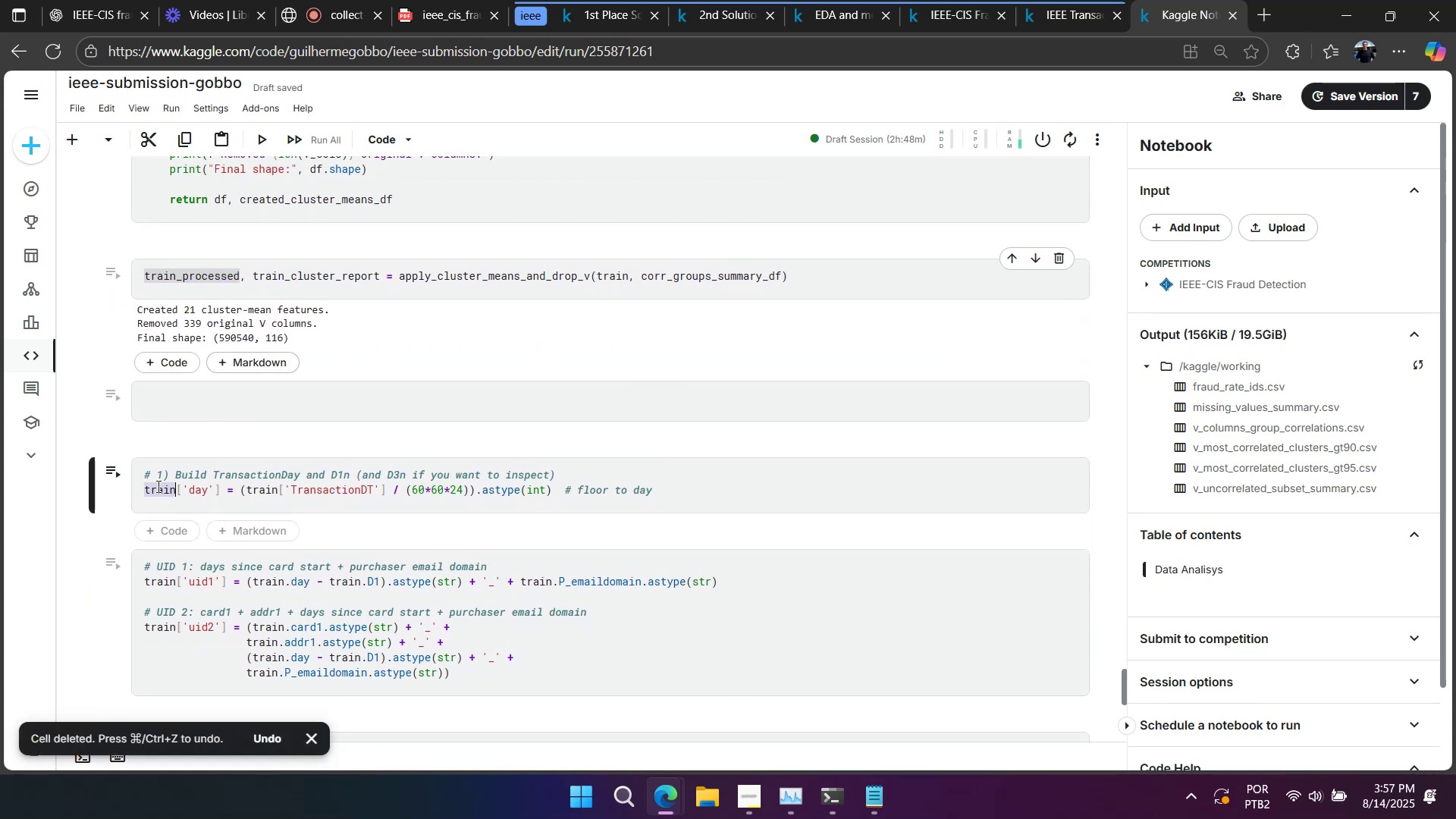 
key(Control+ControlLeft)
 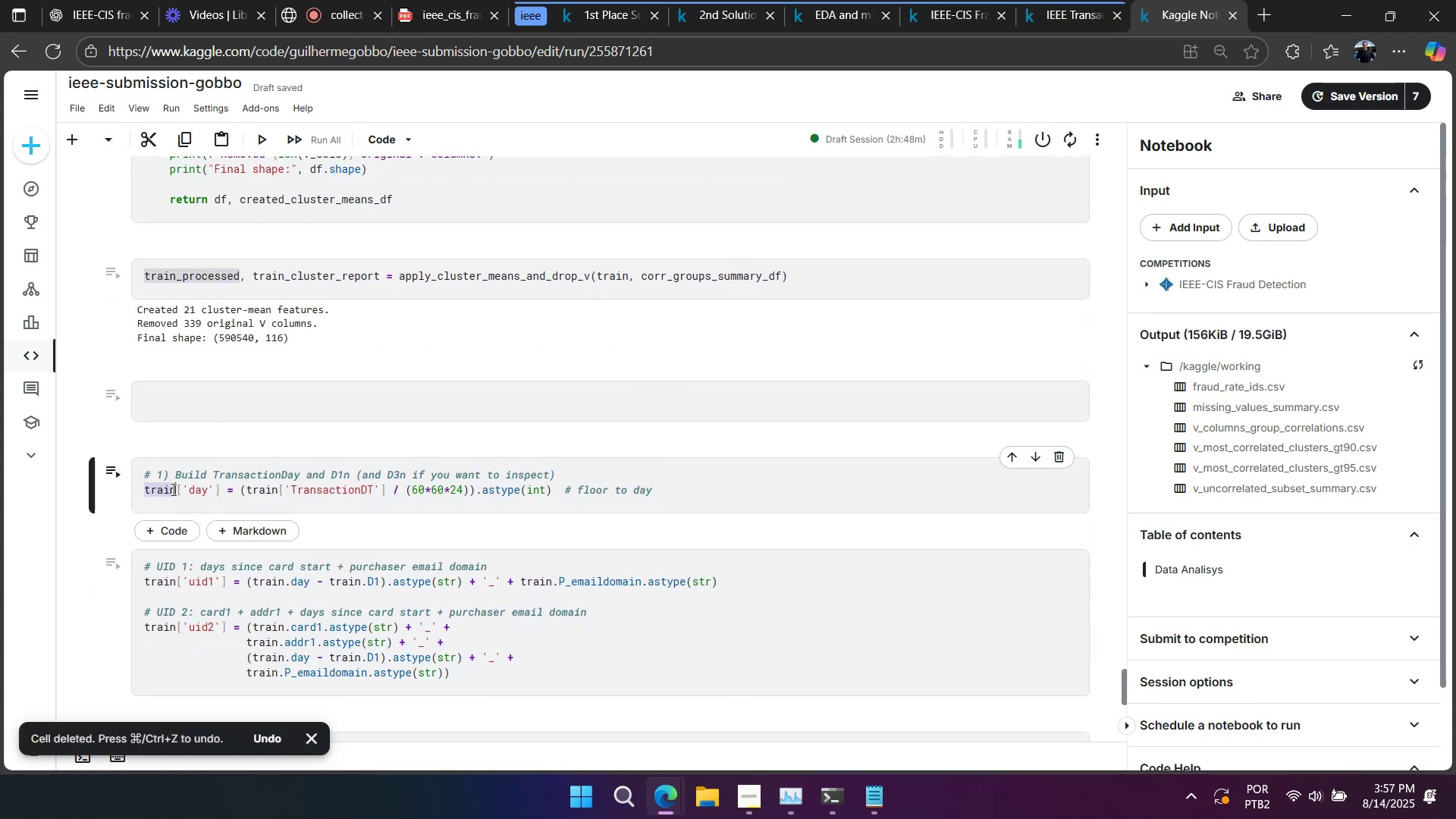 
key(Control+V)
 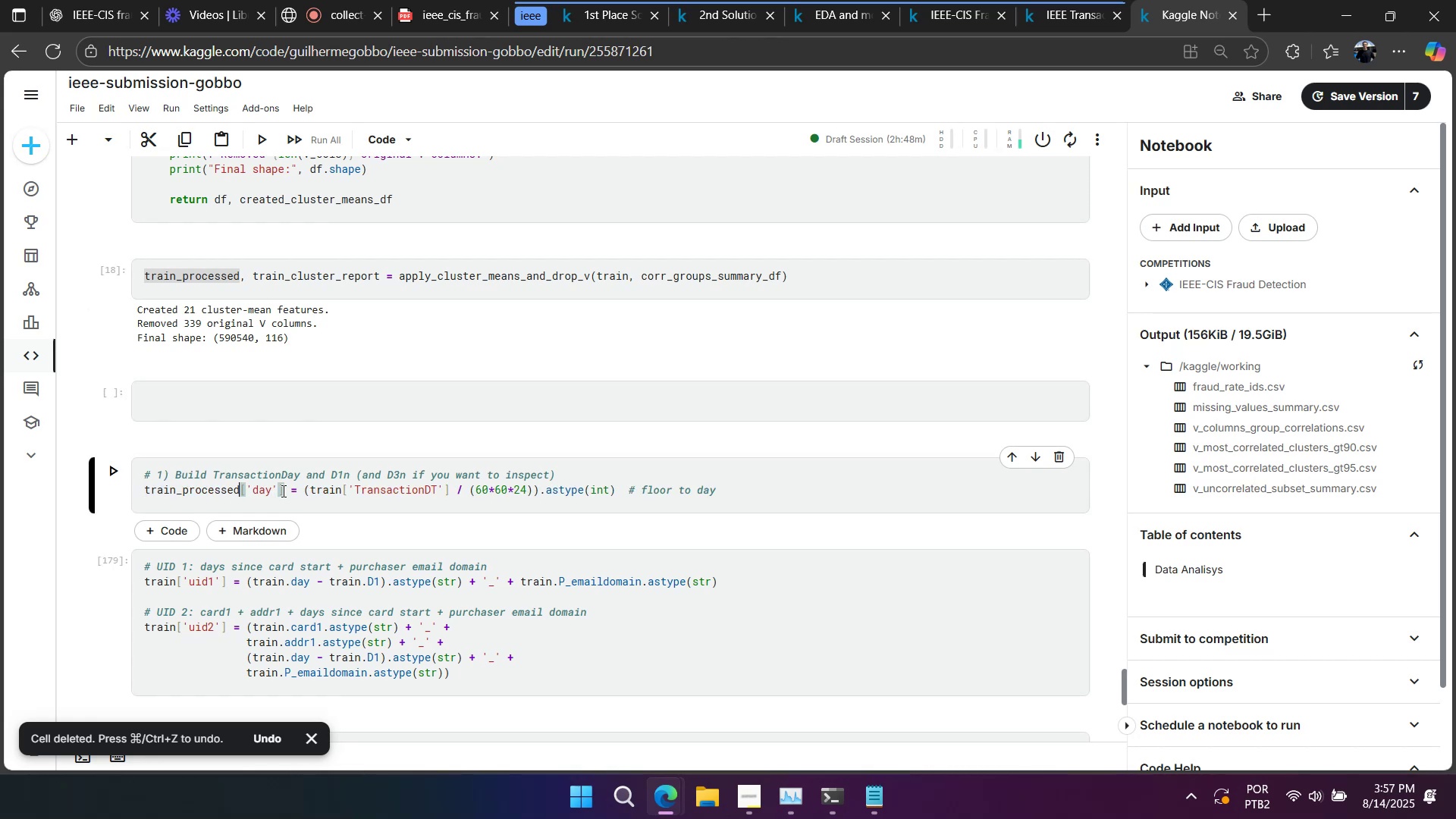 
left_click([313, 491])
 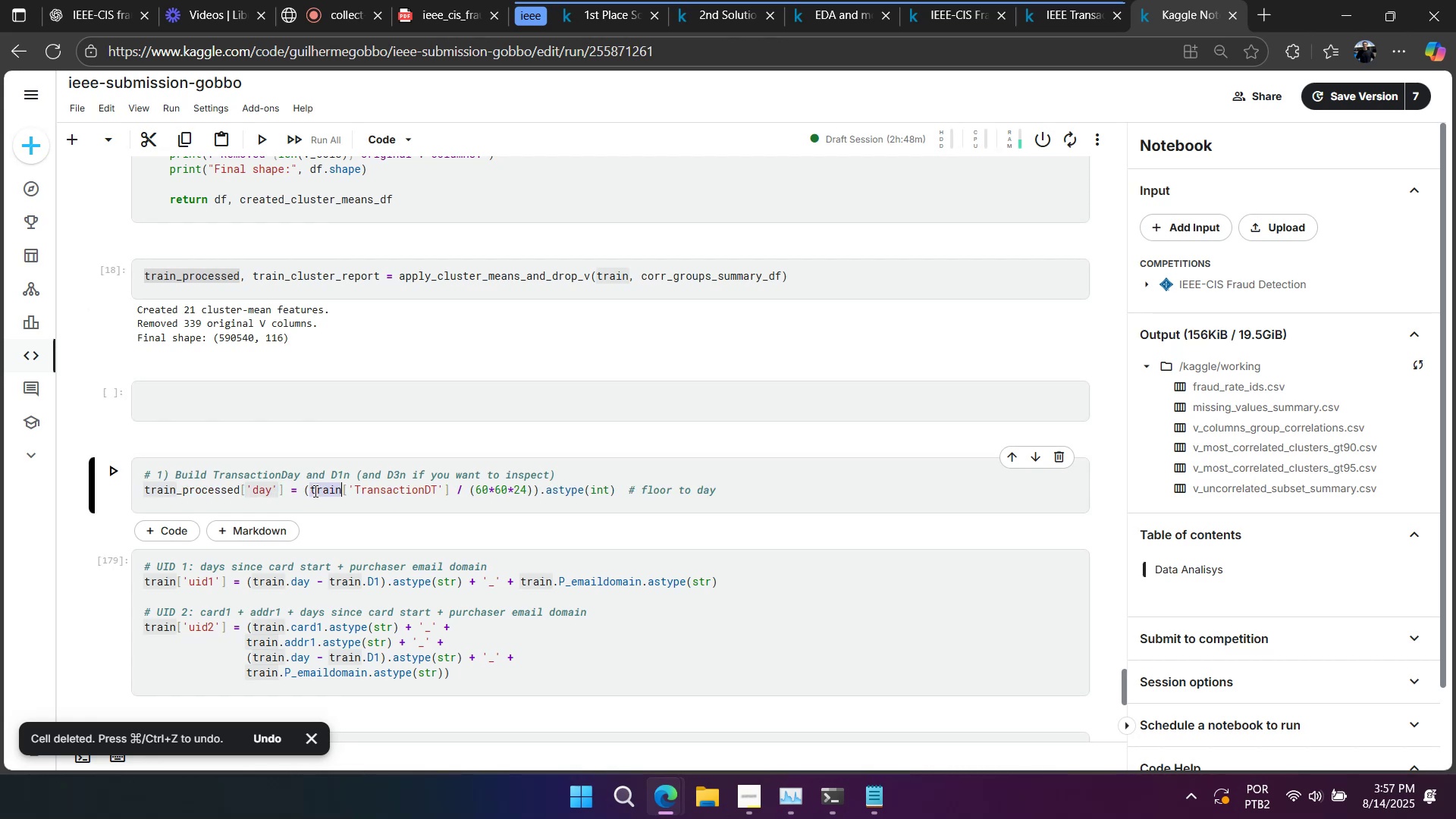 
key(Control+V)
 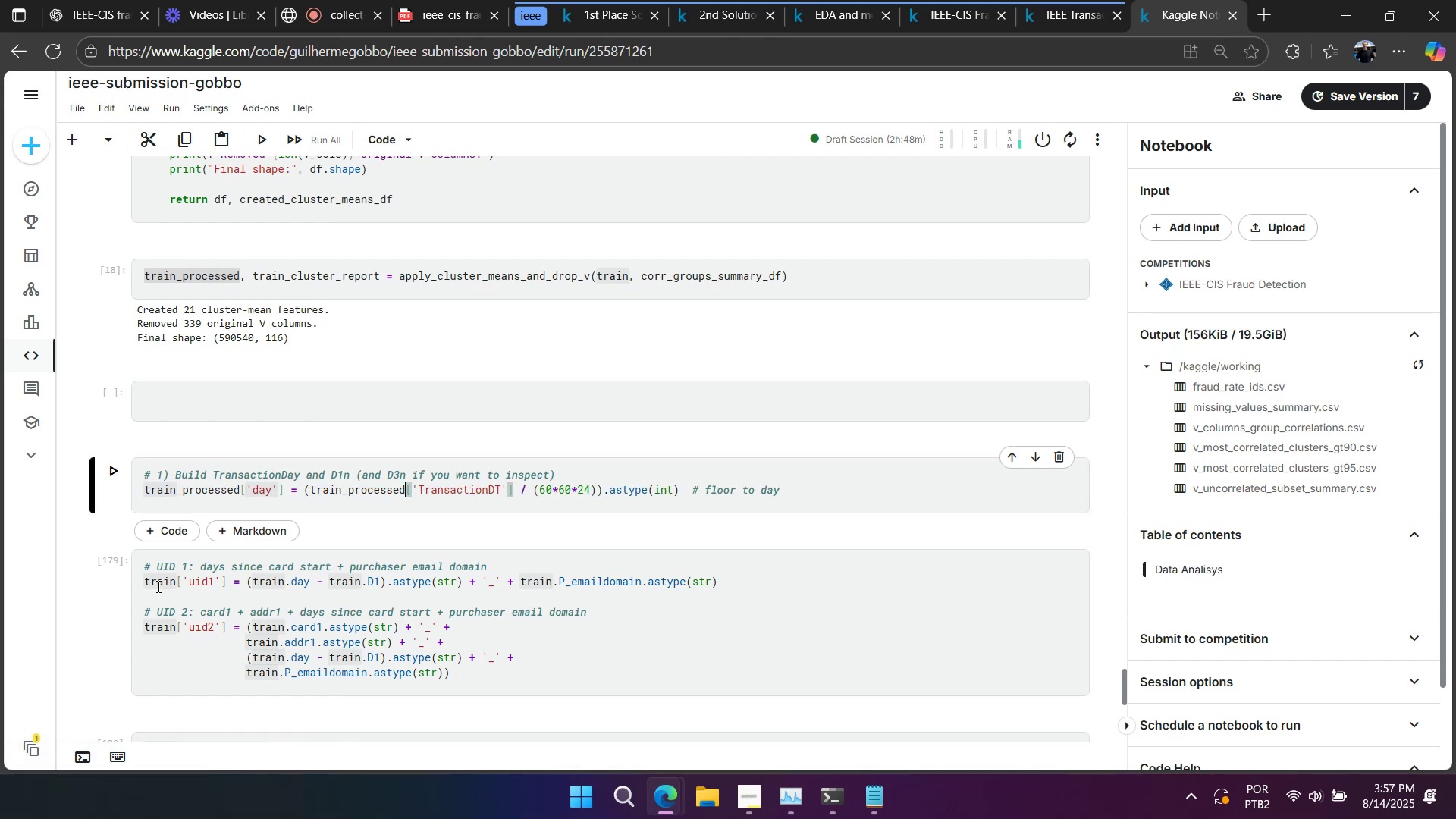 
double_click([155, 583])
 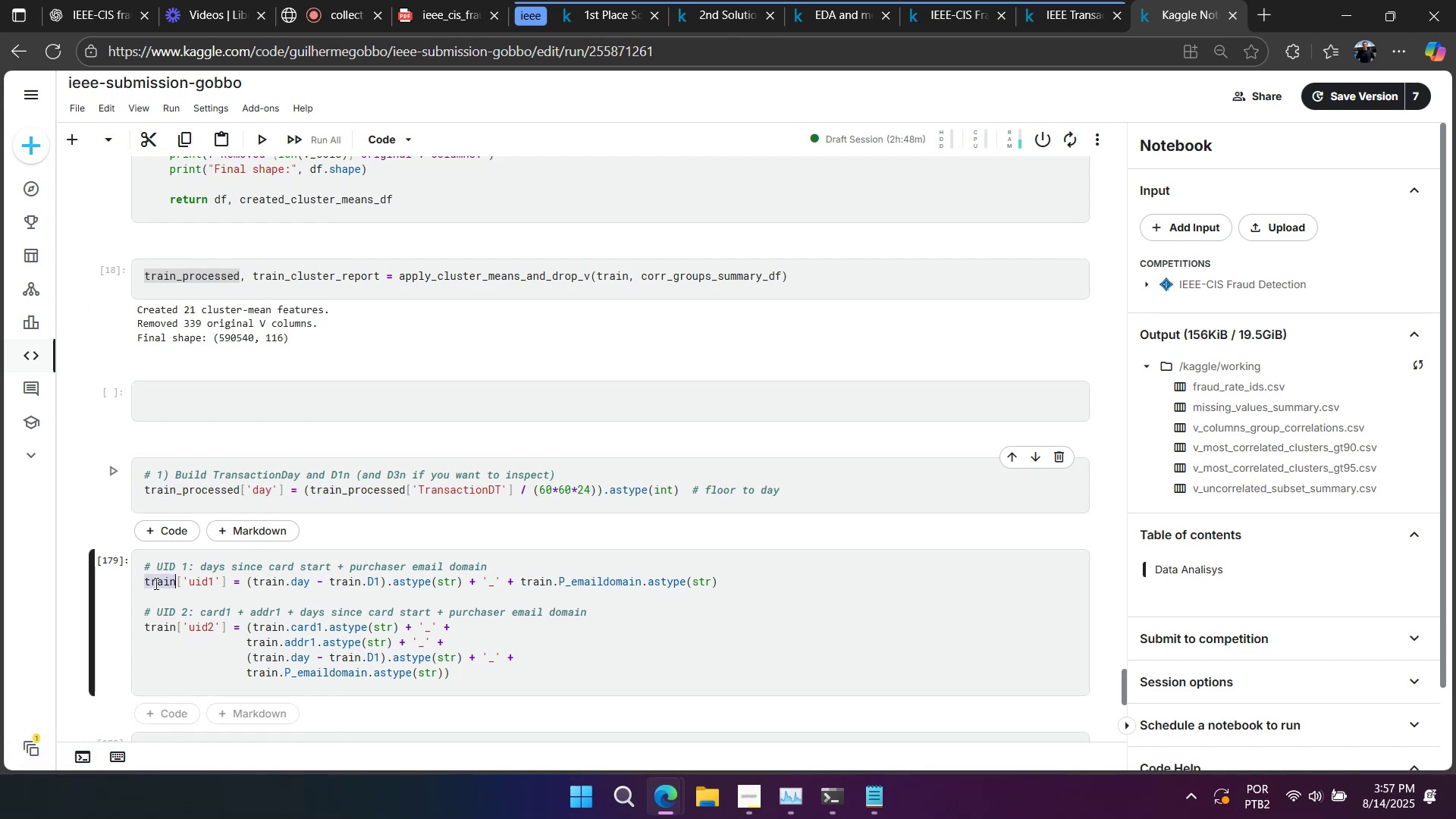 
key(Control+ControlLeft)
 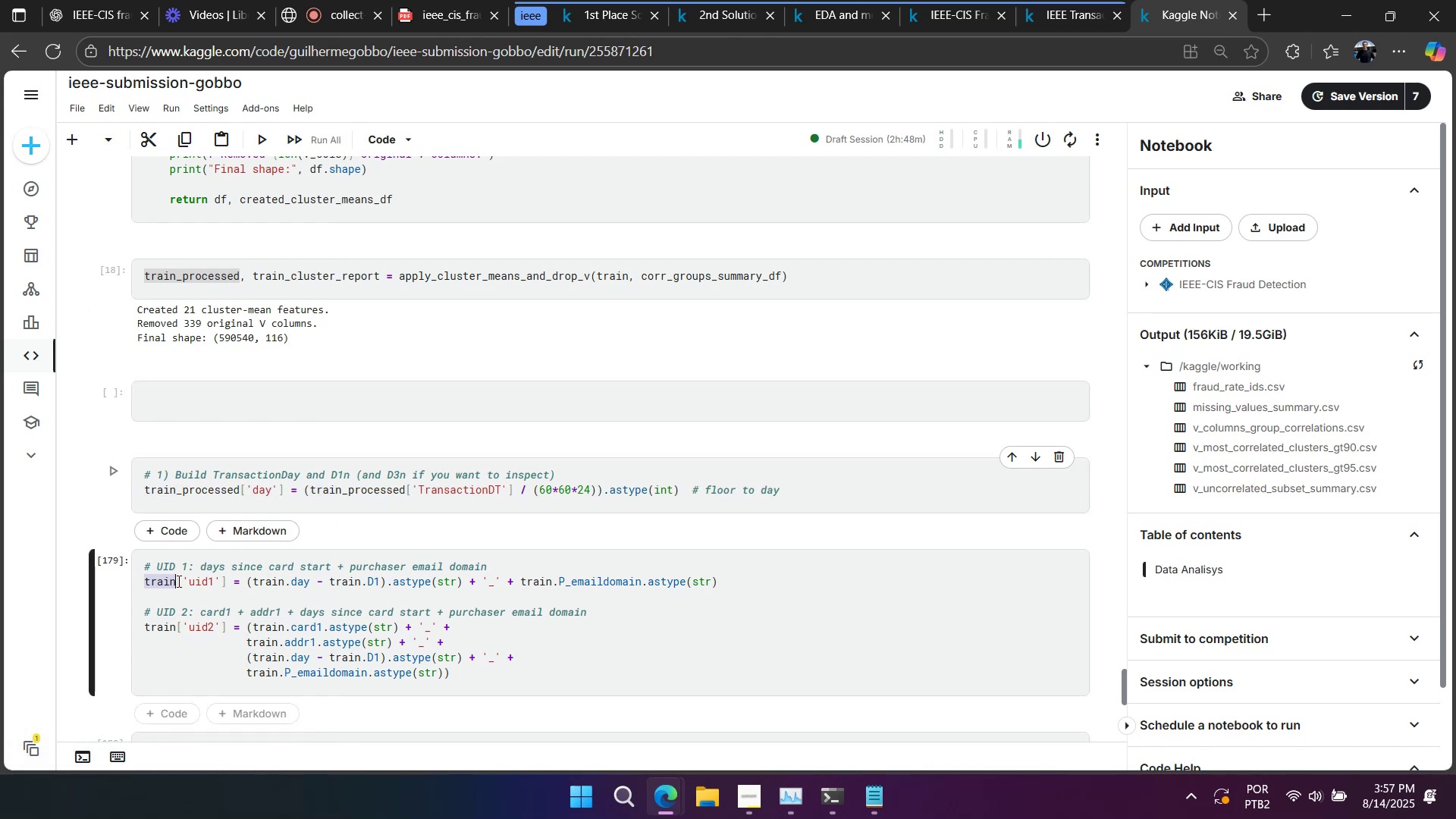 
key(Control+V)
 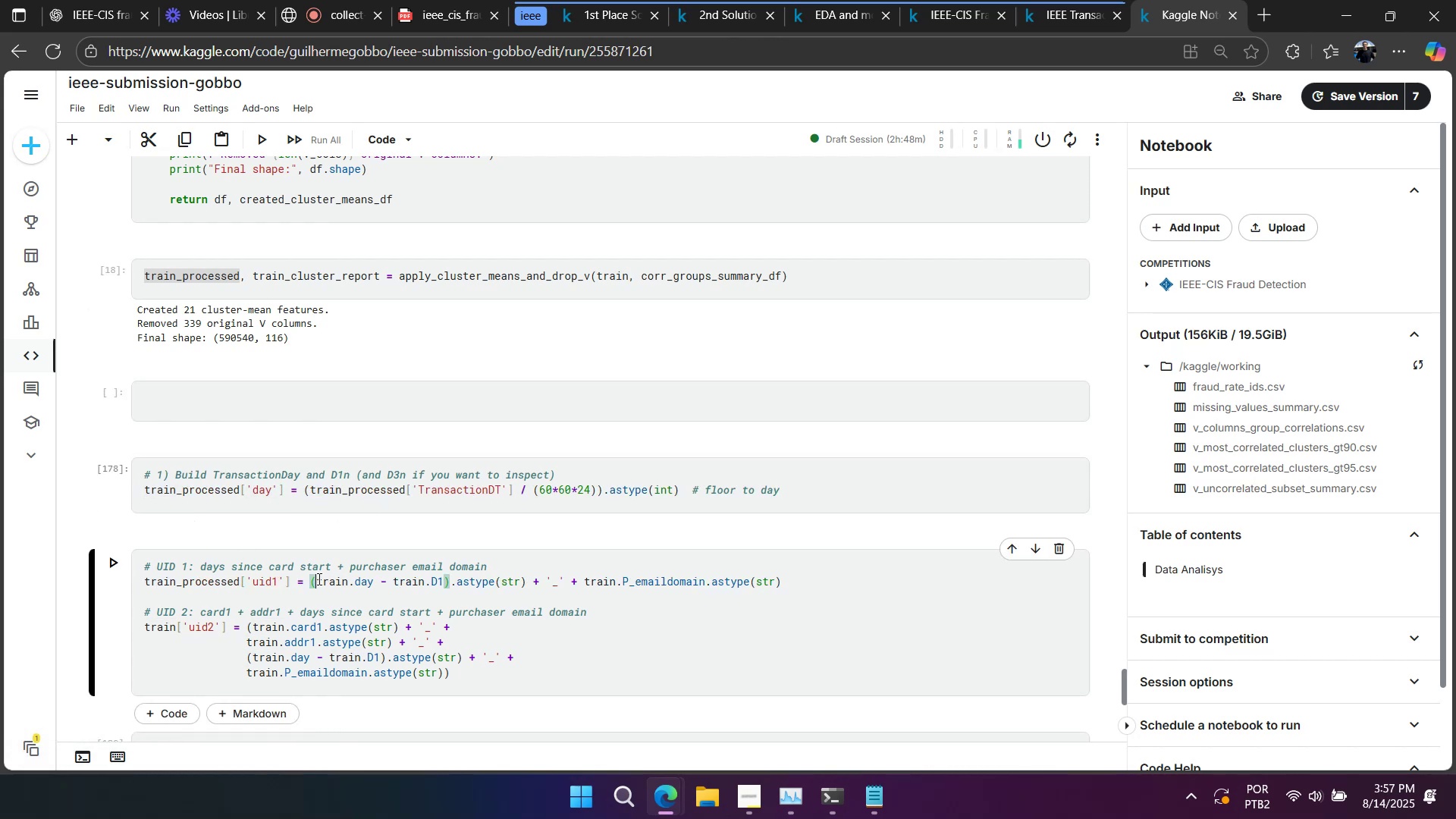 
double_click([329, 580])
 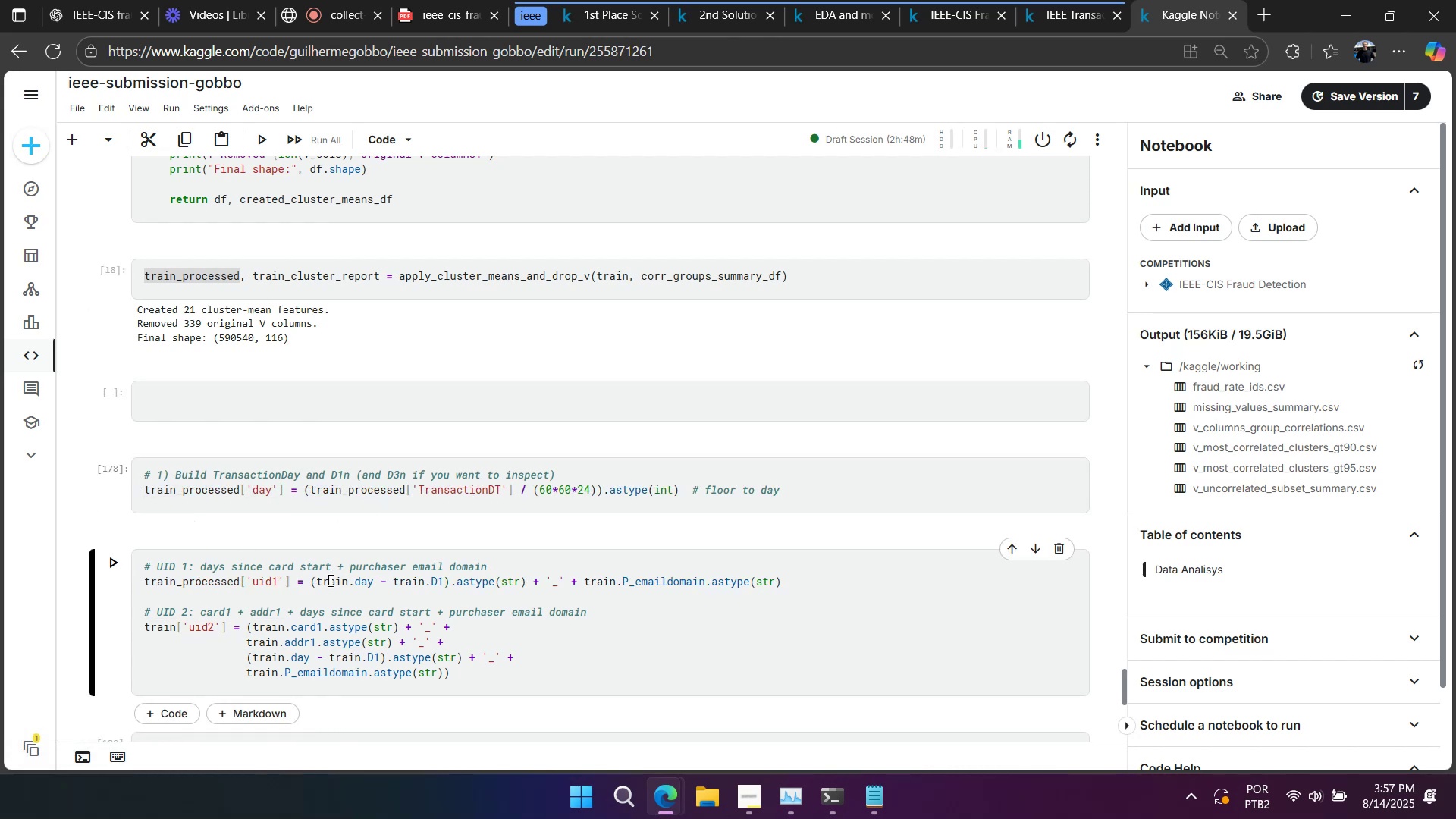 
triple_click([329, 580])
 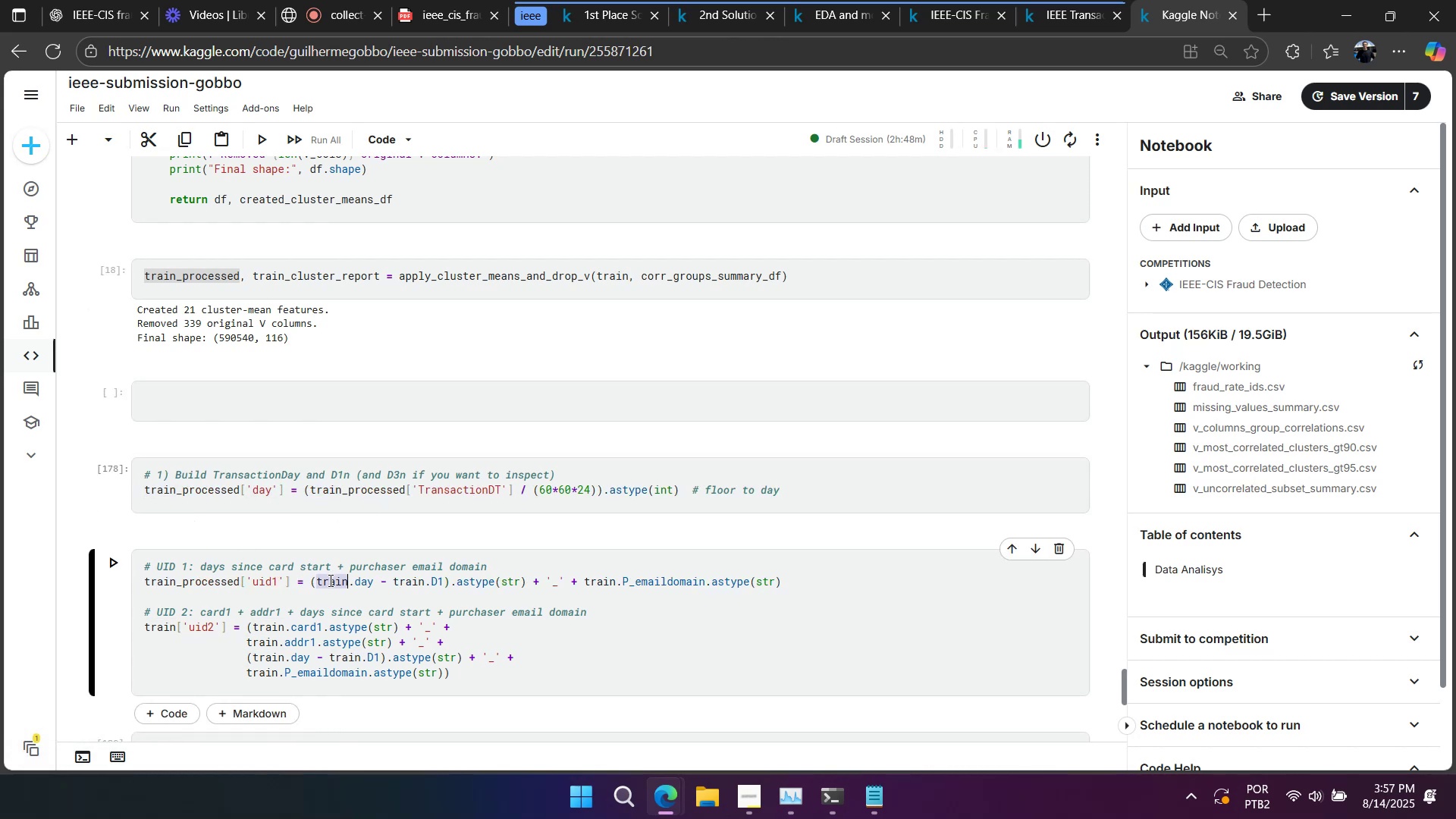 
key(Control+V)
 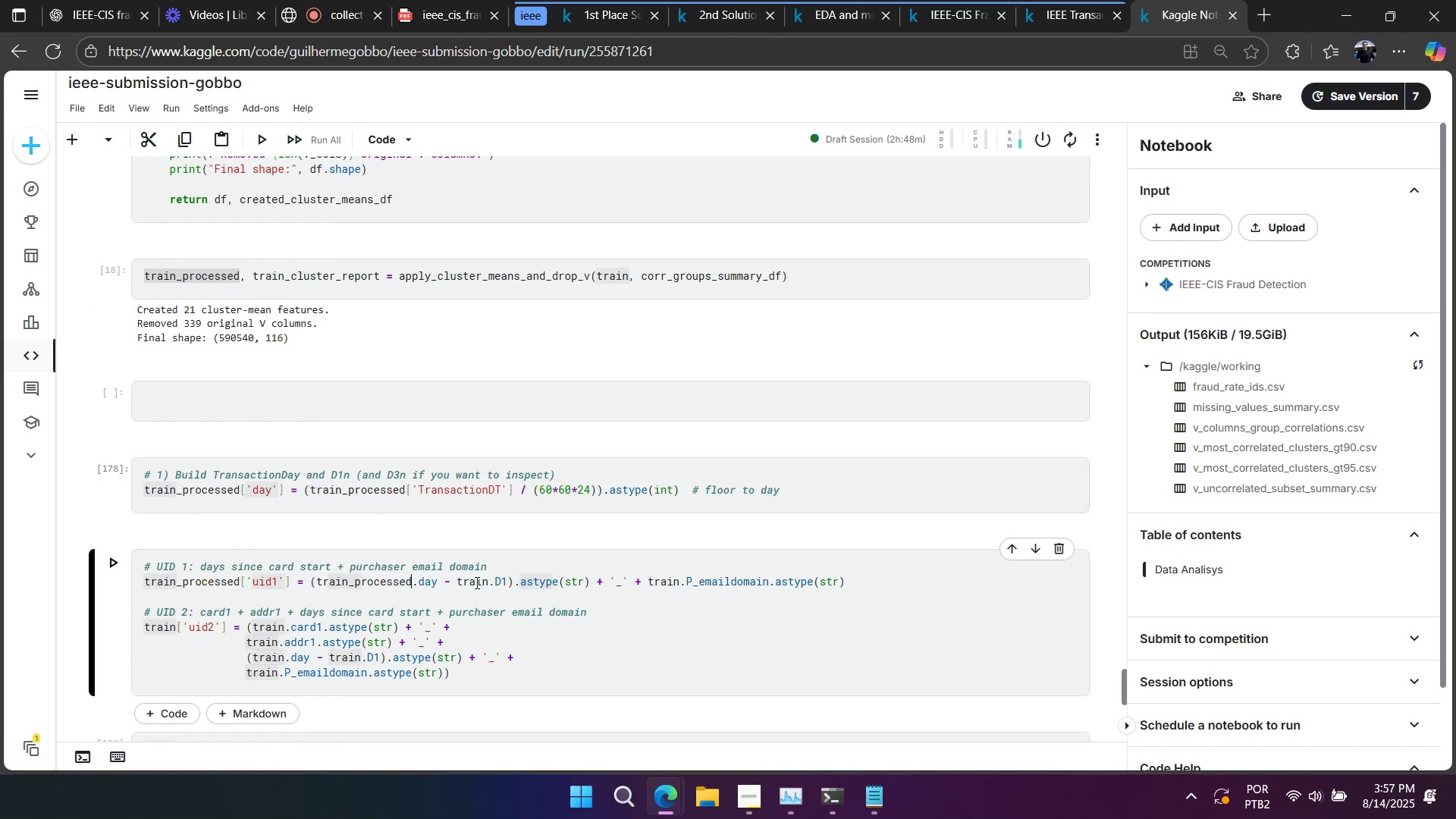 
double_click([475, 582])
 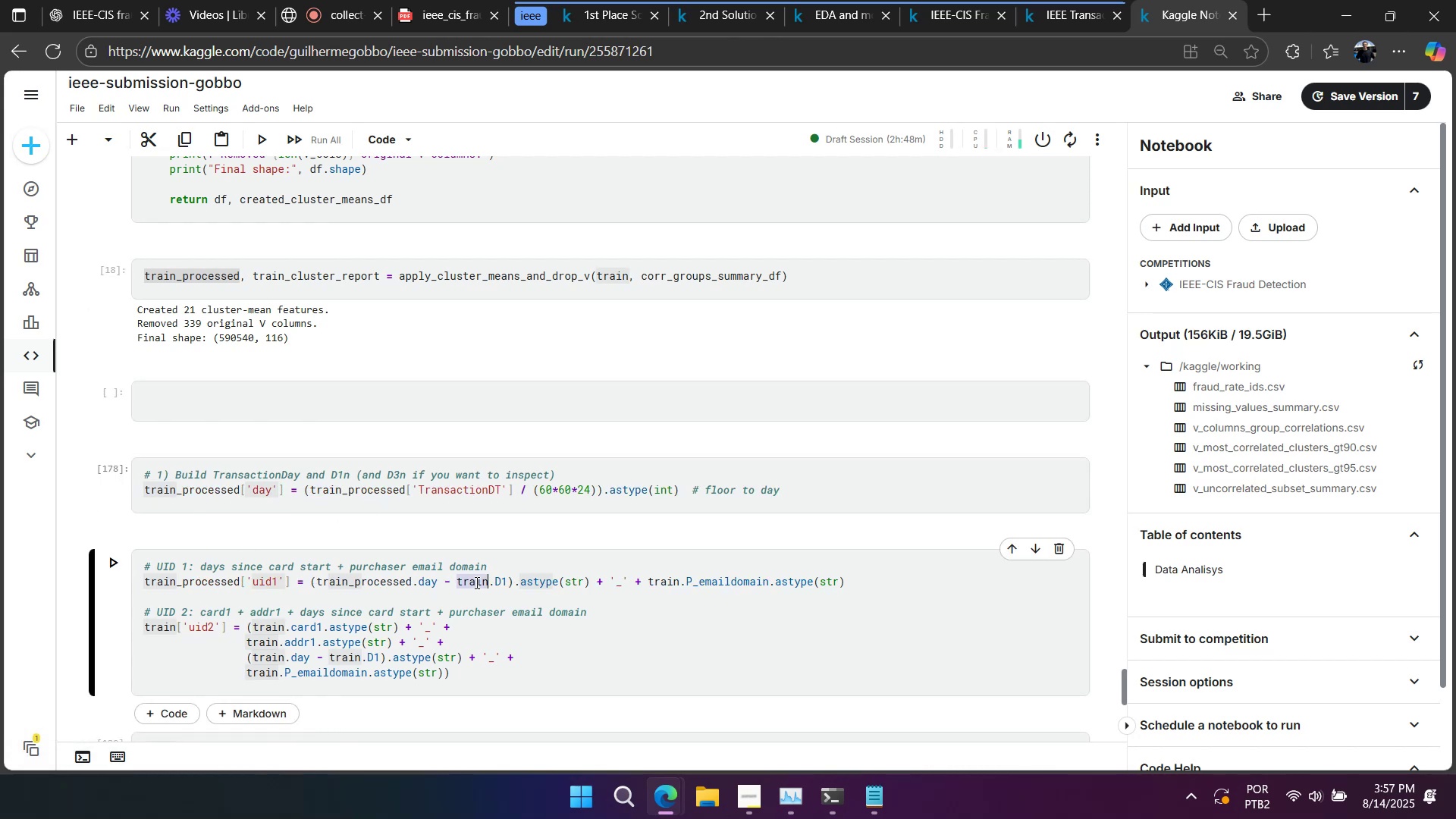 
key(Control+V)
 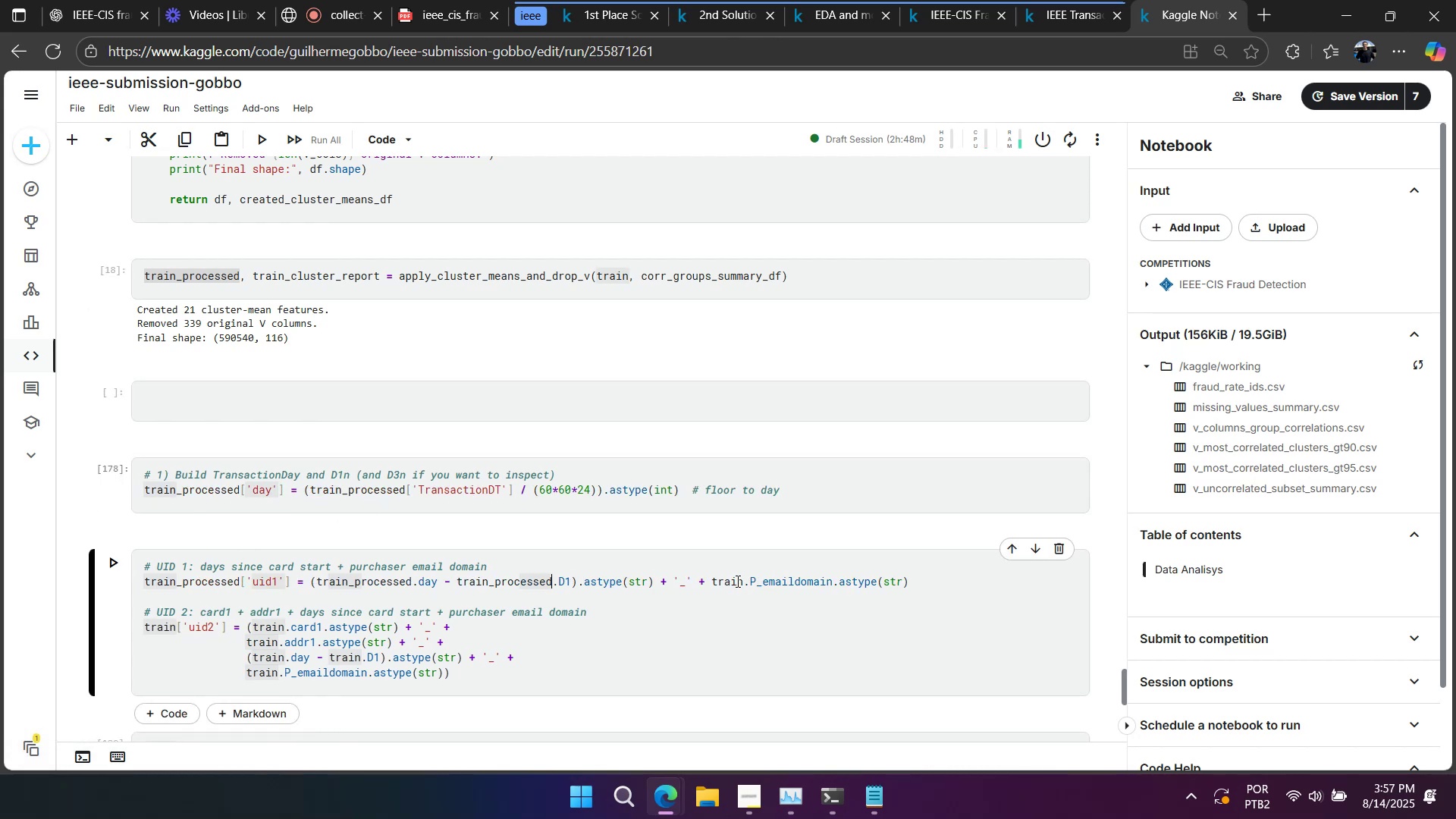 
double_click([732, 581])
 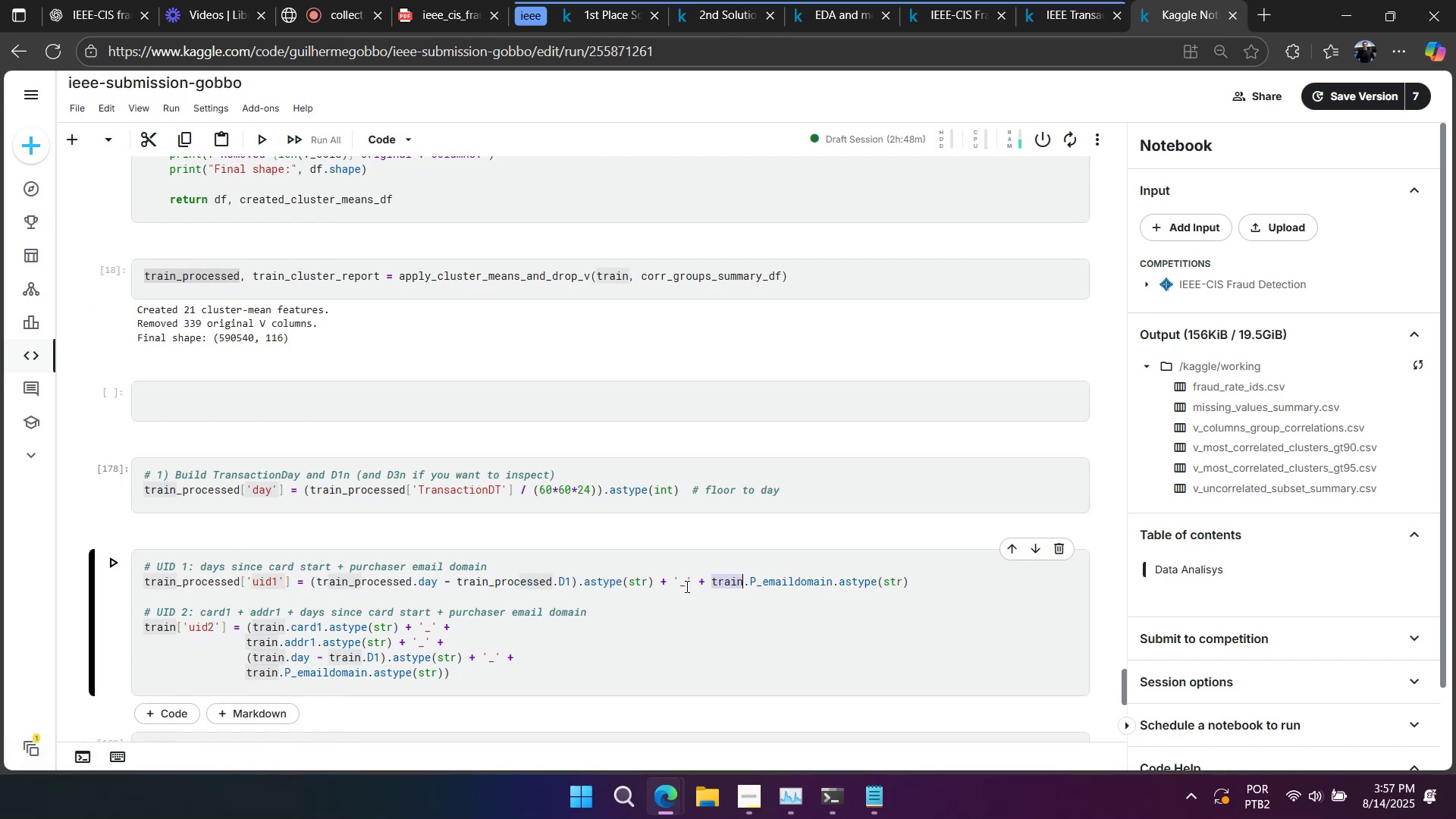 
key(Control+ControlLeft)
 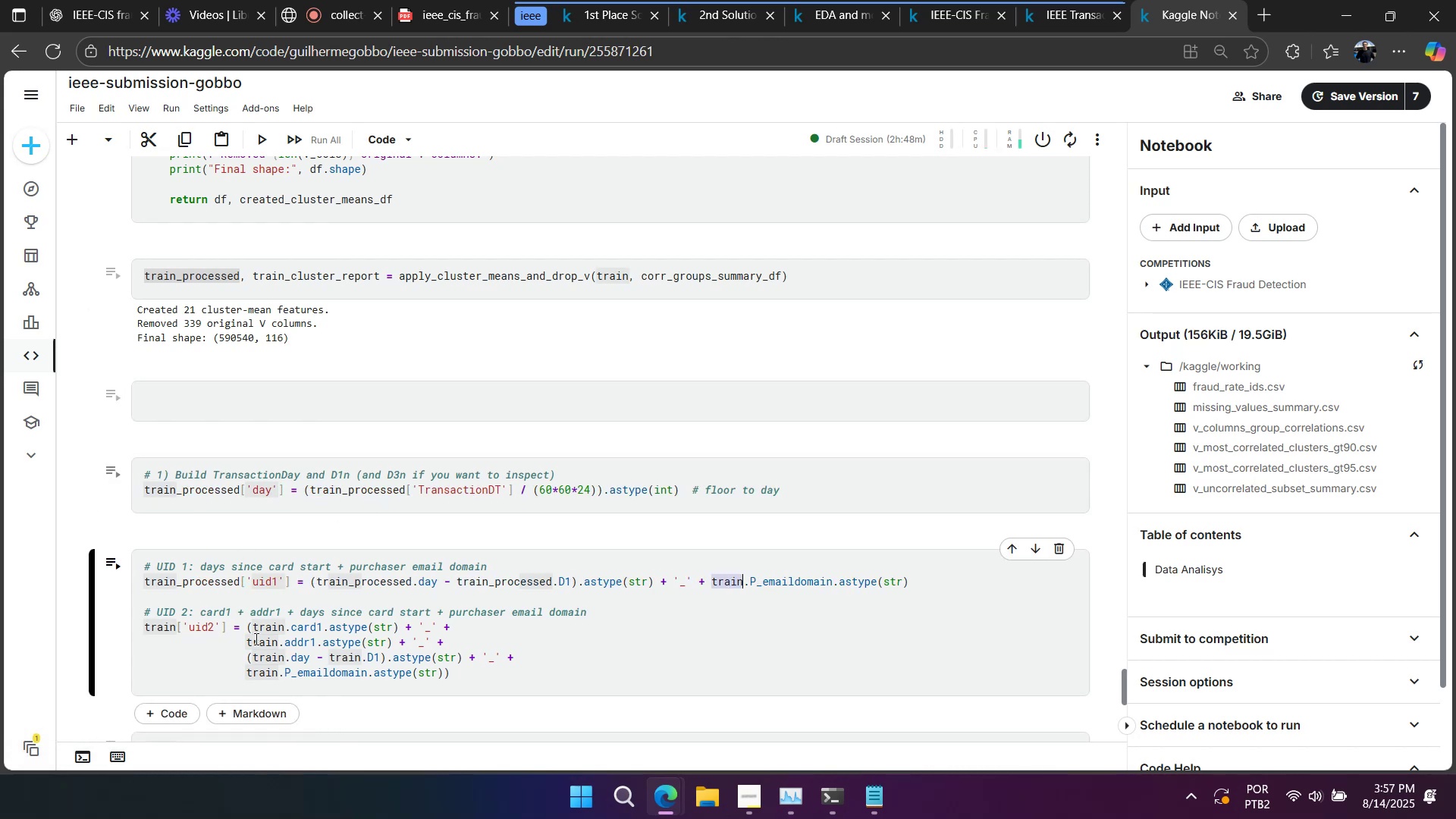 
key(Control+V)
 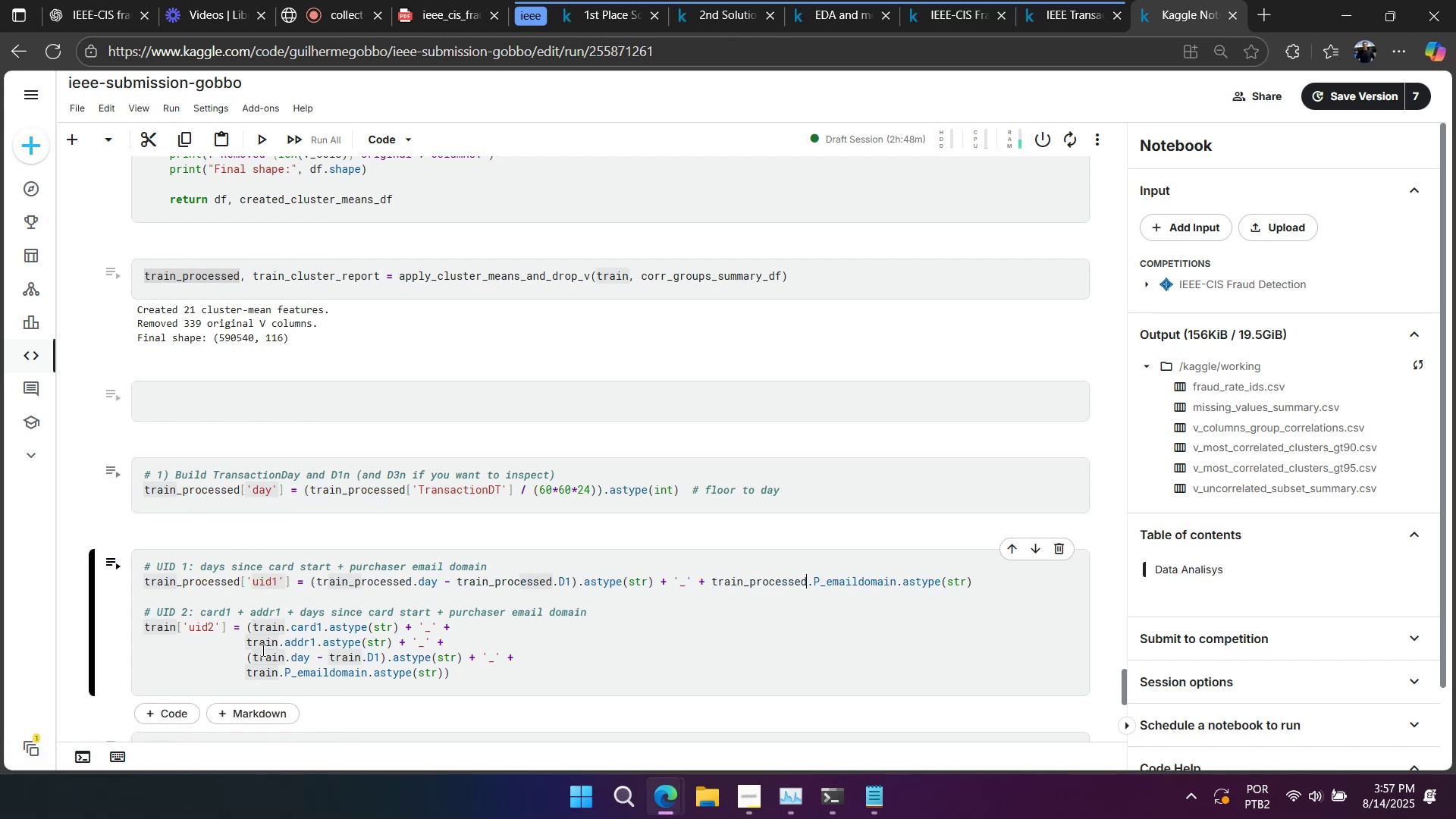 
left_click([262, 651])
 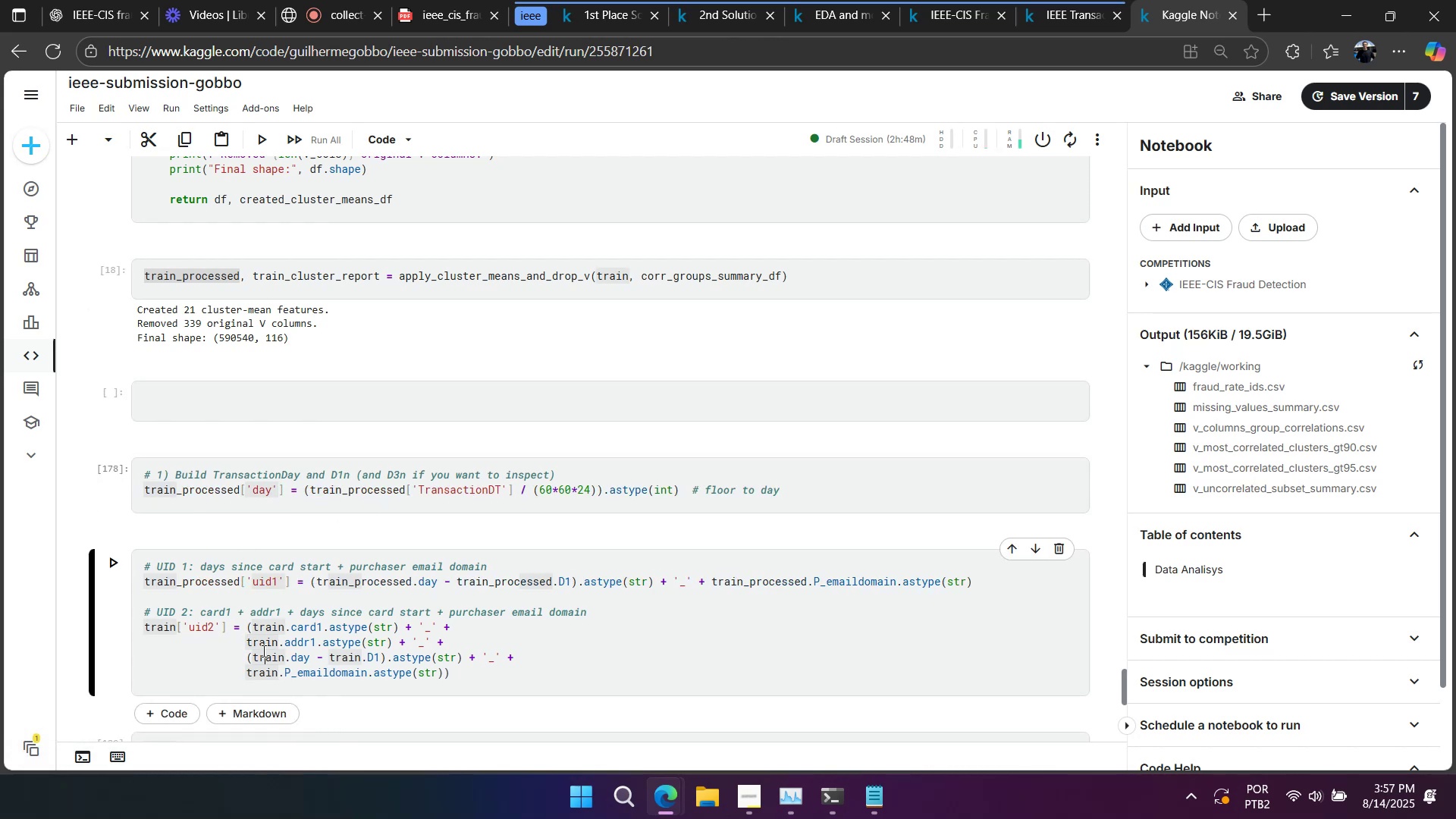 
key(Control+ControlLeft)
 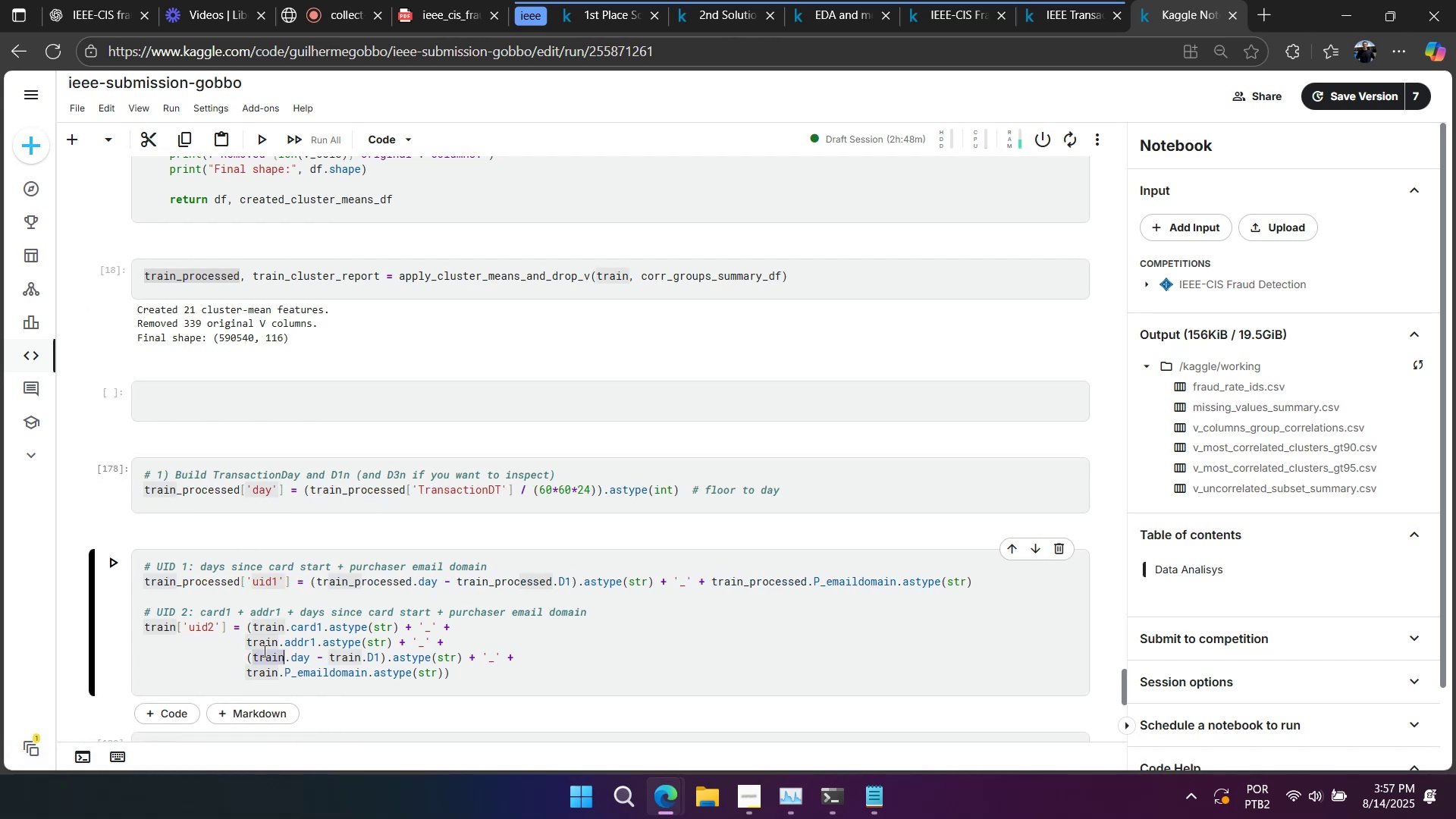 
key(Control+V)
 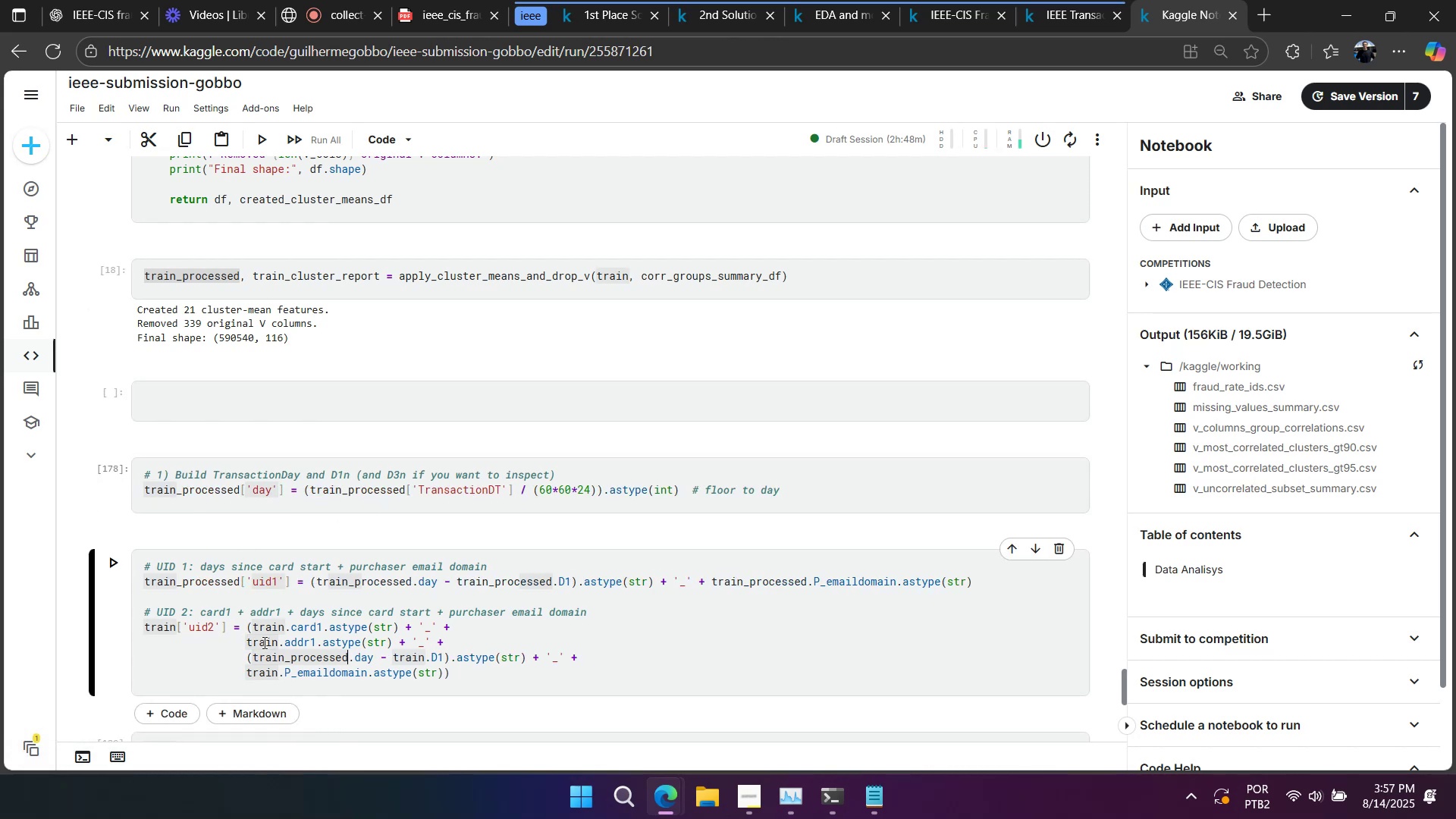 
triple_click([263, 642])
 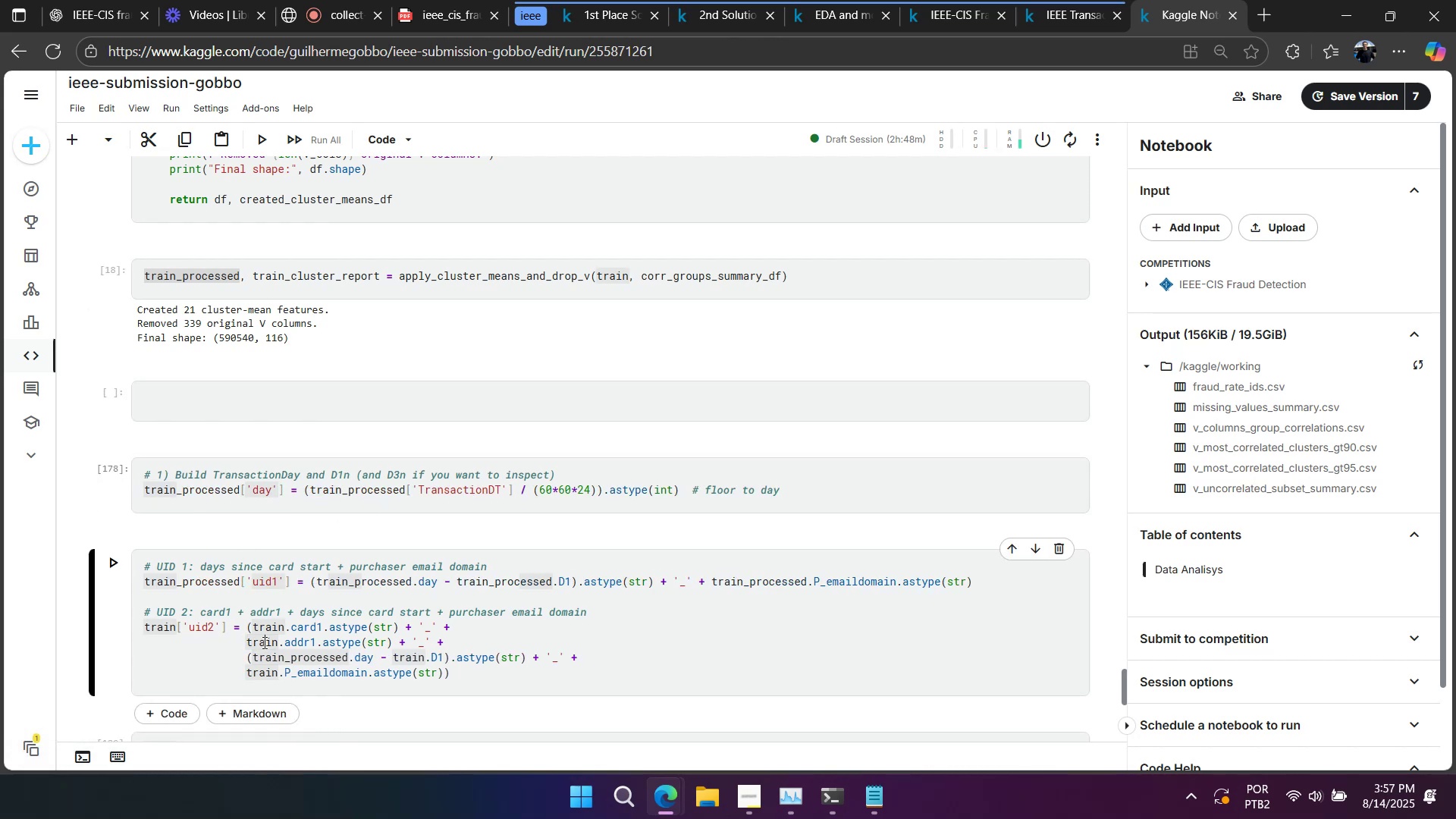 
key(Control+ControlLeft)
 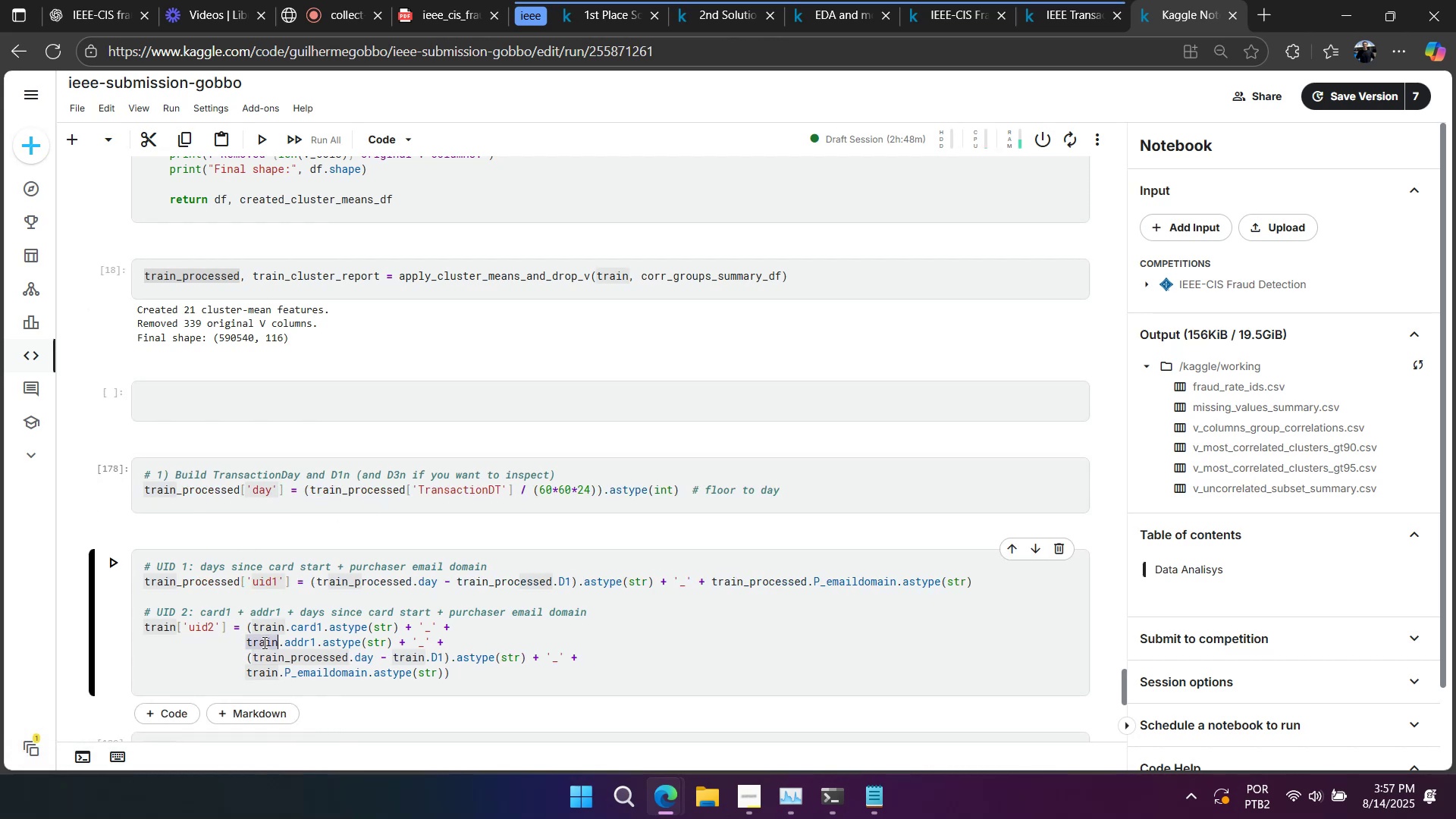 
triple_click([263, 642])
 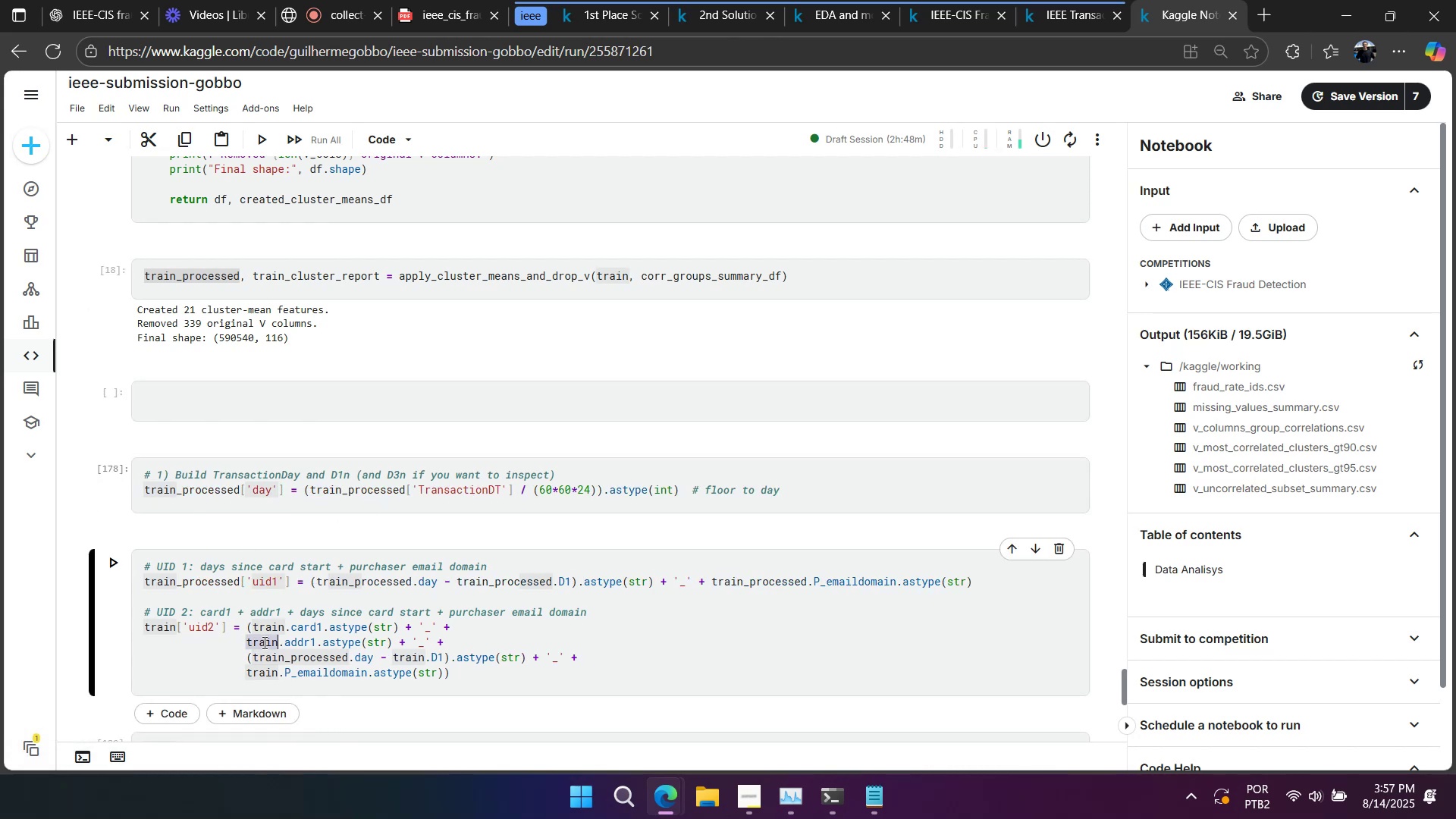 
key(Control+V)
 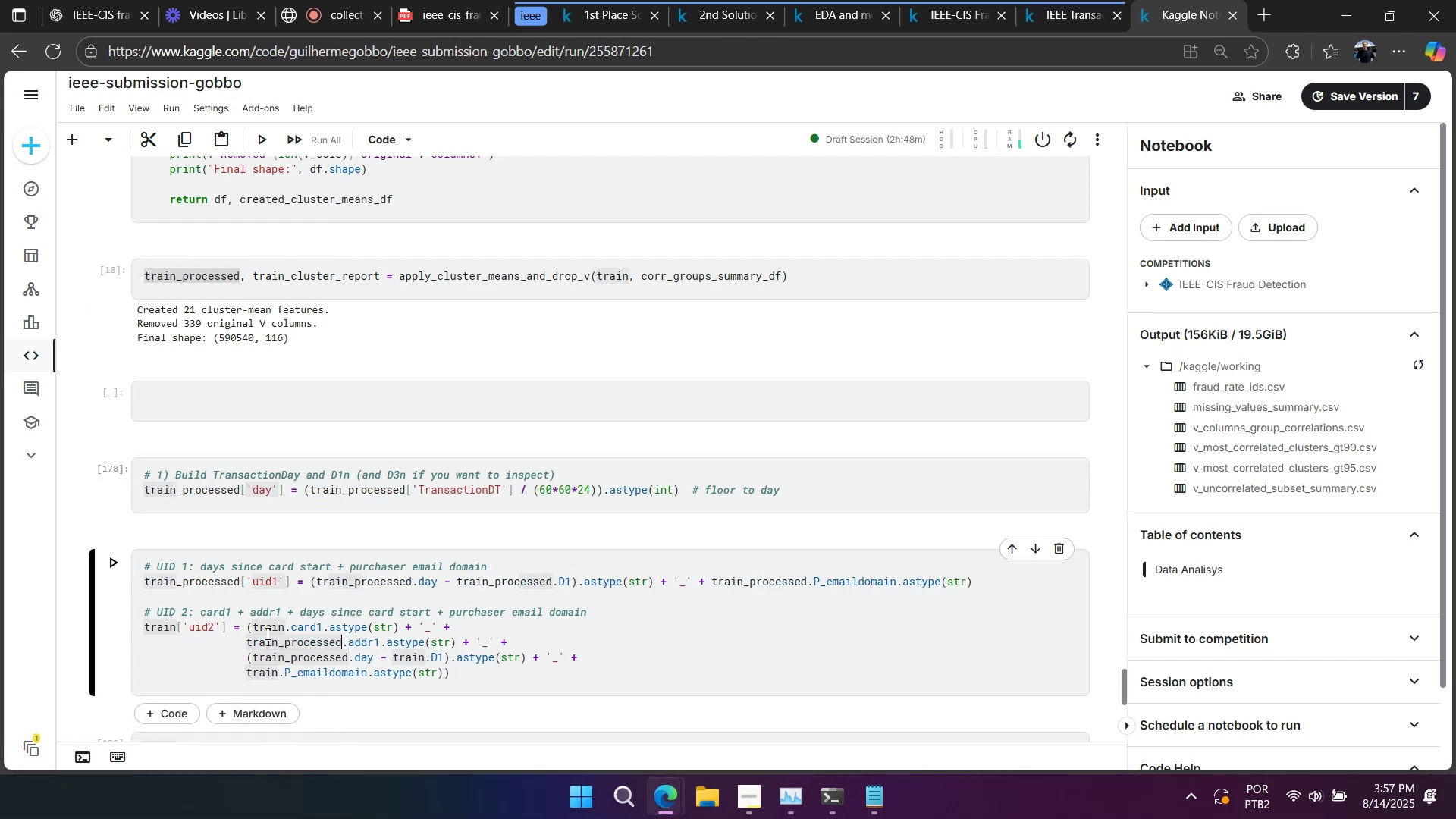 
triple_click([266, 633])
 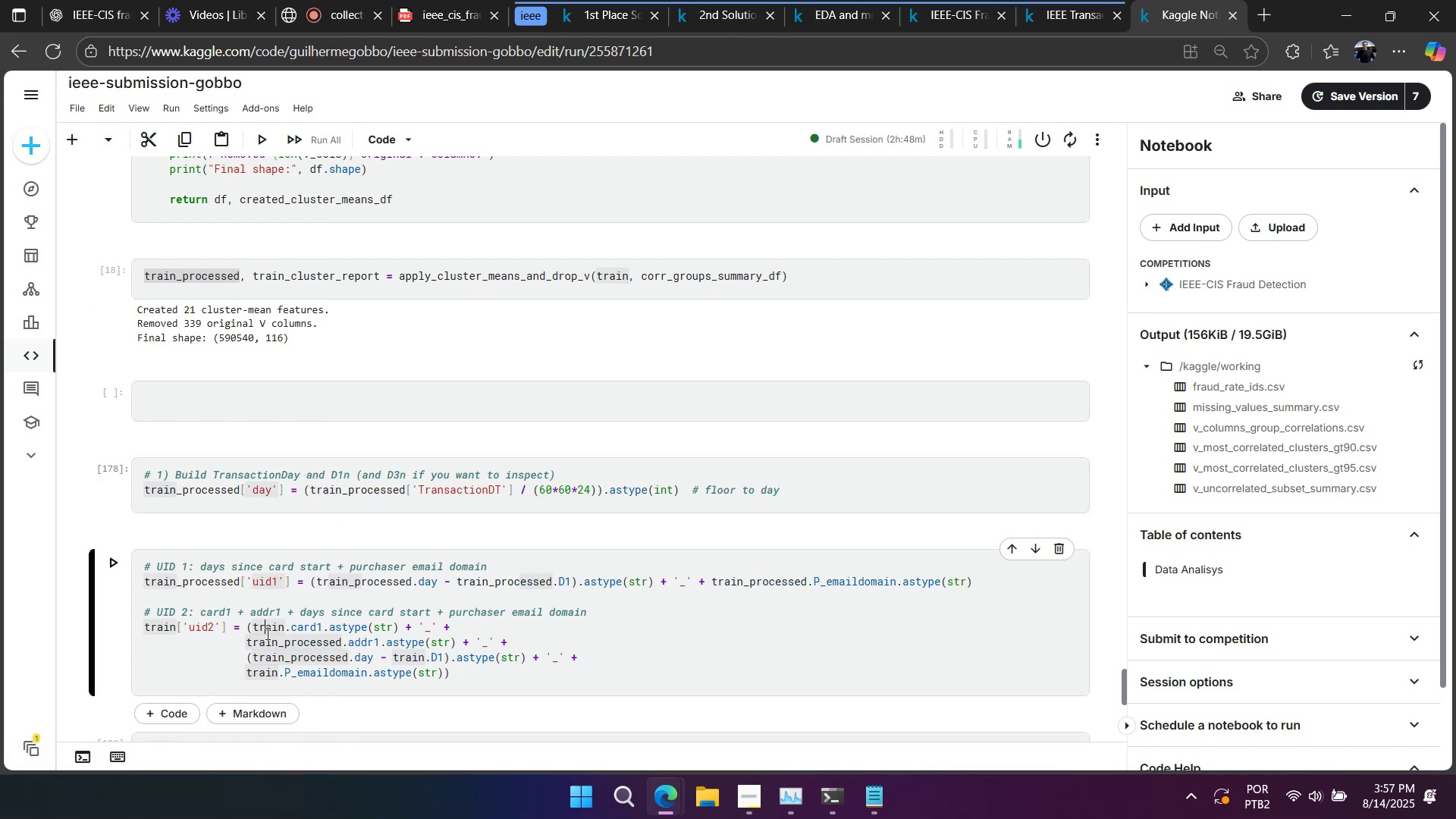 
triple_click([266, 633])
 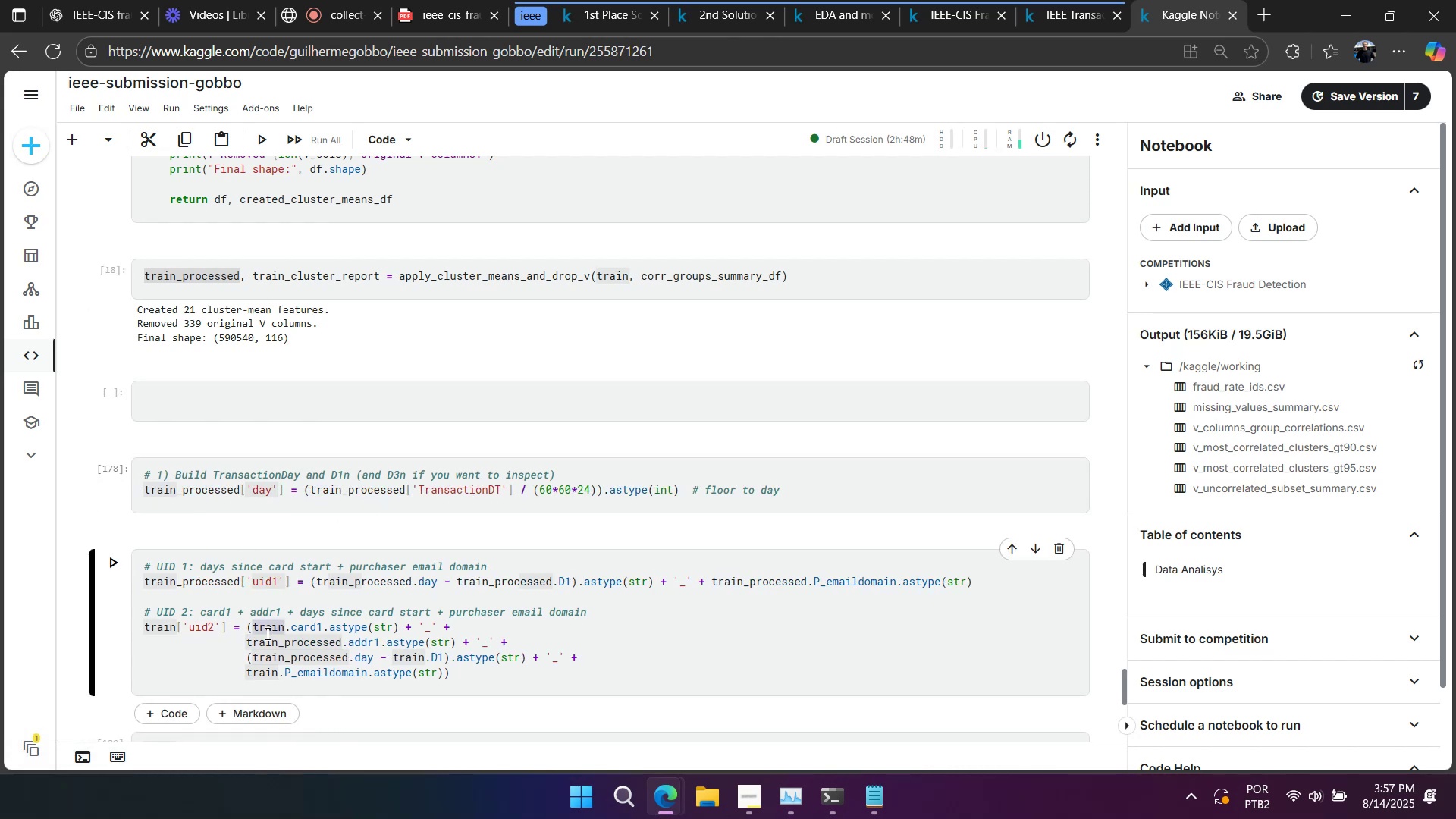 
key(Control+ControlLeft)
 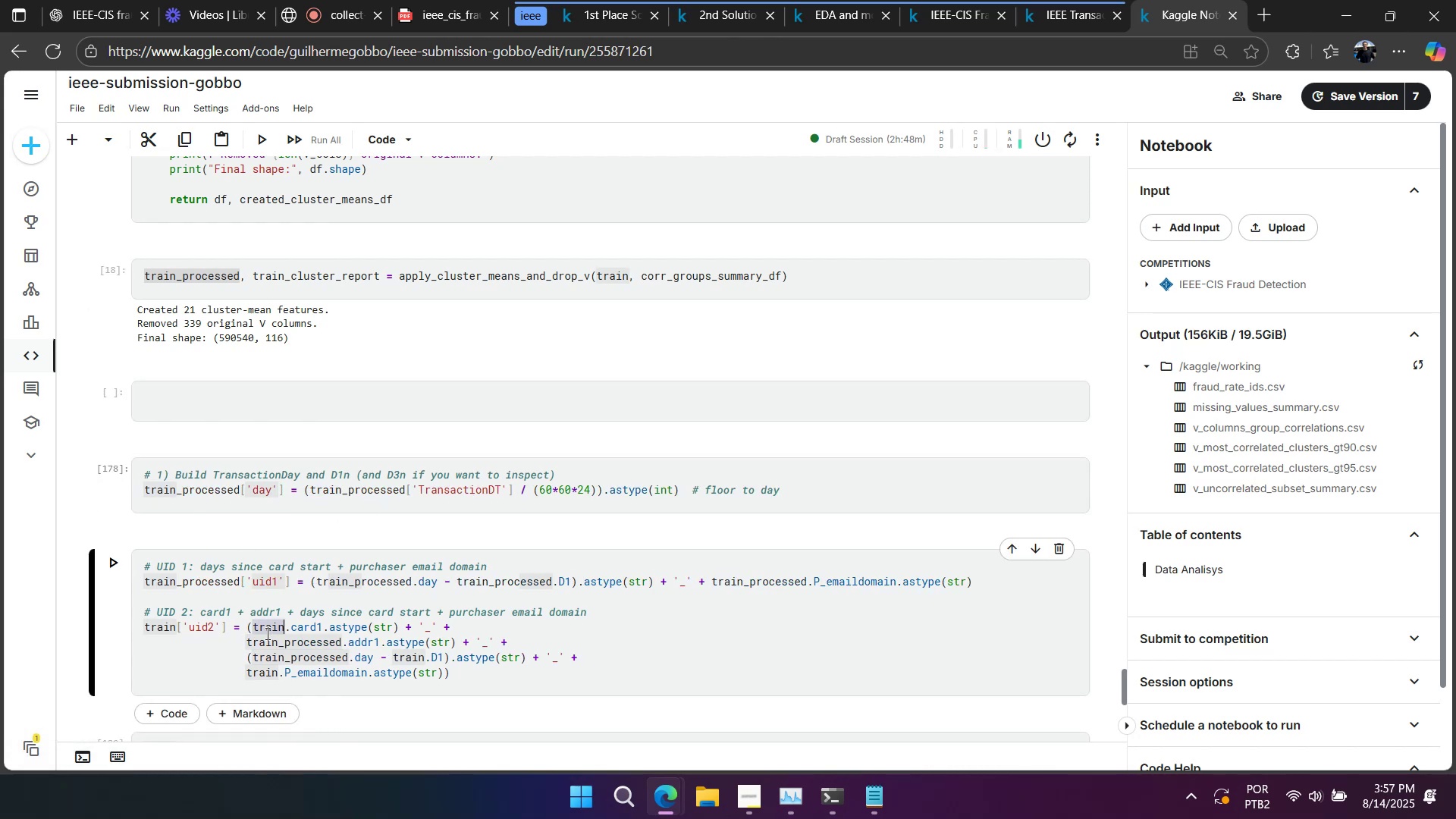 
key(Control+V)
 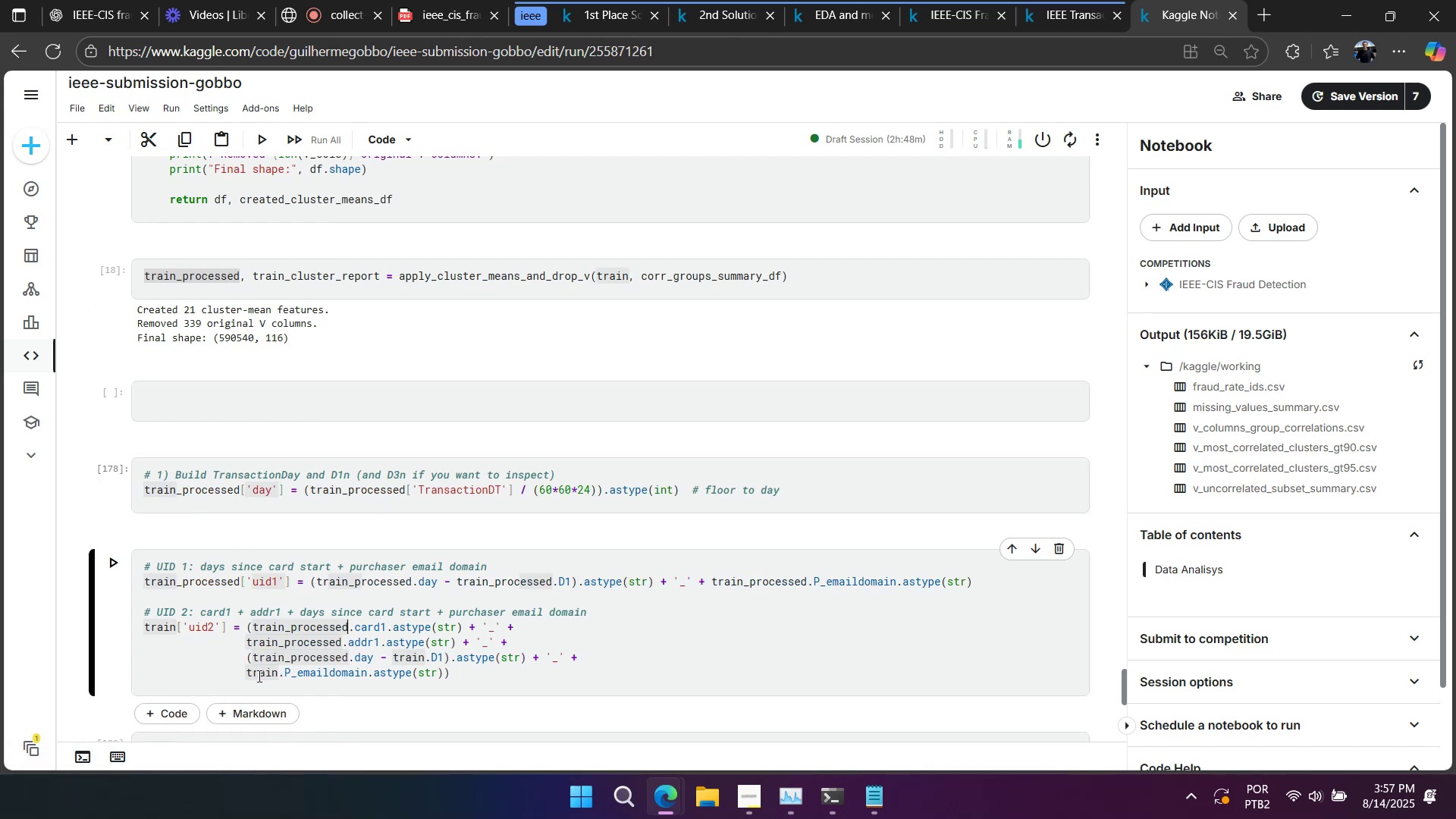 
triple_click([259, 676])
 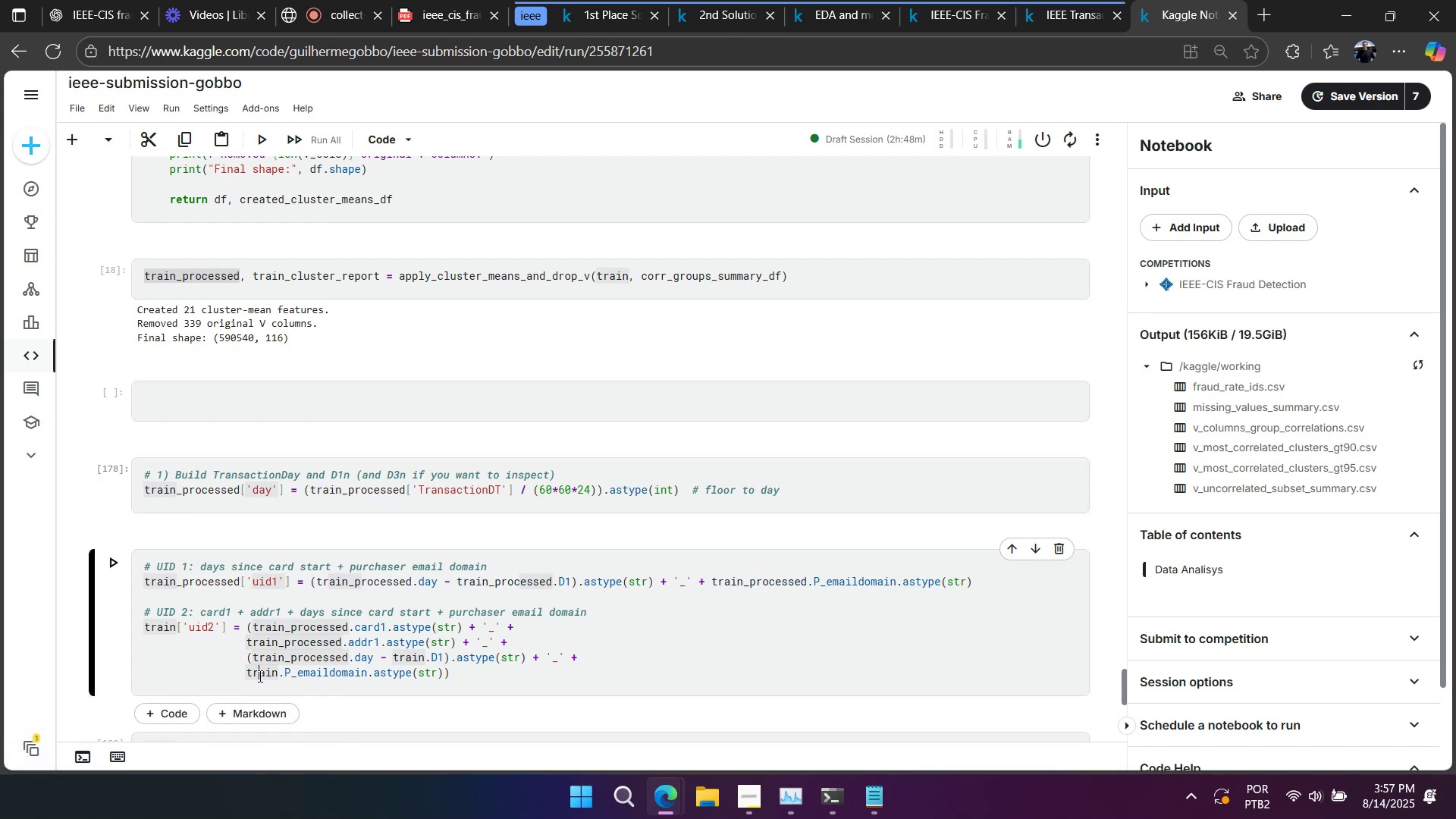 
triple_click([259, 676])
 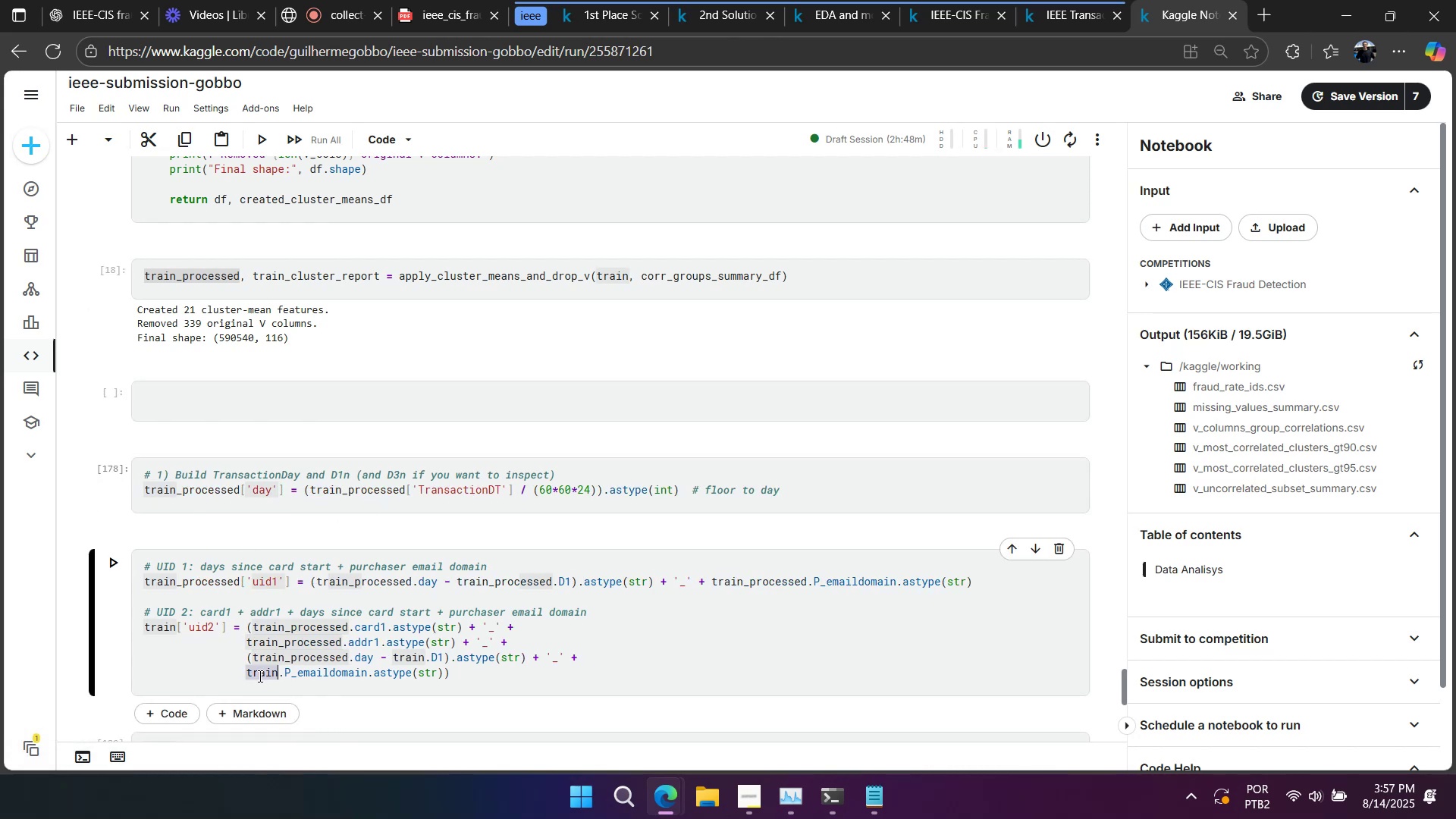 
key(Control+ControlLeft)
 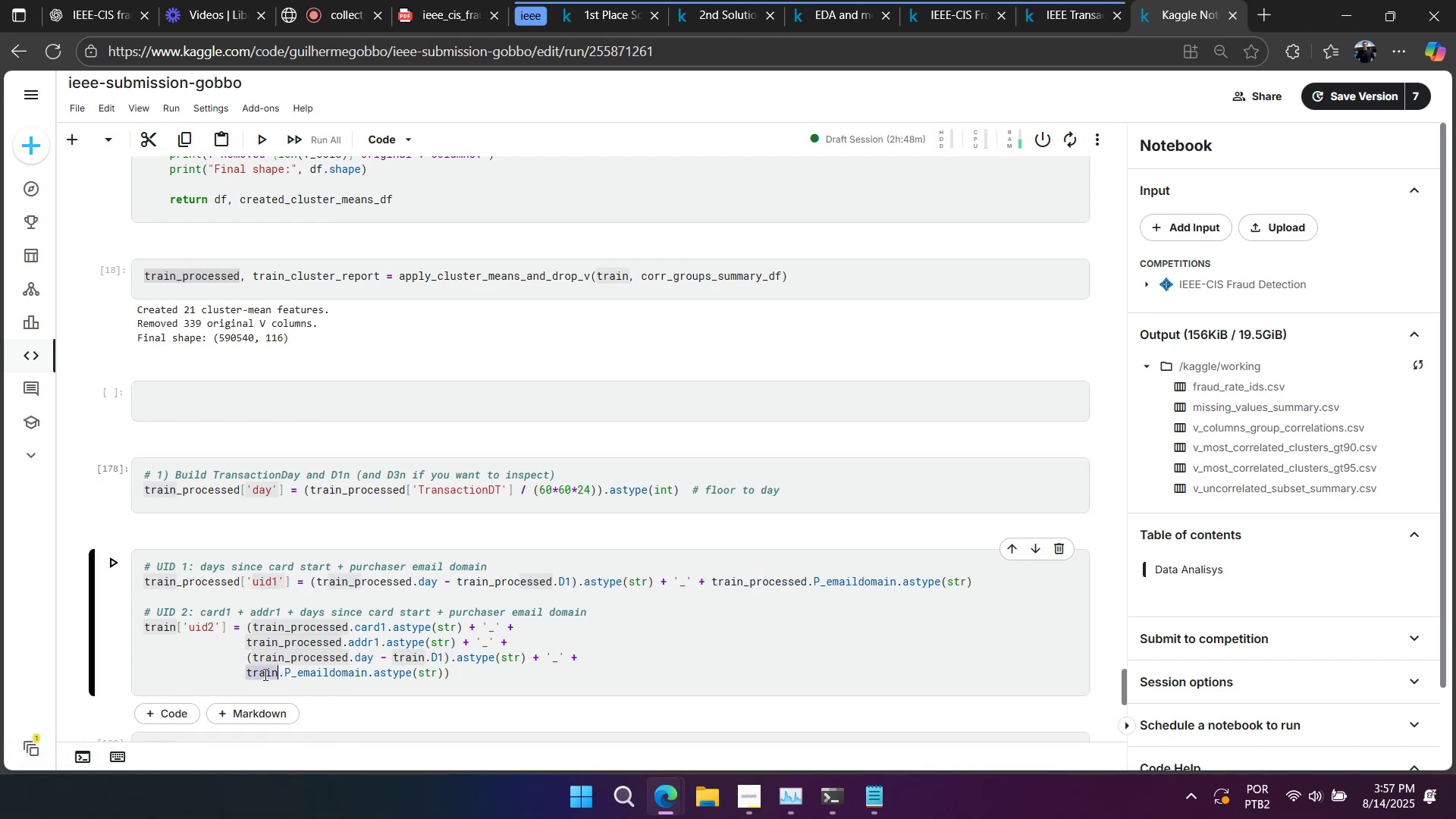 
key(Control+V)
 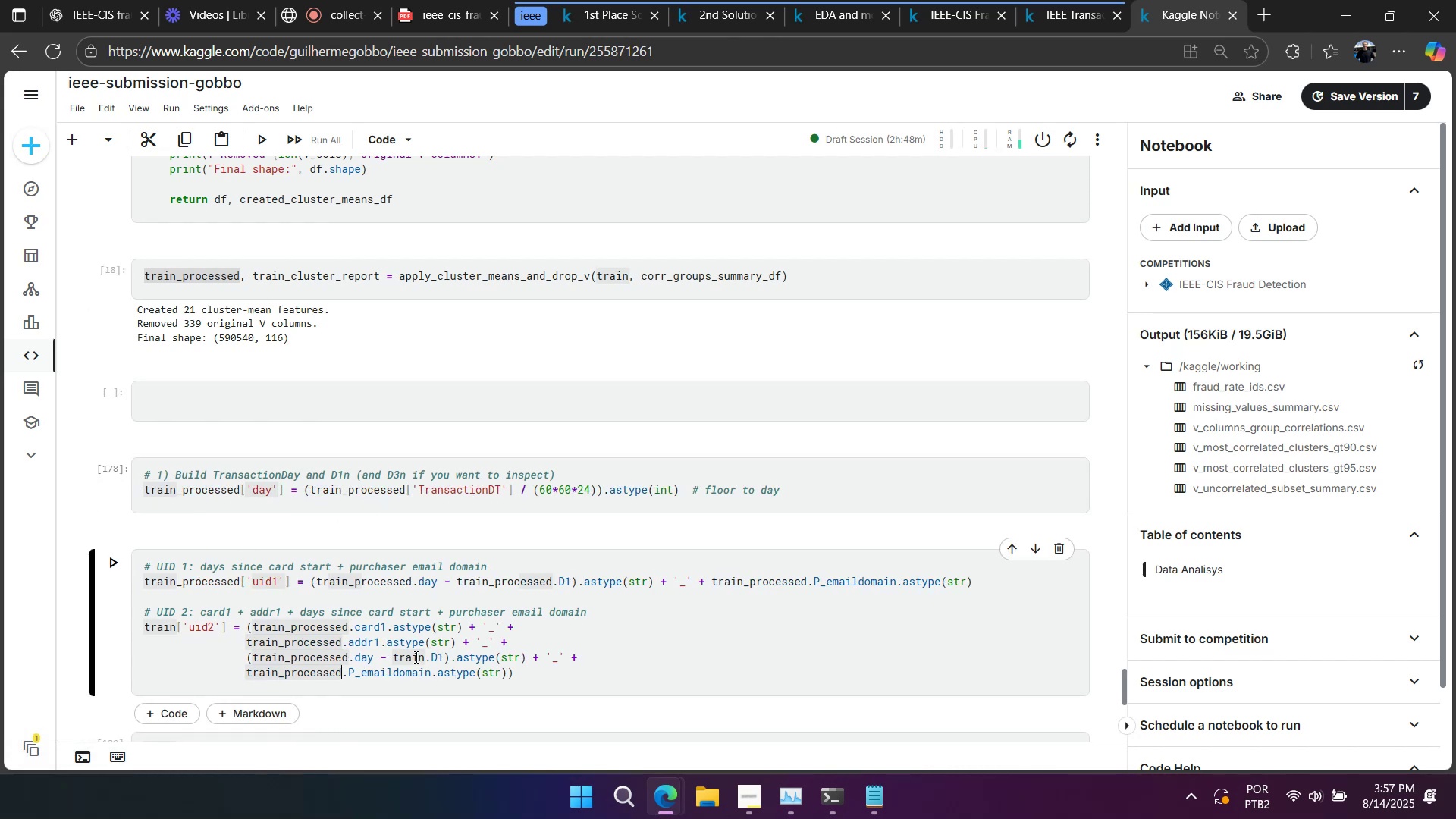 
double_click([415, 657])
 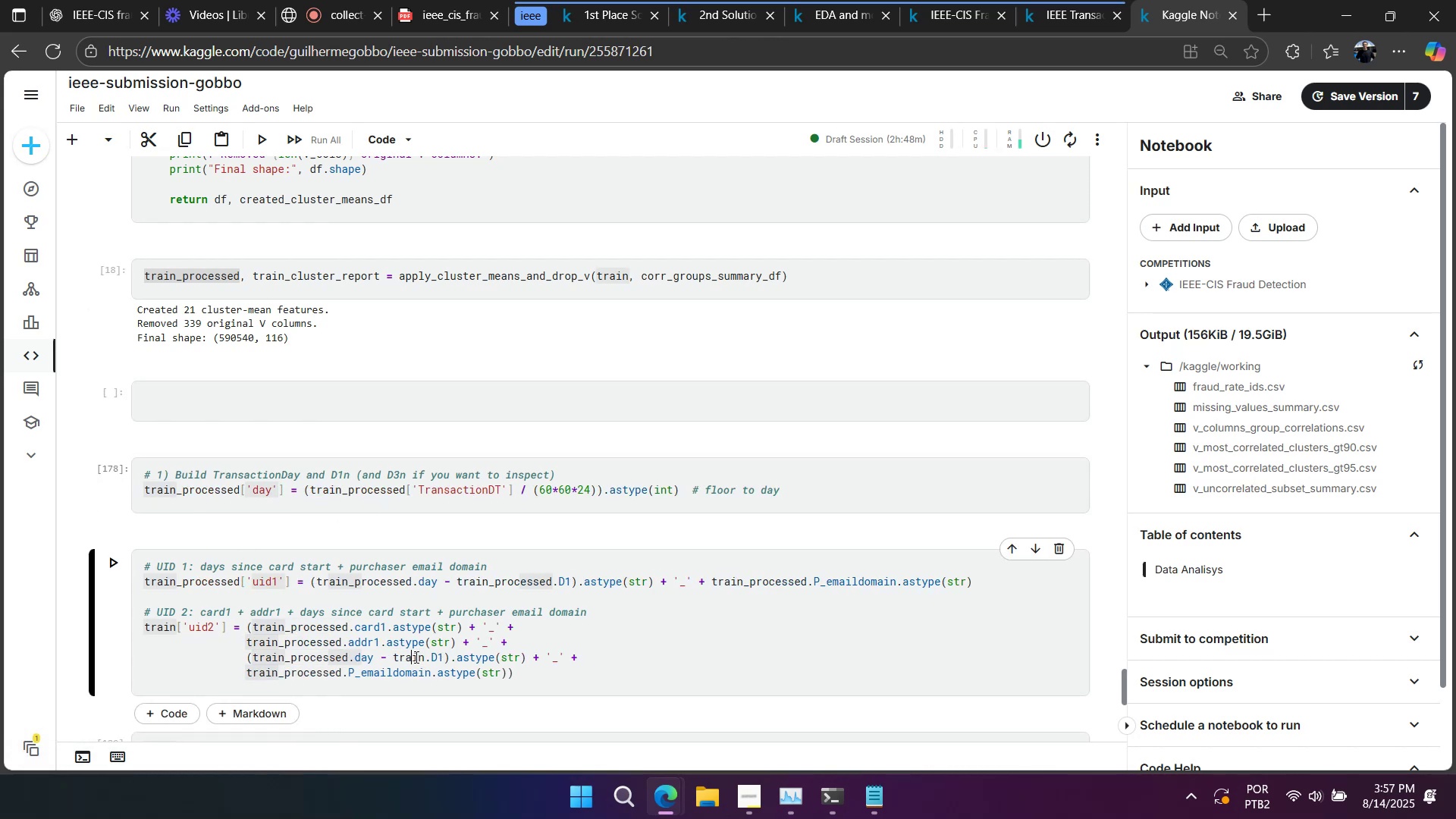 
key(Control+ControlLeft)
 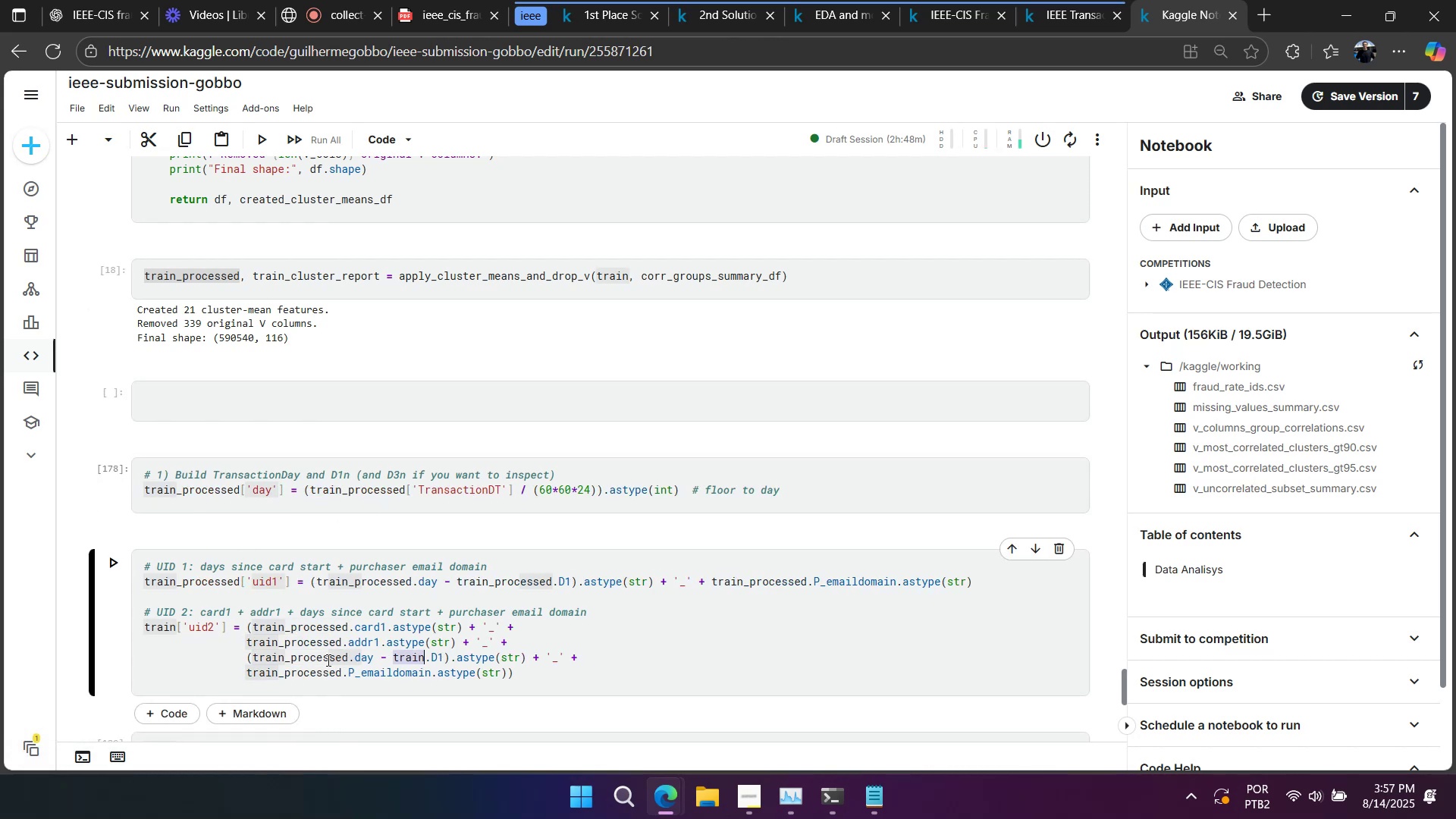 
key(Control+V)
 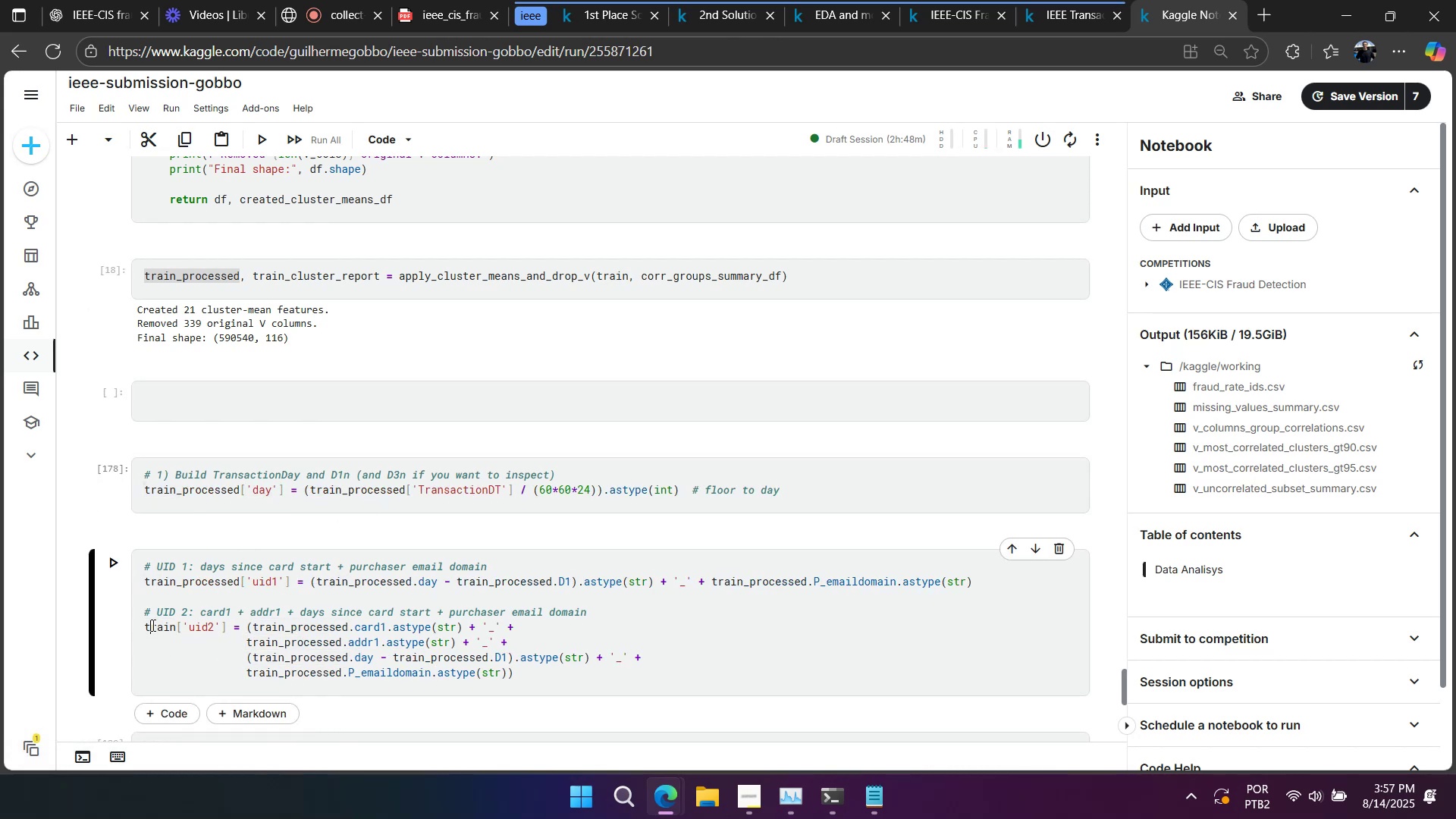 
double_click([152, 625])
 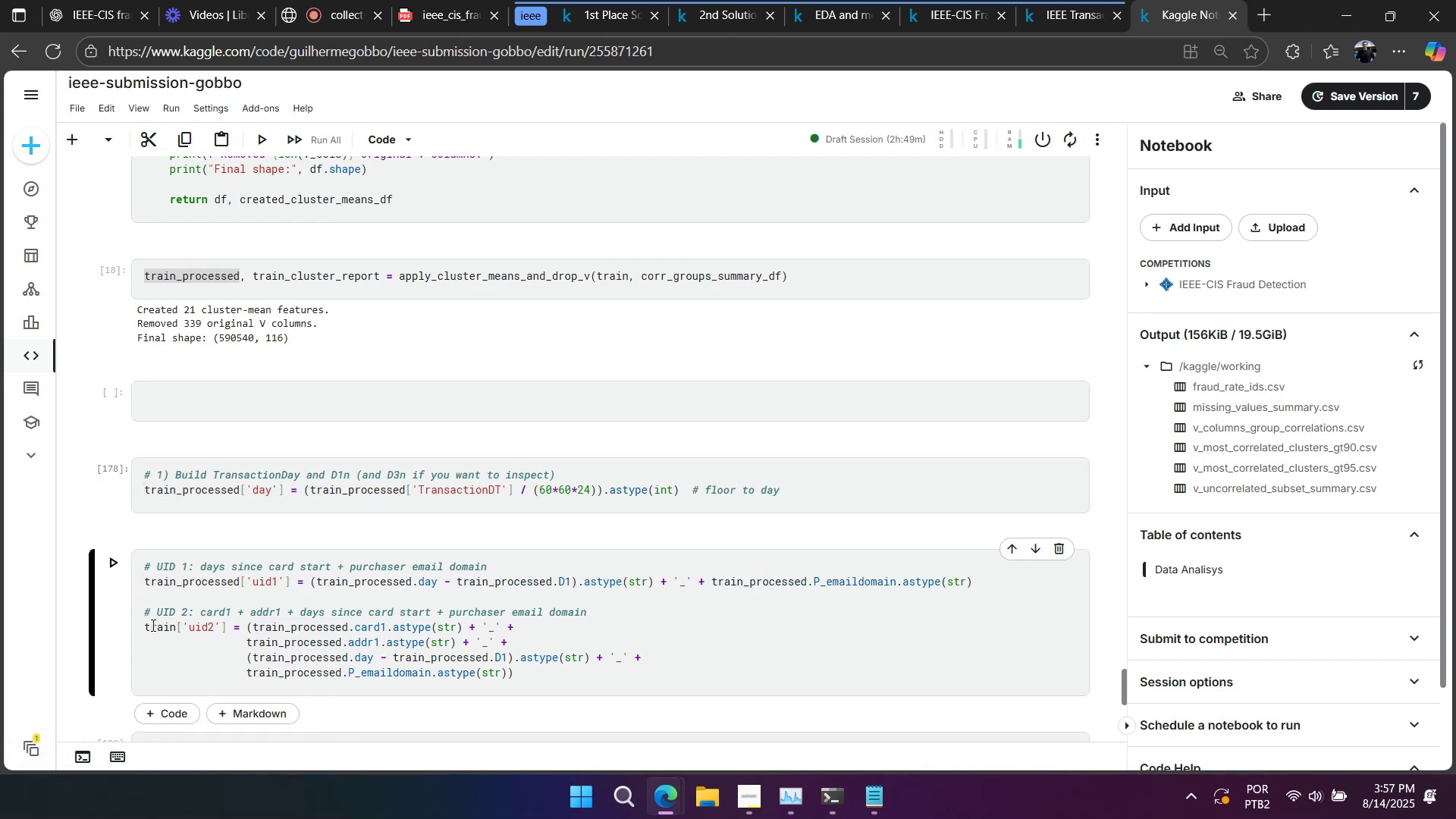 
triple_click([153, 625])
 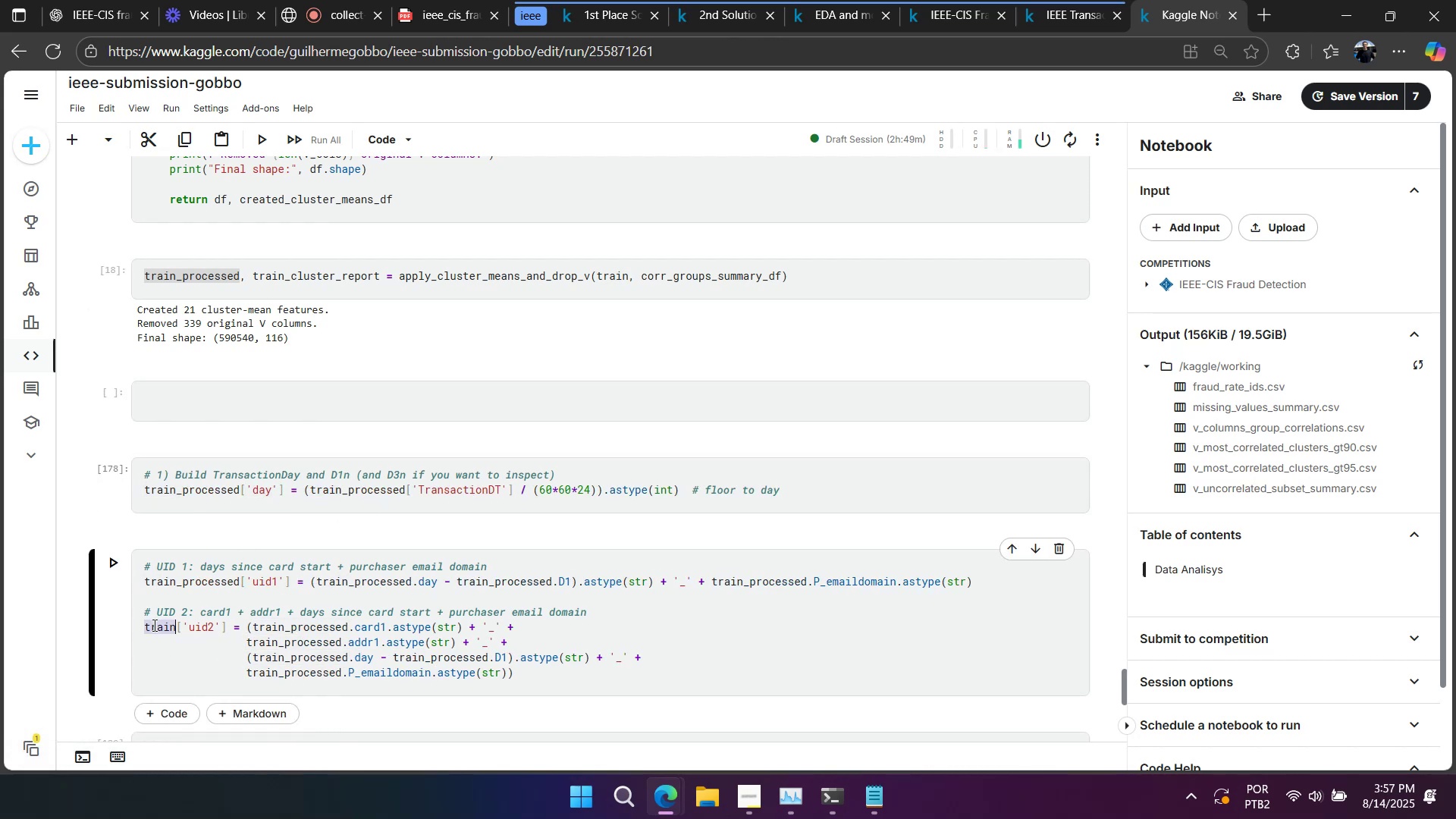 
triple_click([153, 625])
 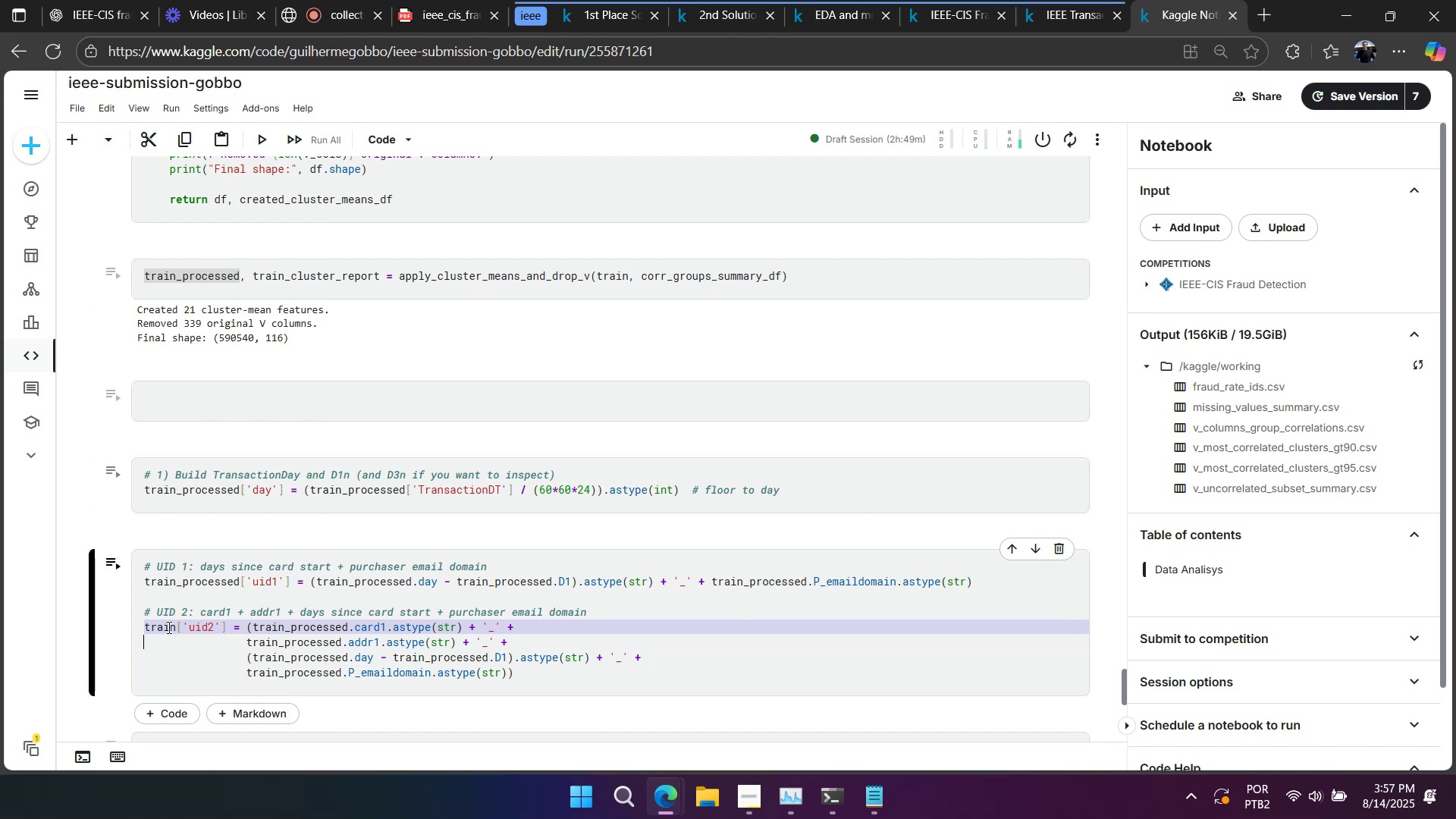 
triple_click([171, 628])
 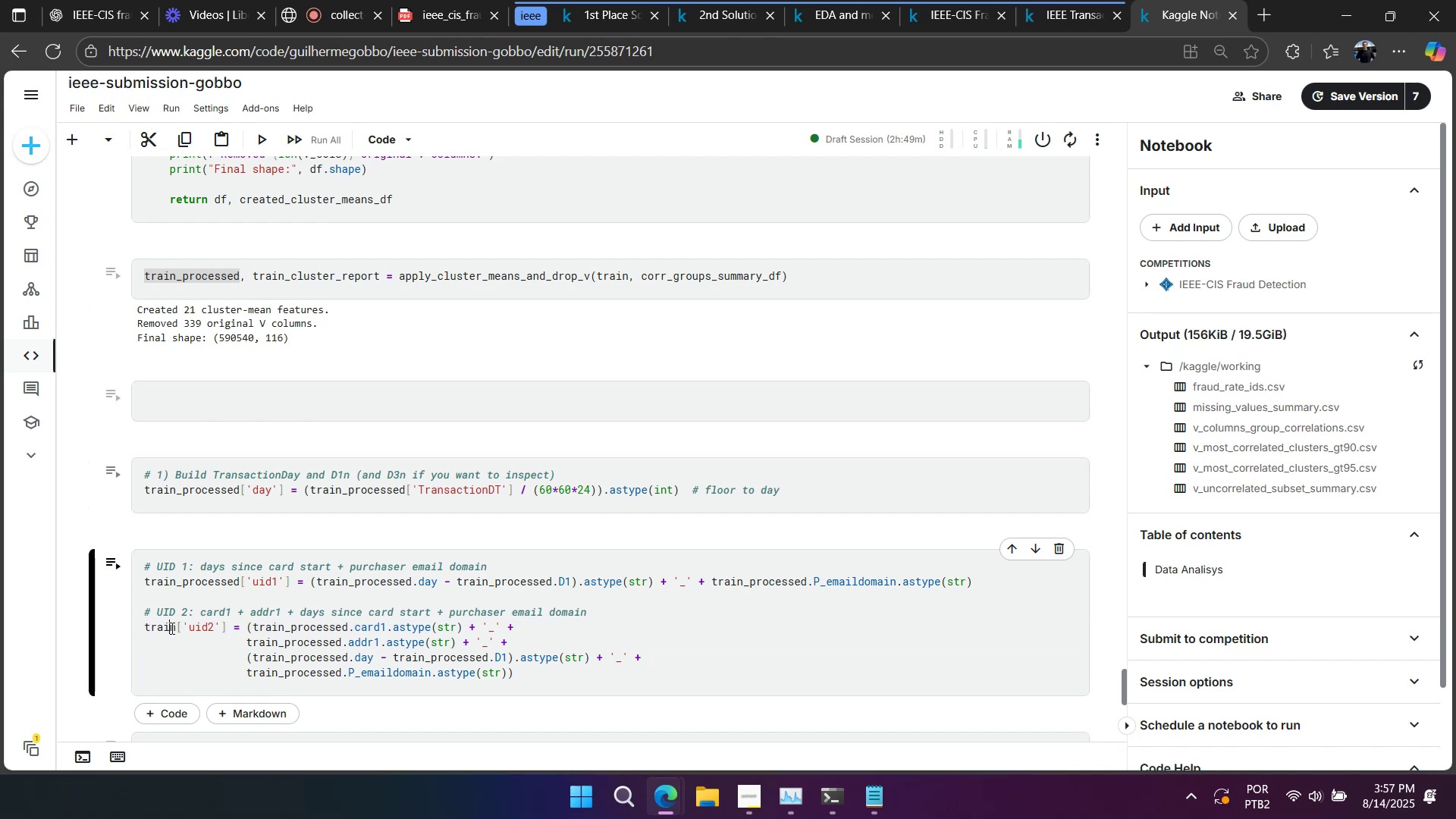 
triple_click([171, 628])
 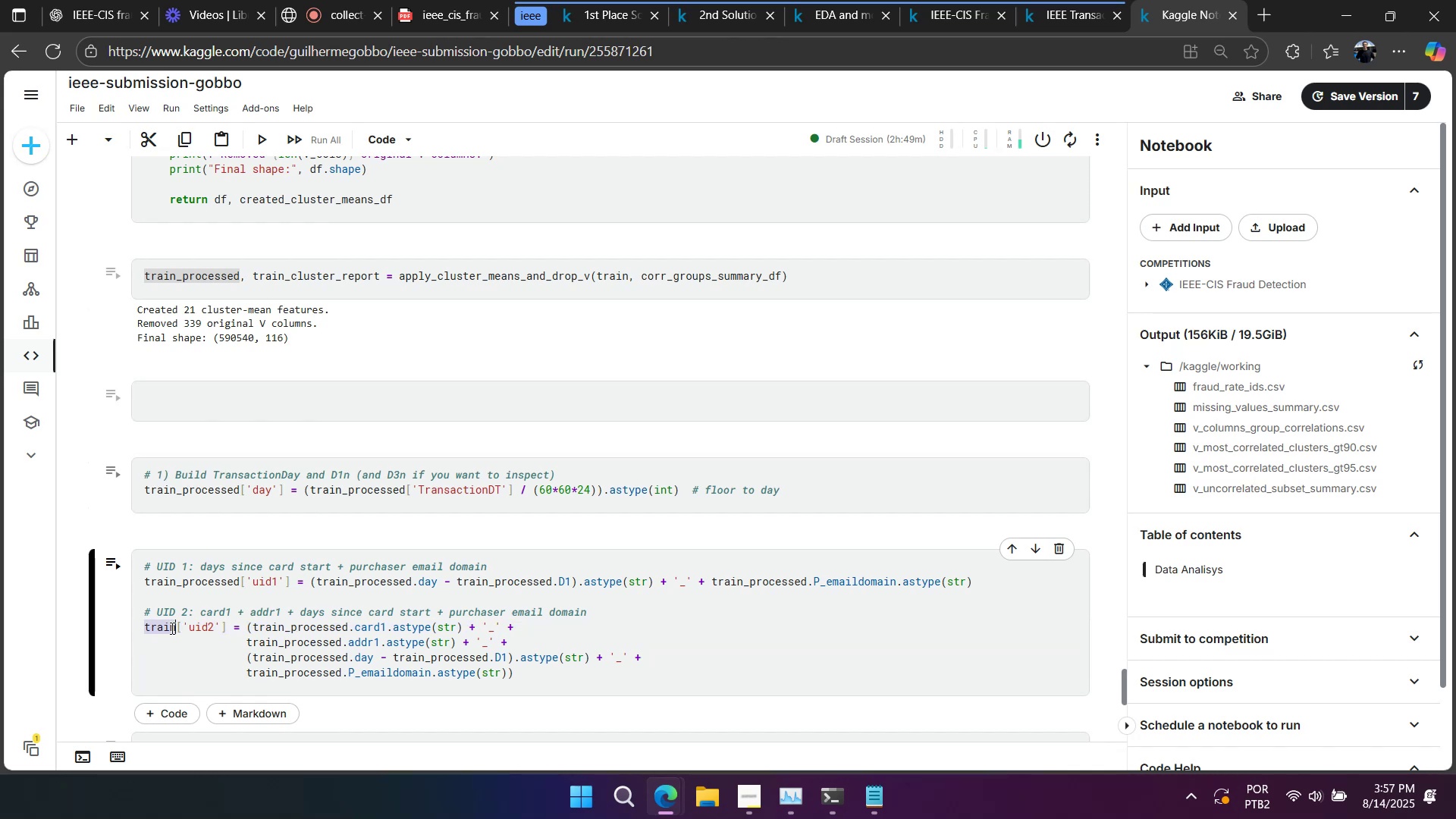 
key(Control+ControlLeft)
 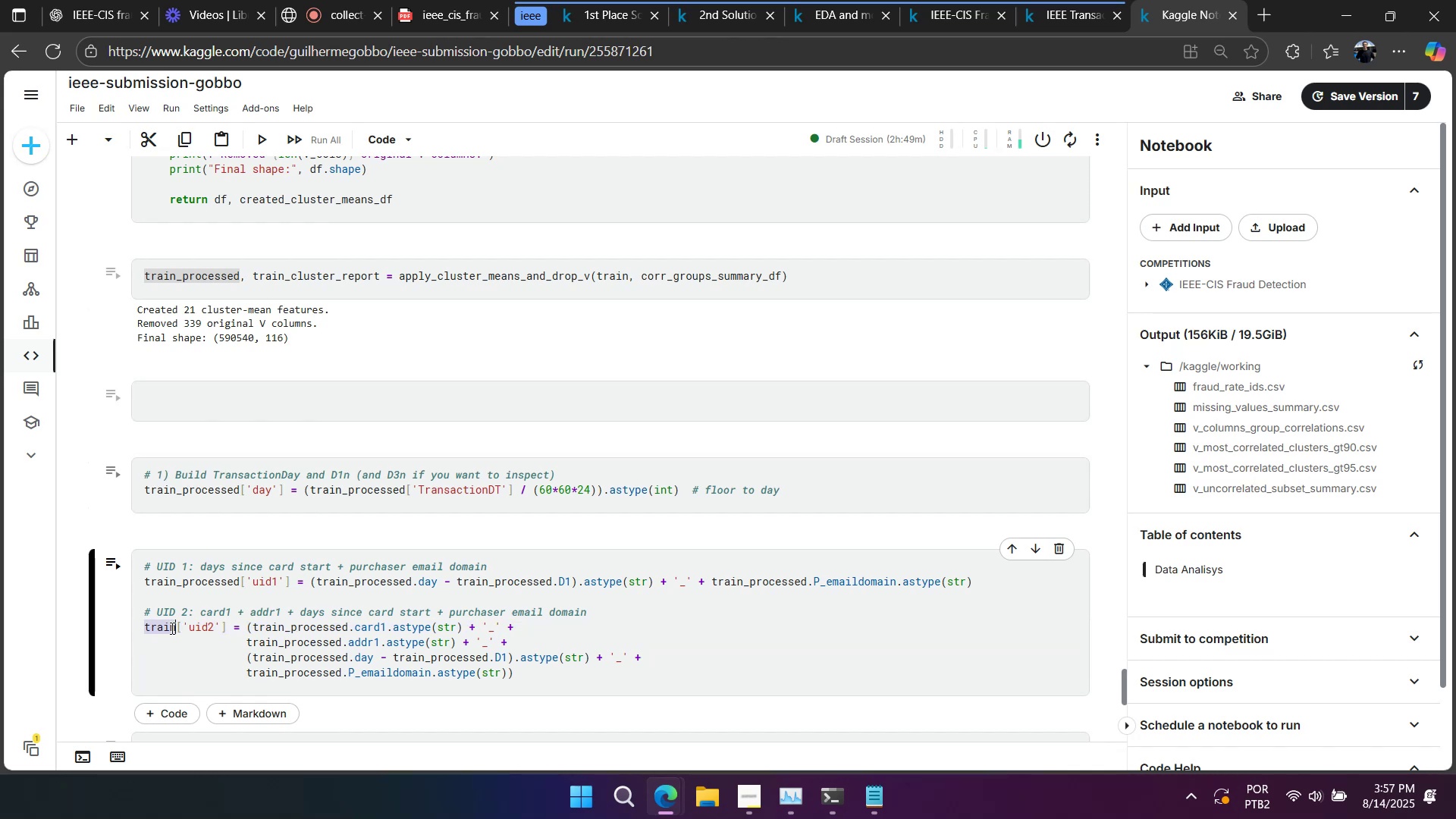 
key(Control+V)
 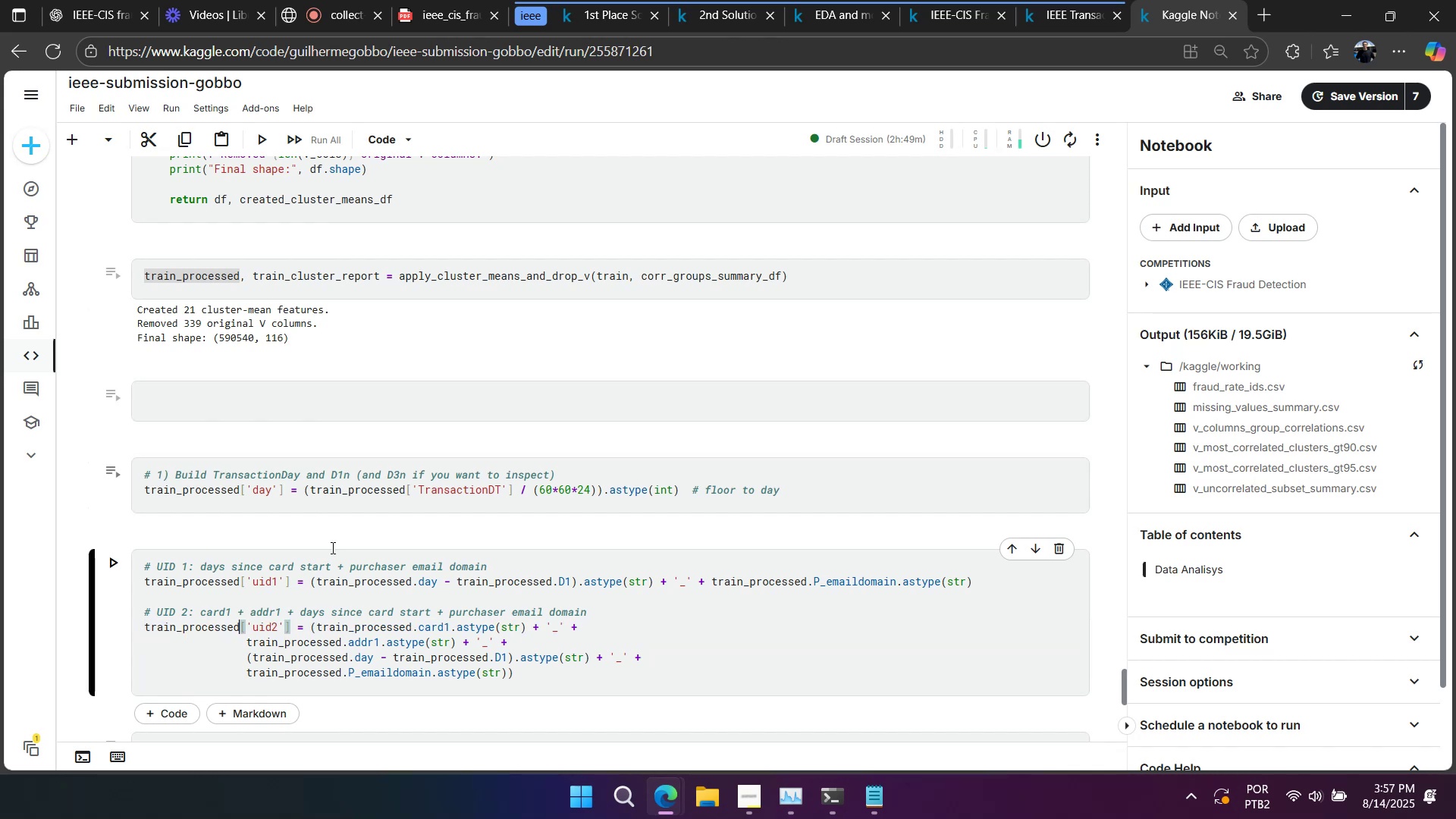 
scroll: coordinate [339, 542], scroll_direction: down, amount: 3.0
 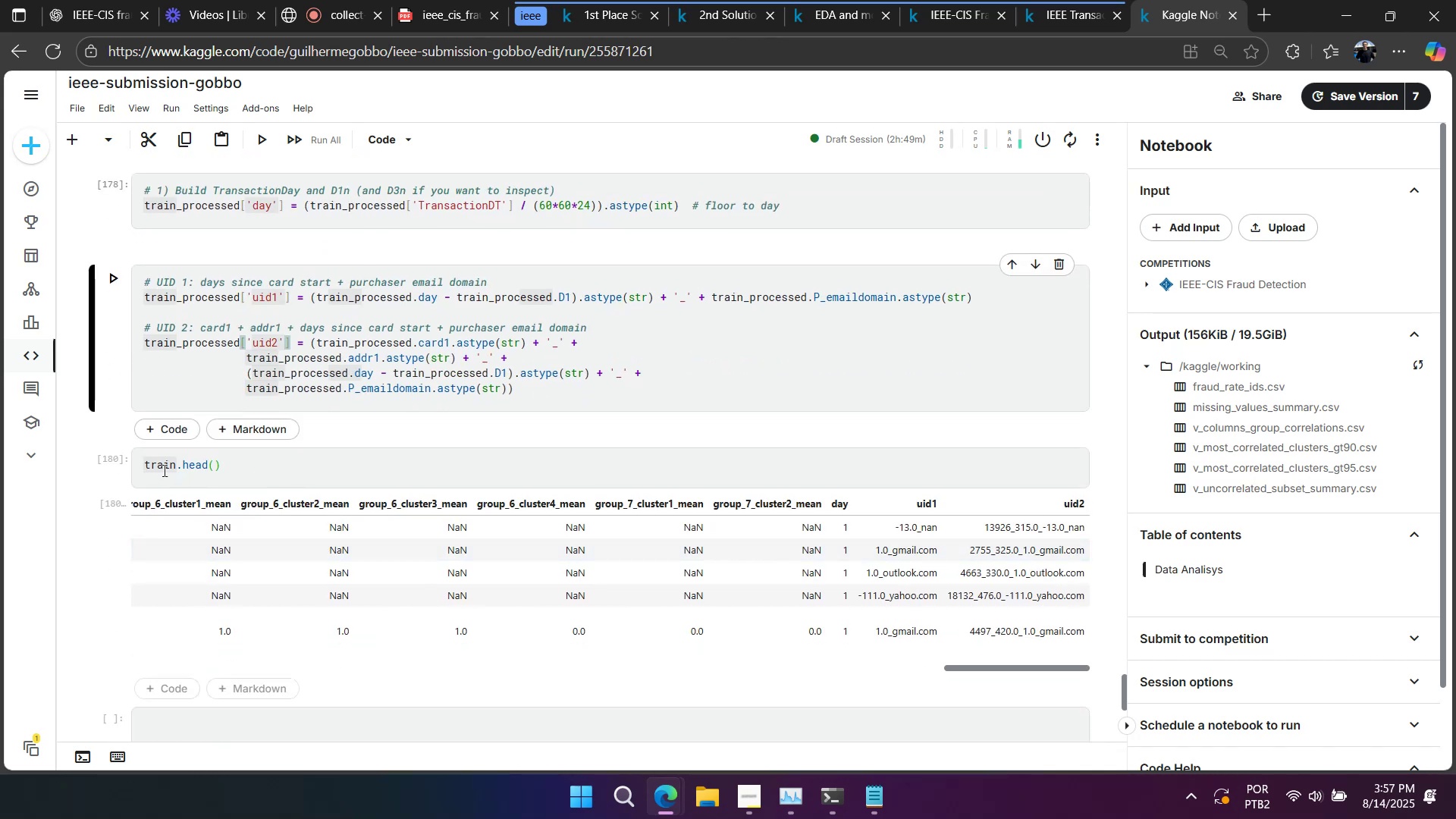 
double_click([162, 469])
 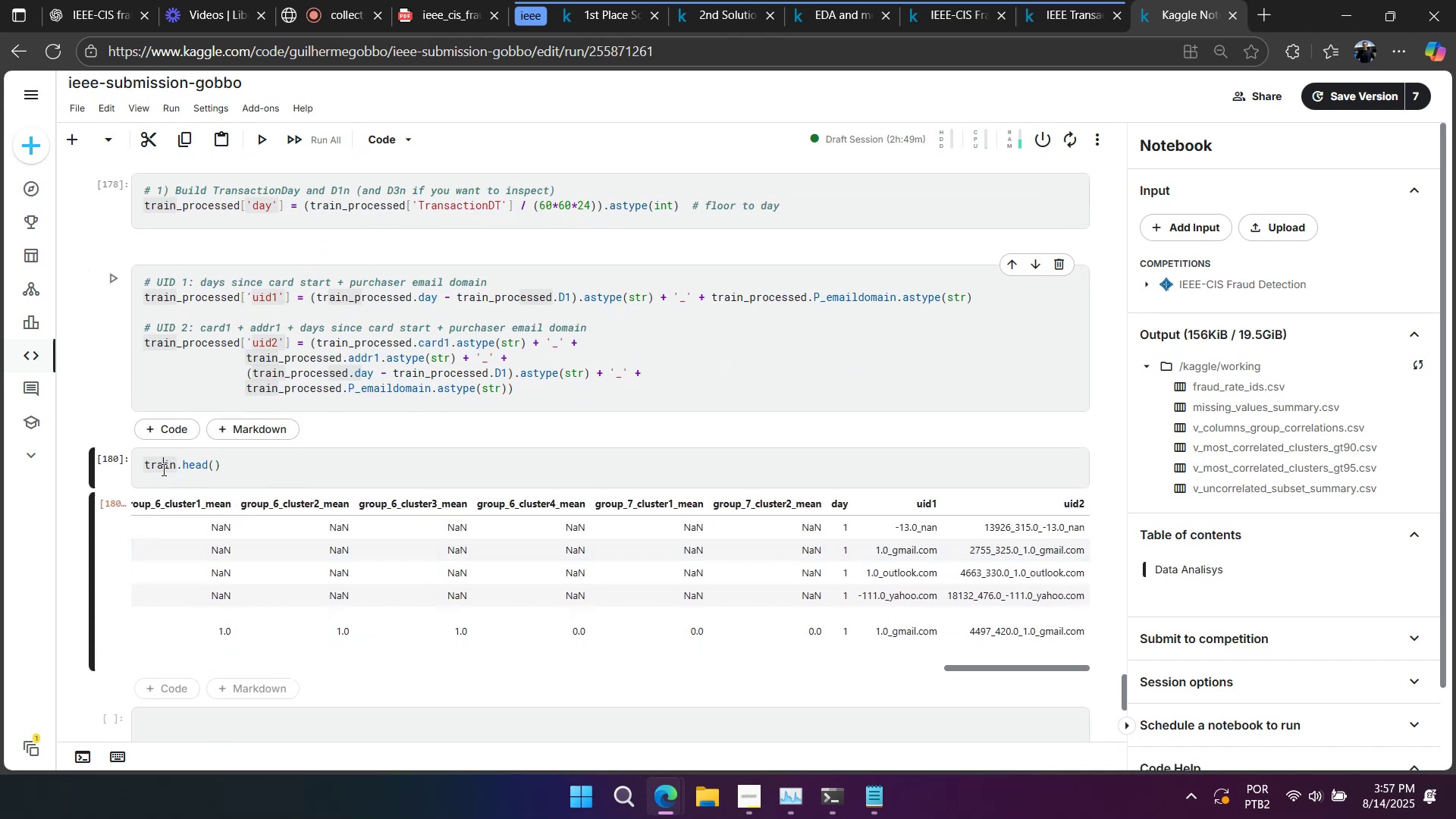 
key(Control+ControlLeft)
 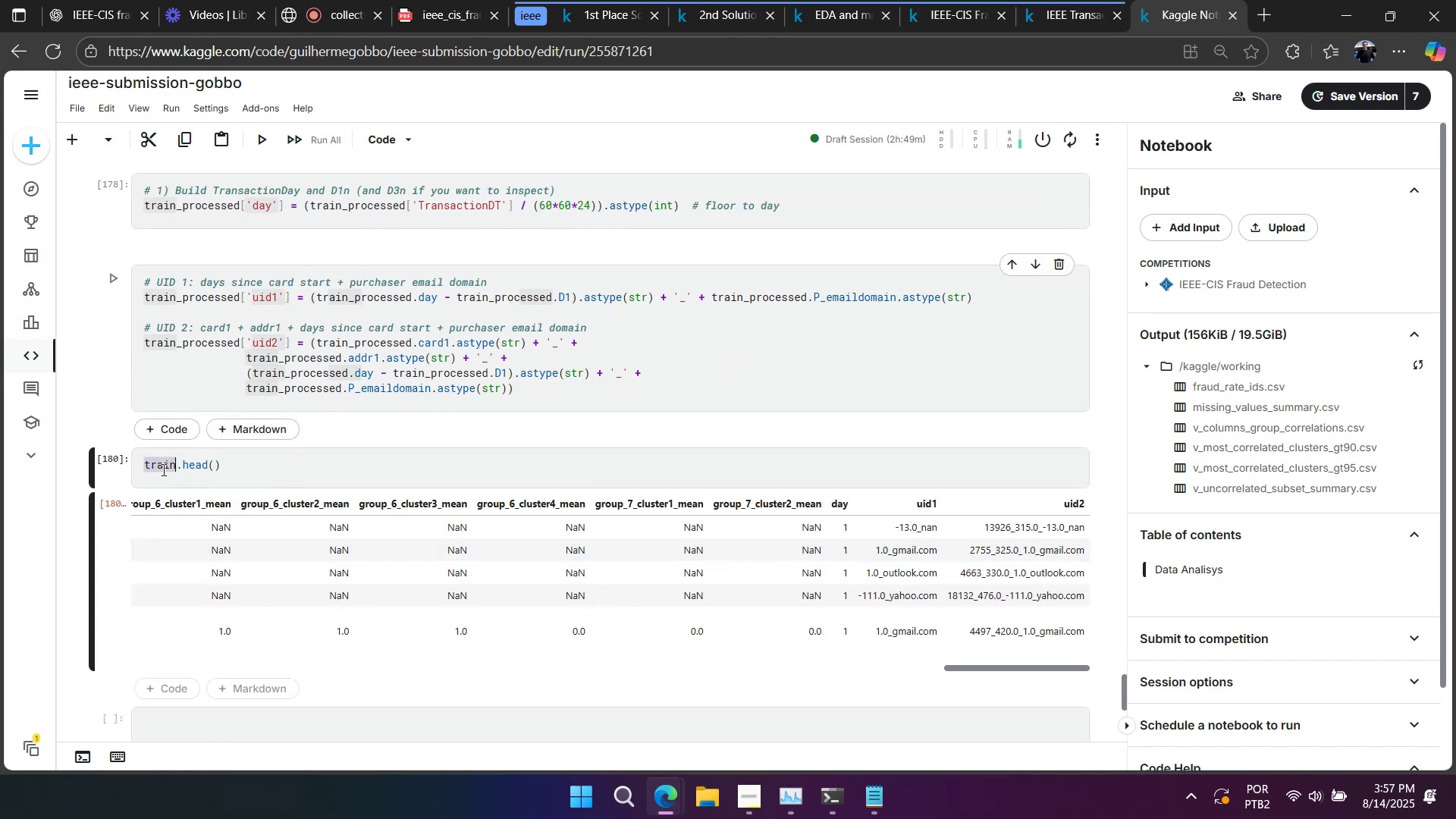 
key(Control+V)
 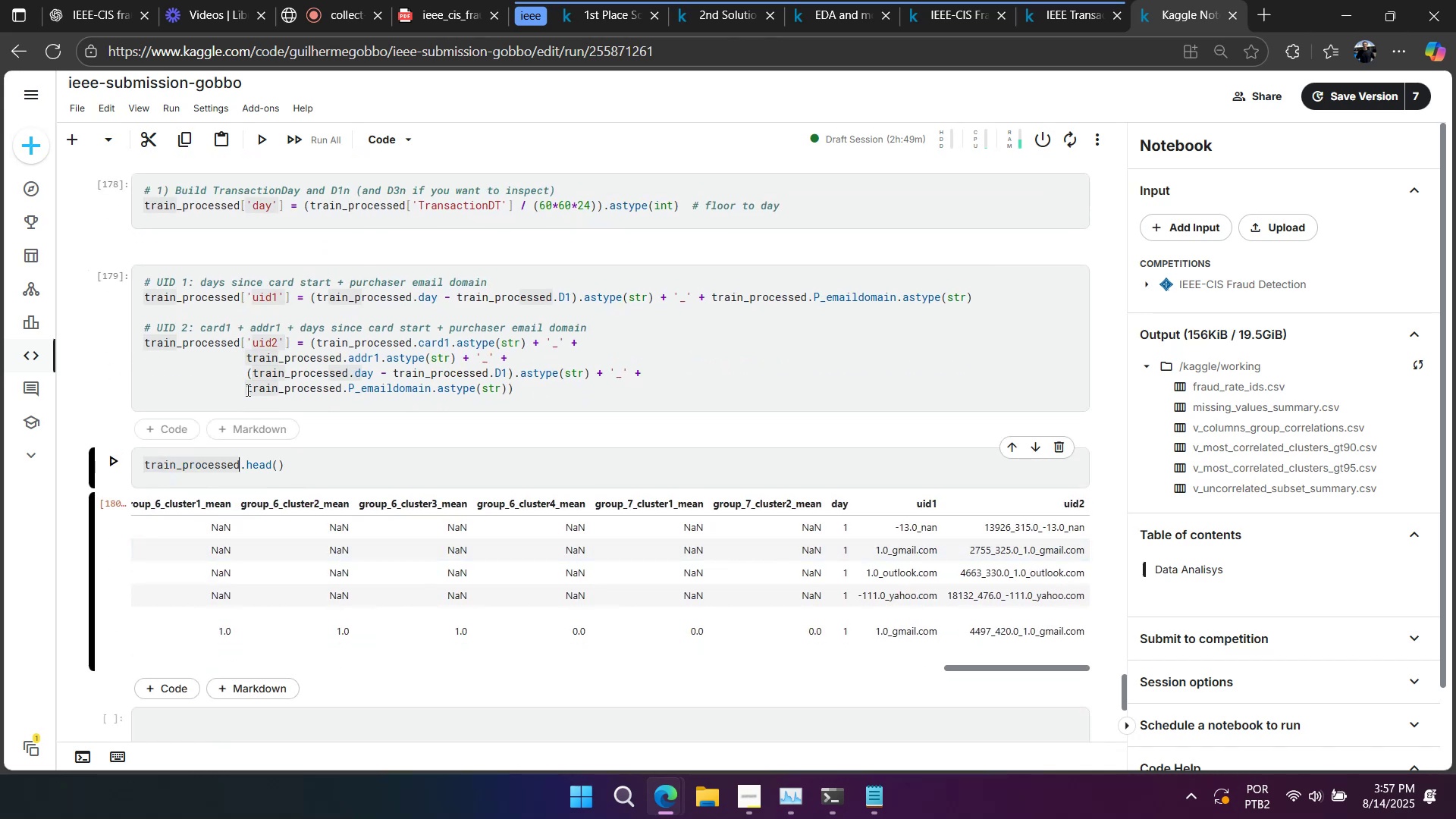 
scroll: coordinate [268, 388], scroll_direction: up, amount: 1.0
 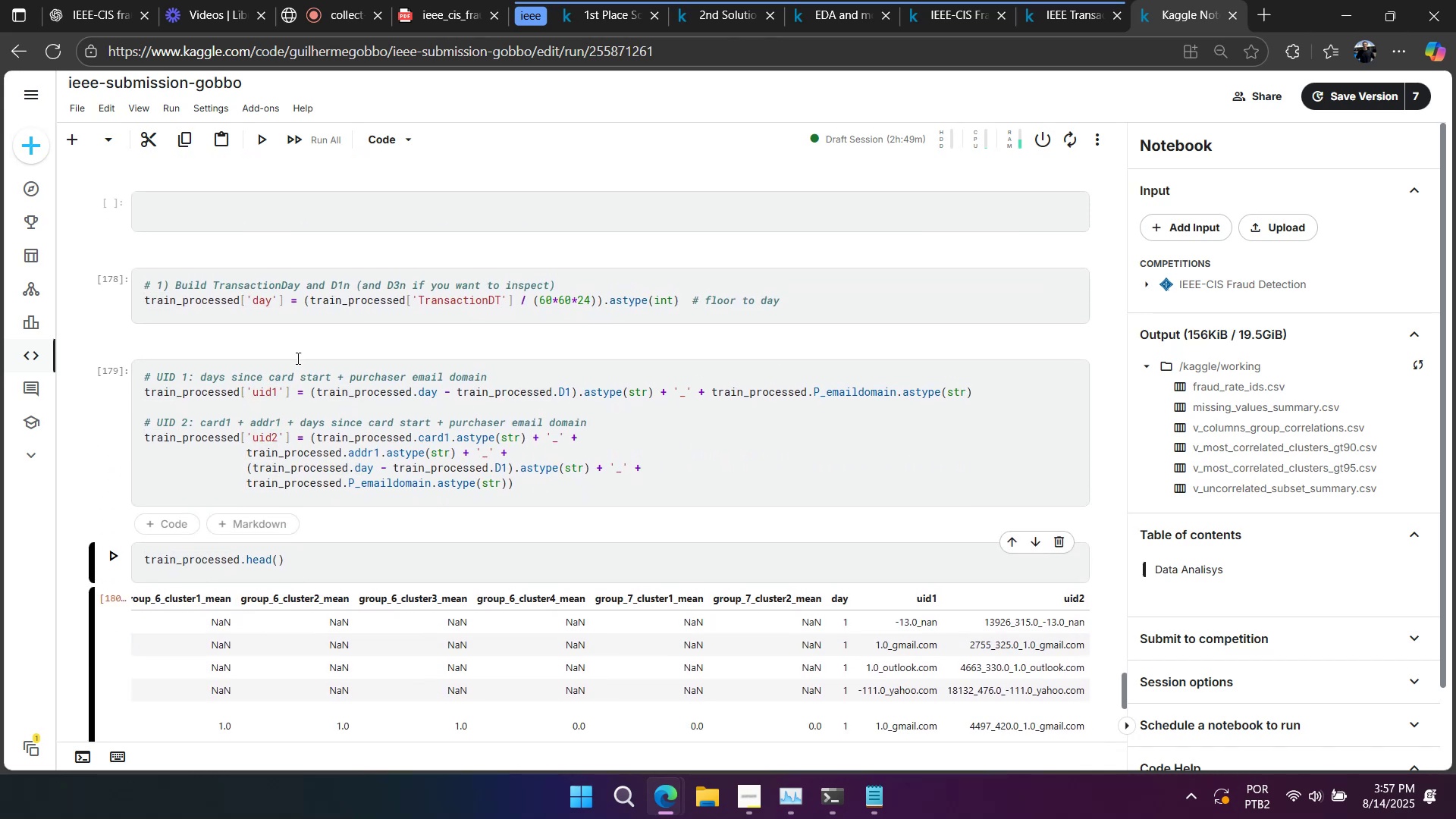 
left_click([307, 315])
 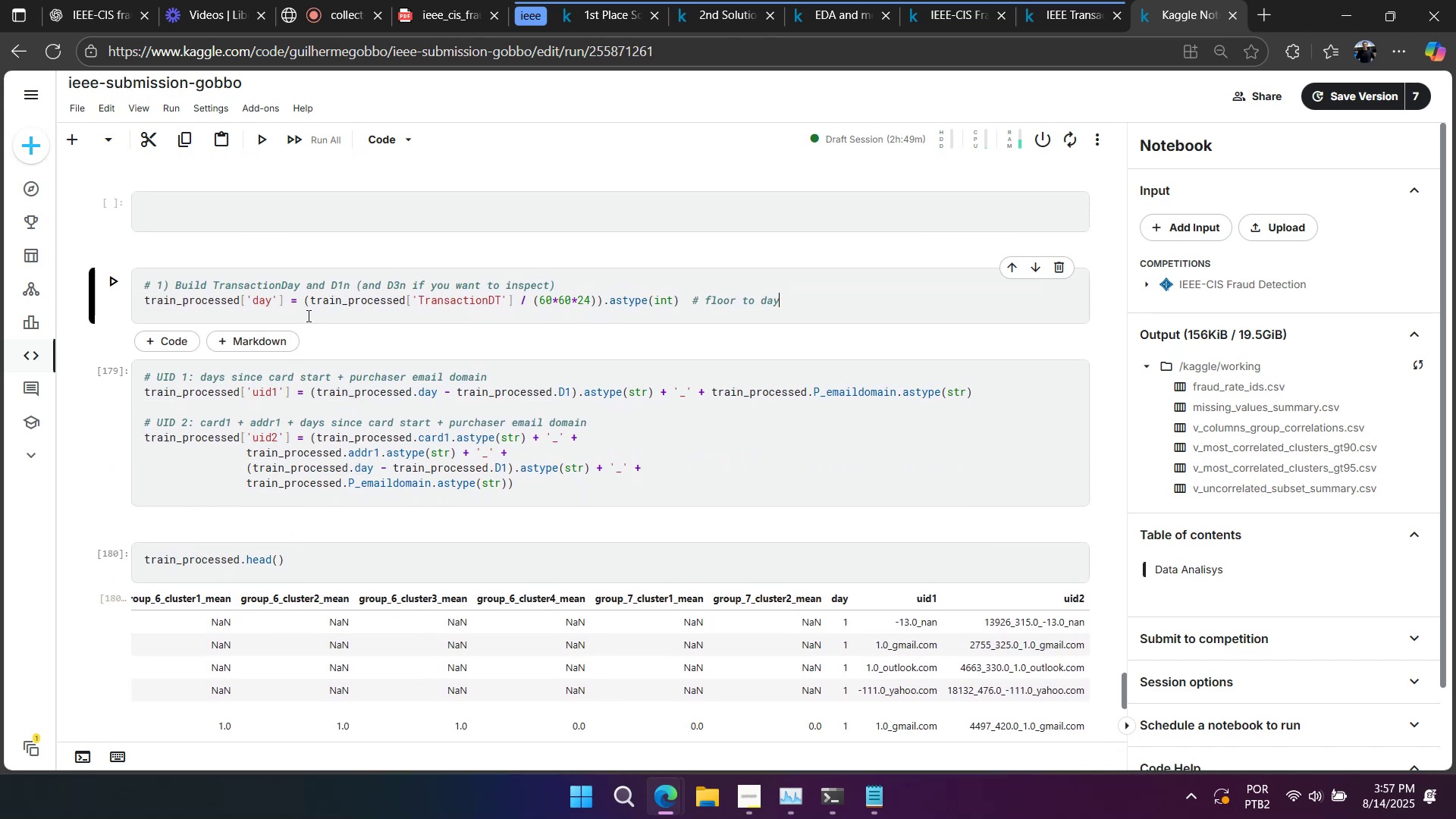 
key(Shift+Enter)
 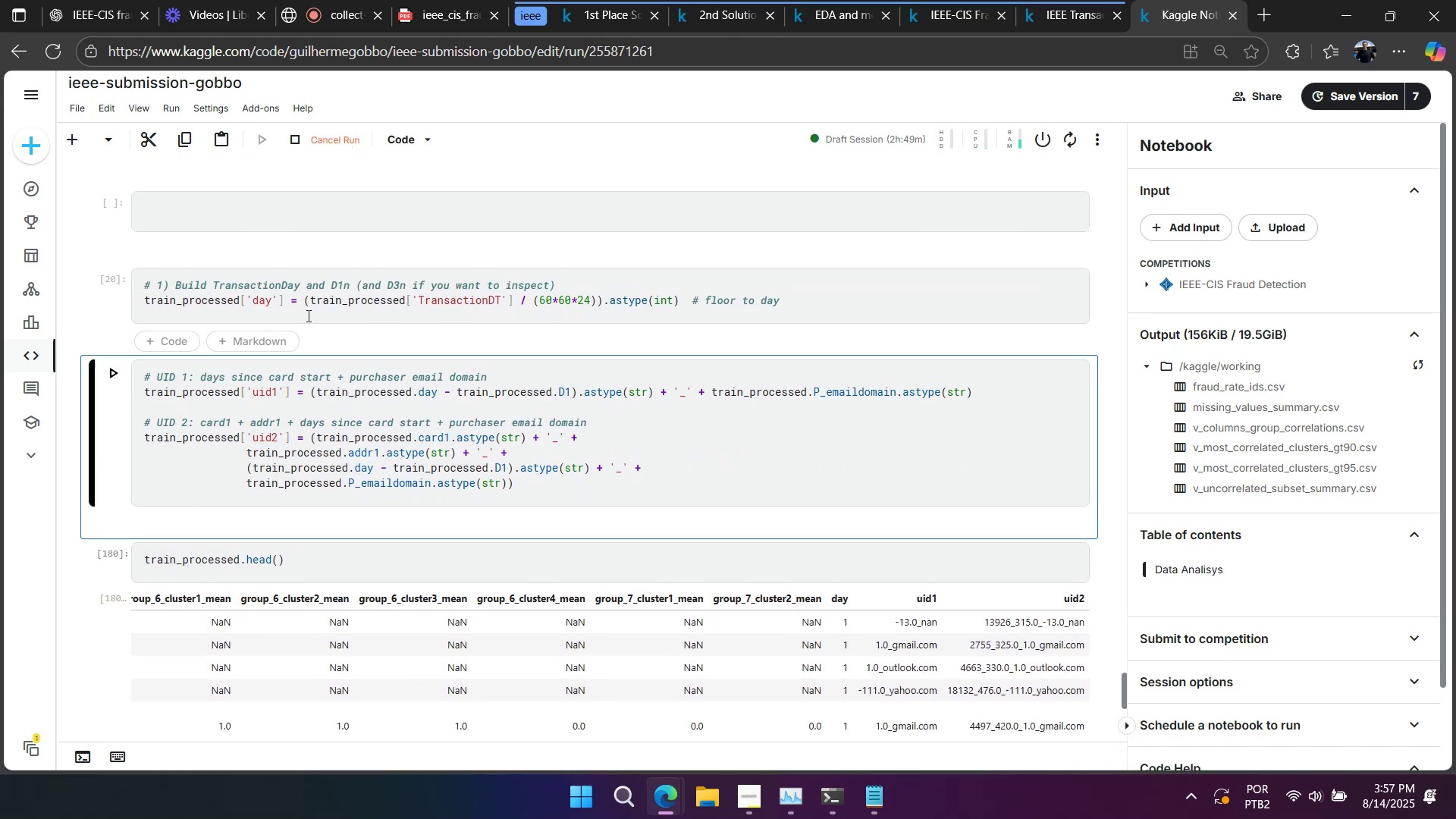 
key(Shift+Enter)
 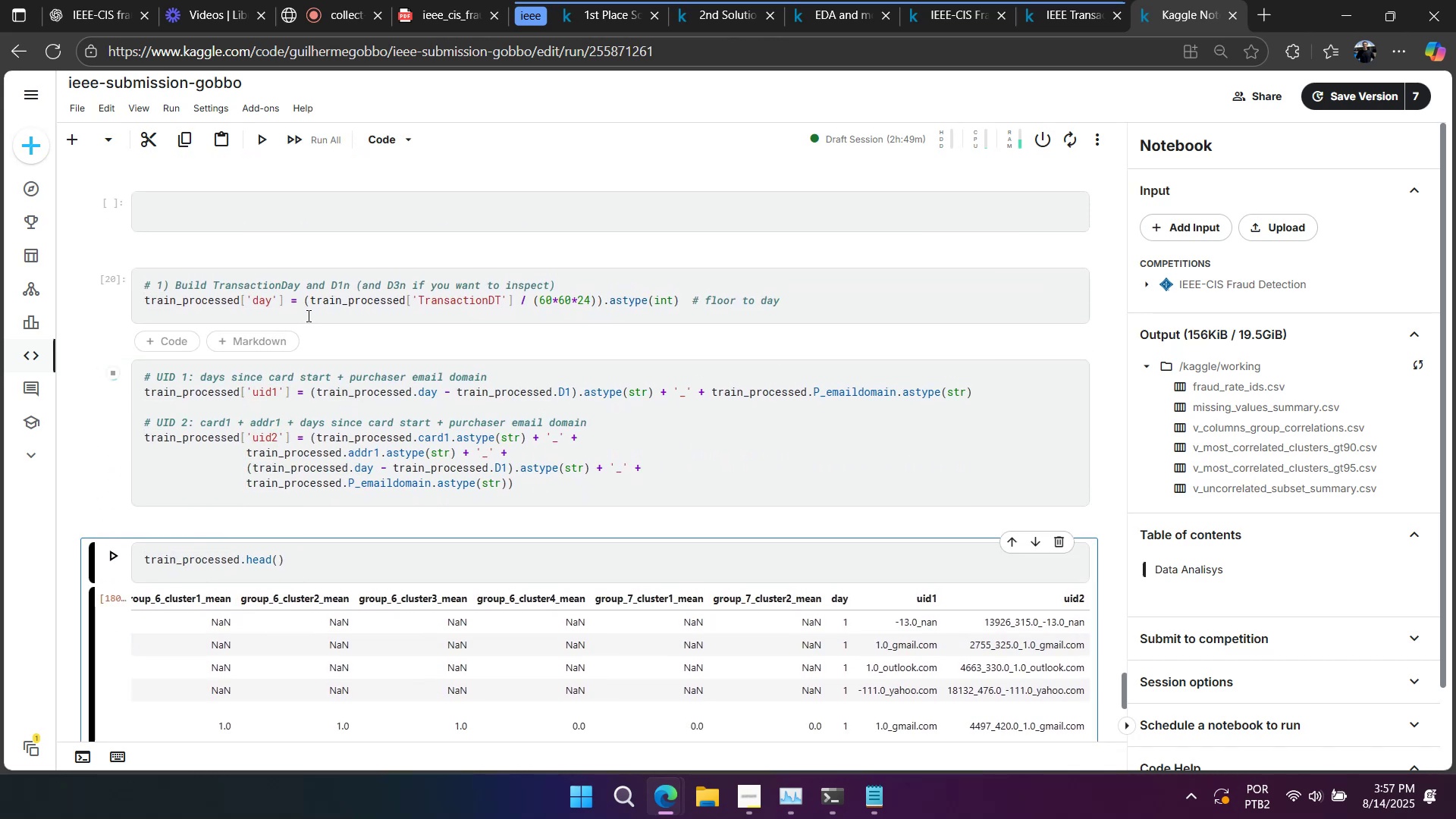 
key(Shift+Enter)
 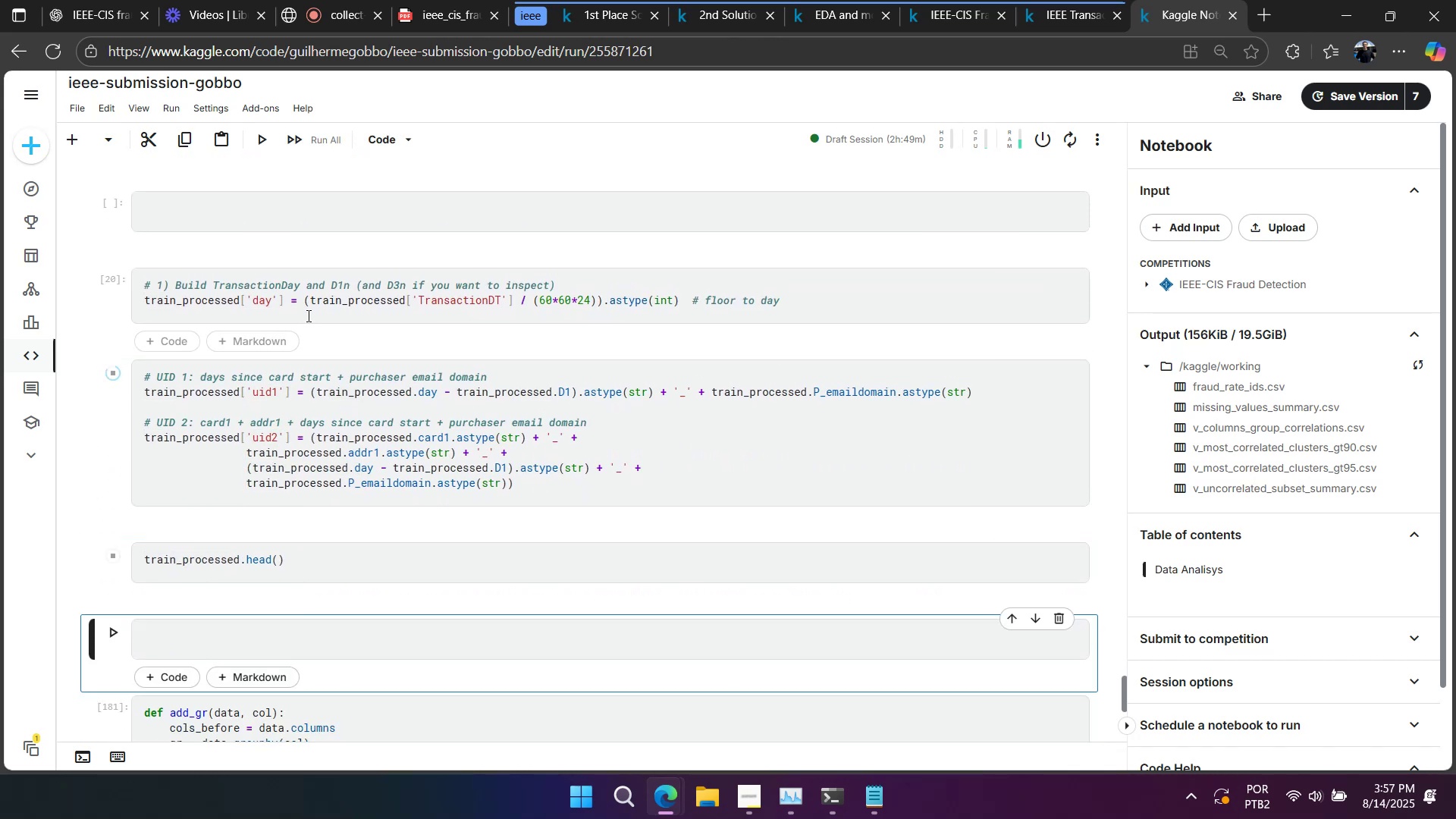 
scroll: coordinate [337, 414], scroll_direction: down, amount: 11.0
 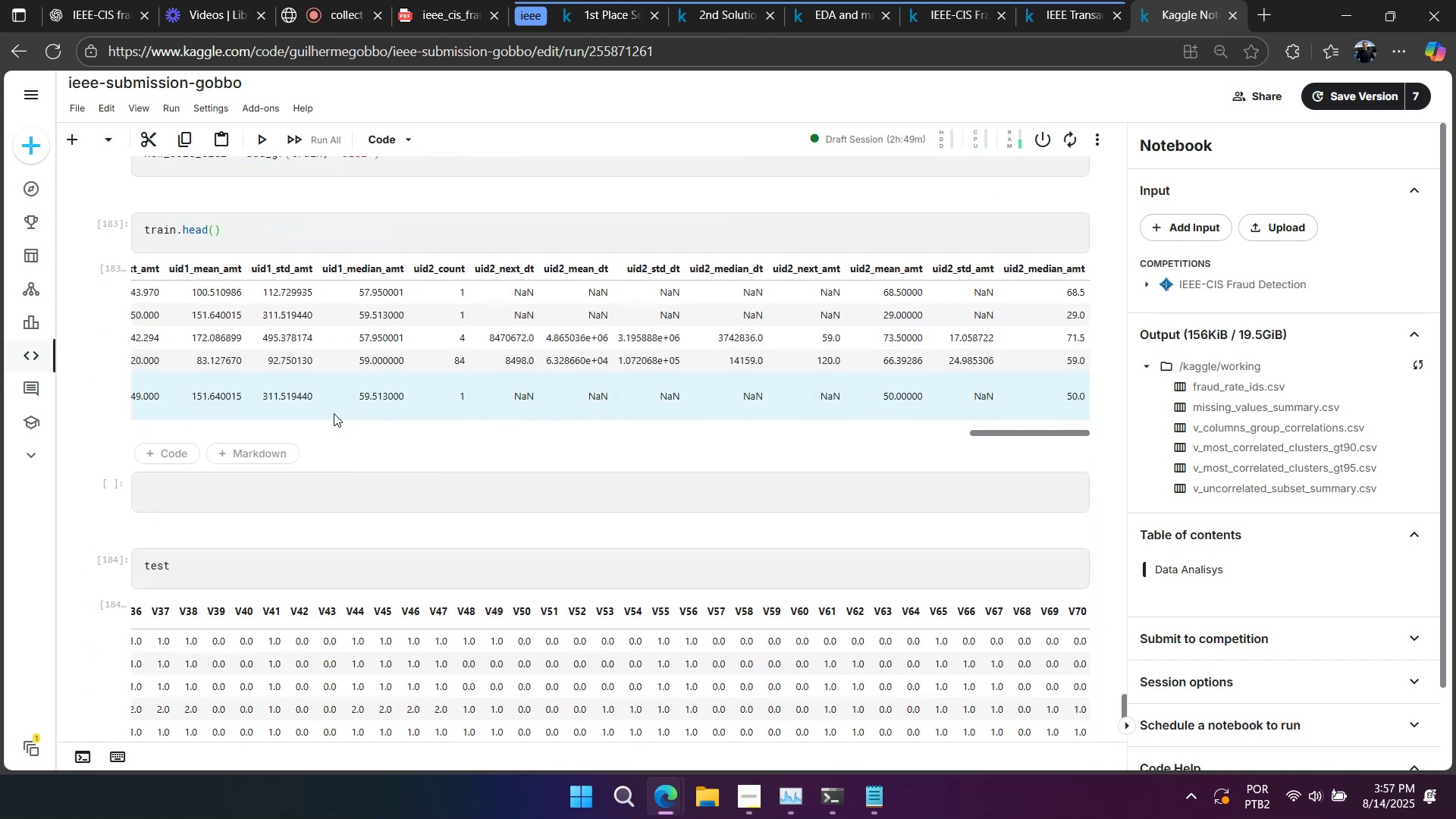 
scroll: coordinate [323, 419], scroll_direction: up, amount: 3.0
 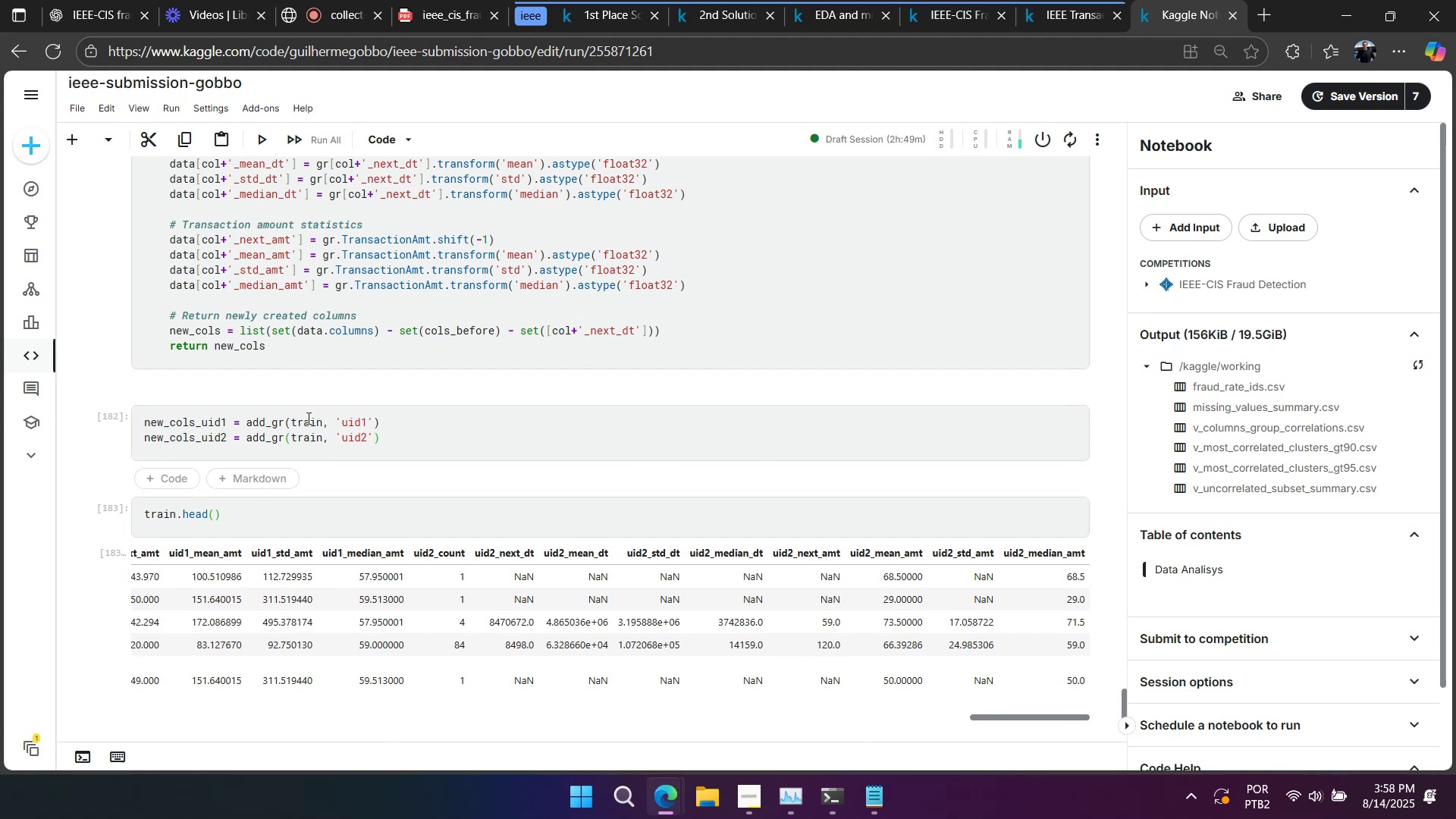 
double_click([307, 418])
 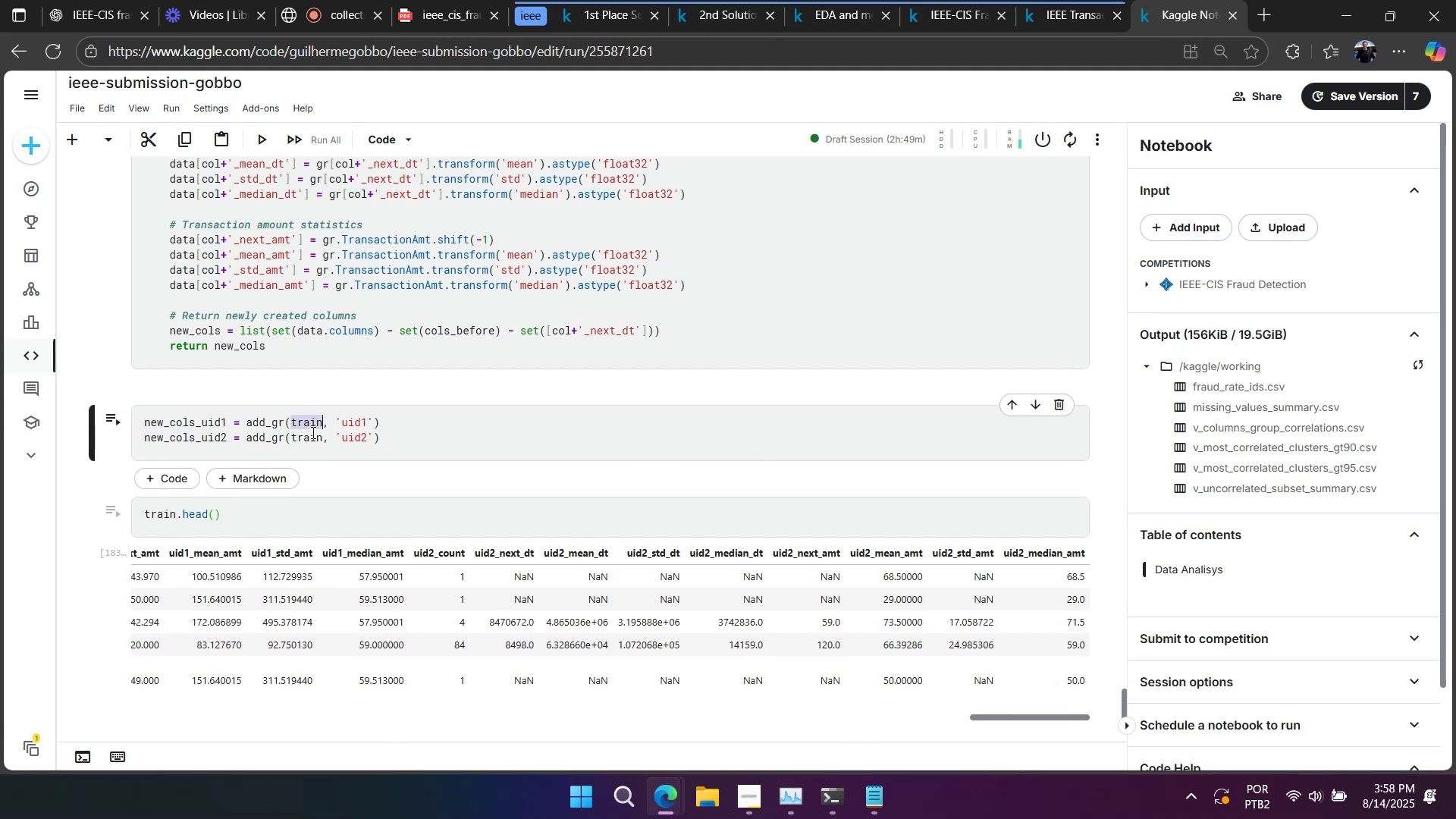 
key(Control+V)
 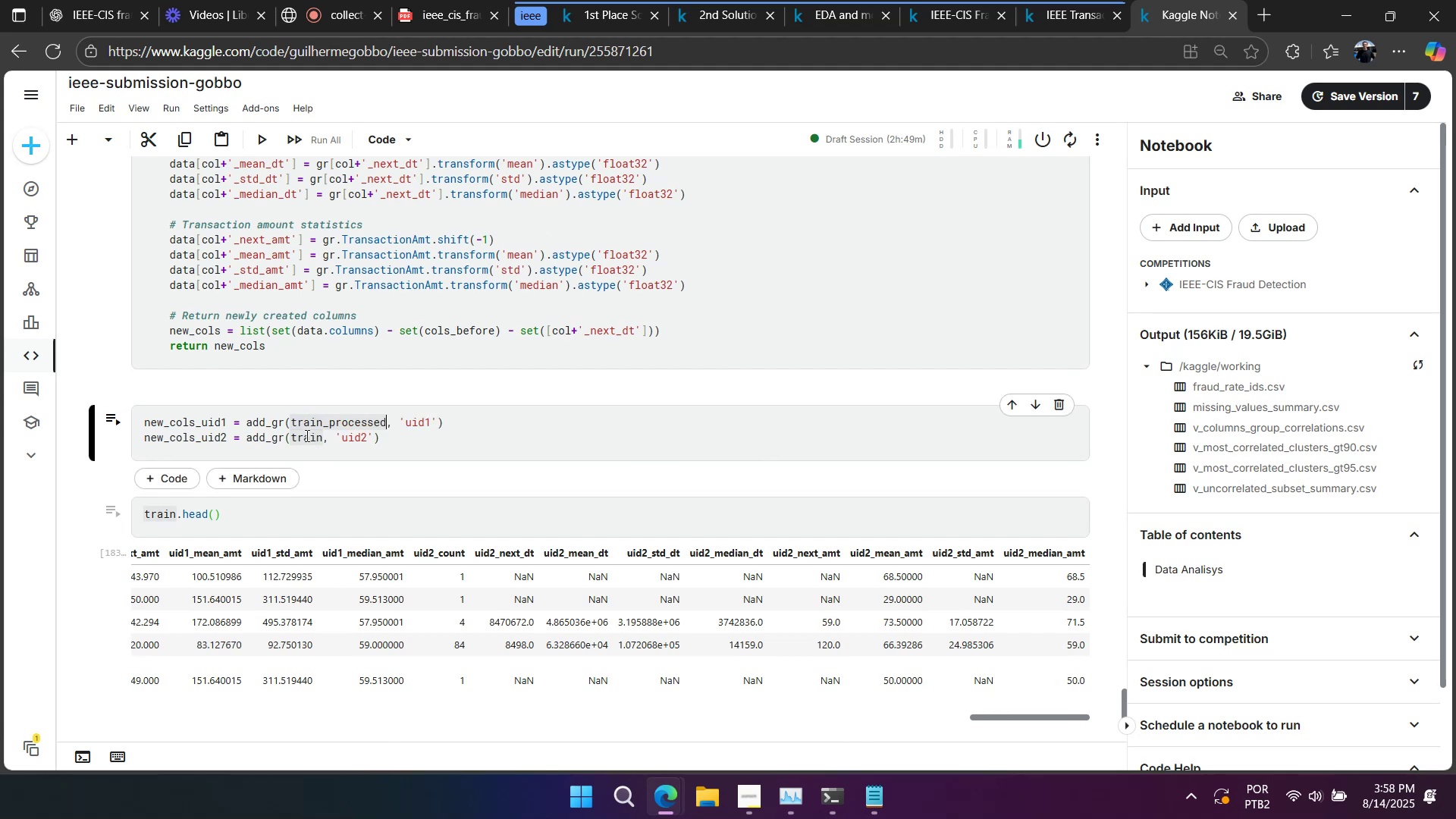 
left_click([306, 435])
 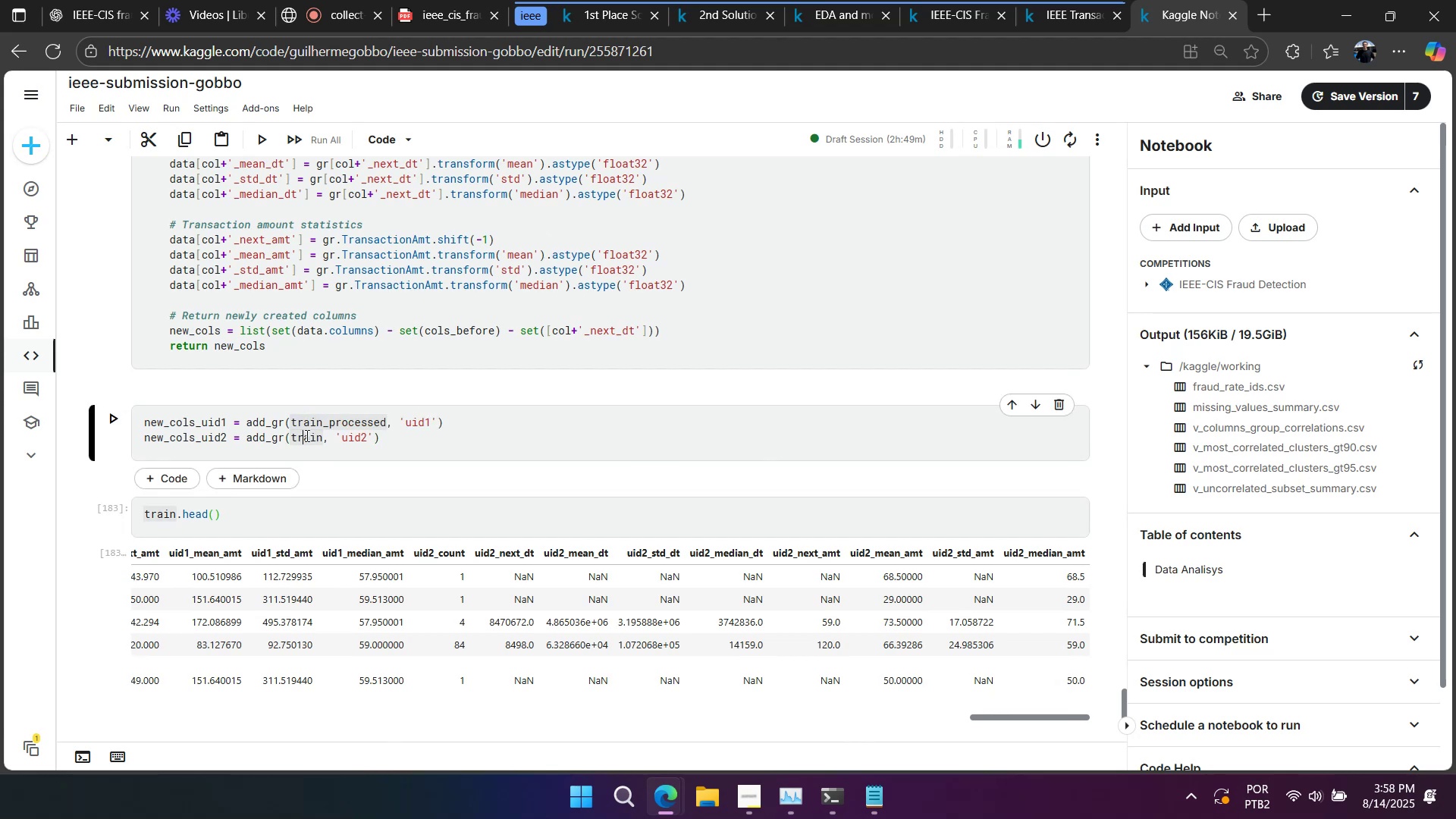 
left_click([306, 435])
 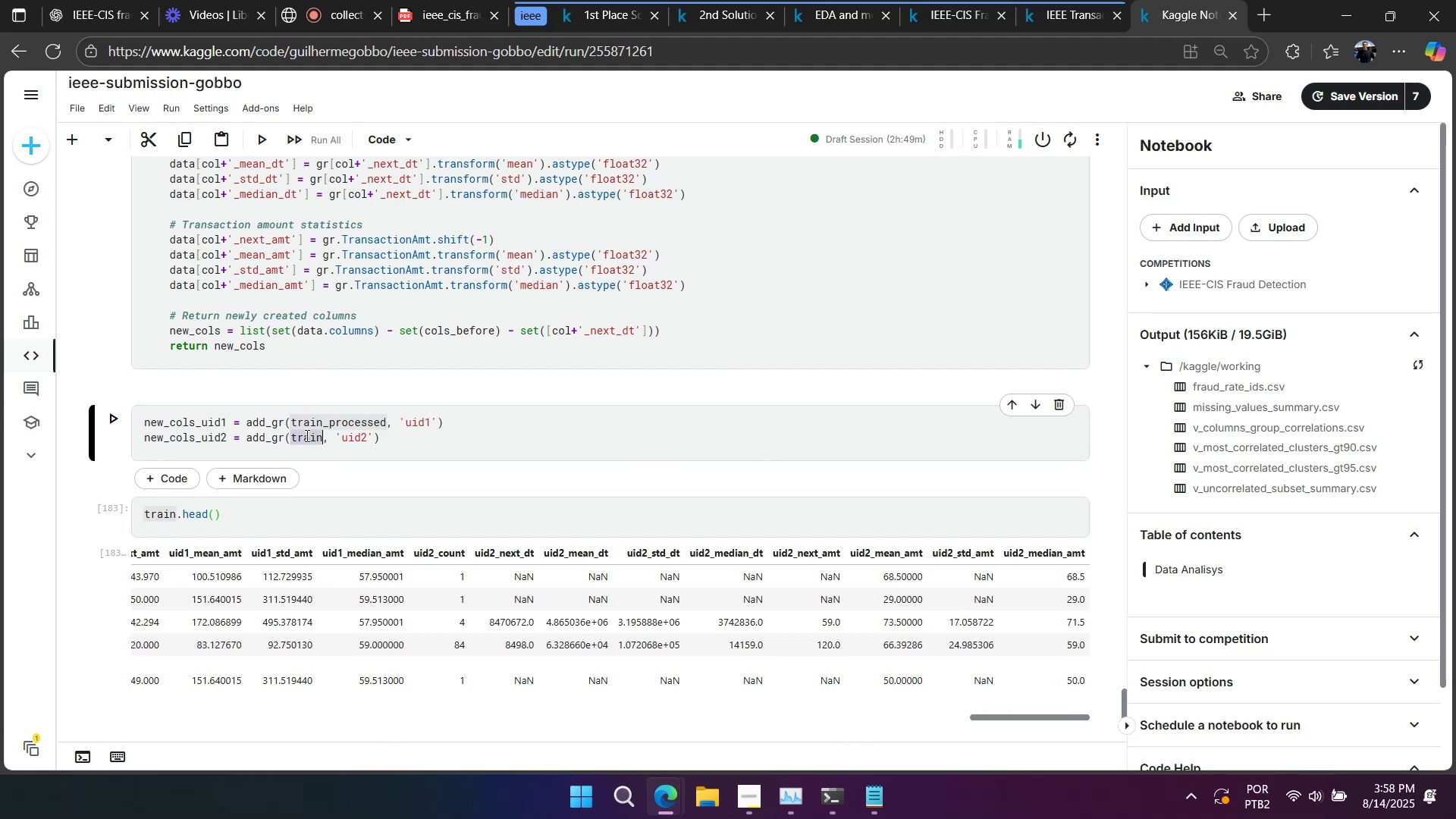 
key(Control+V)
 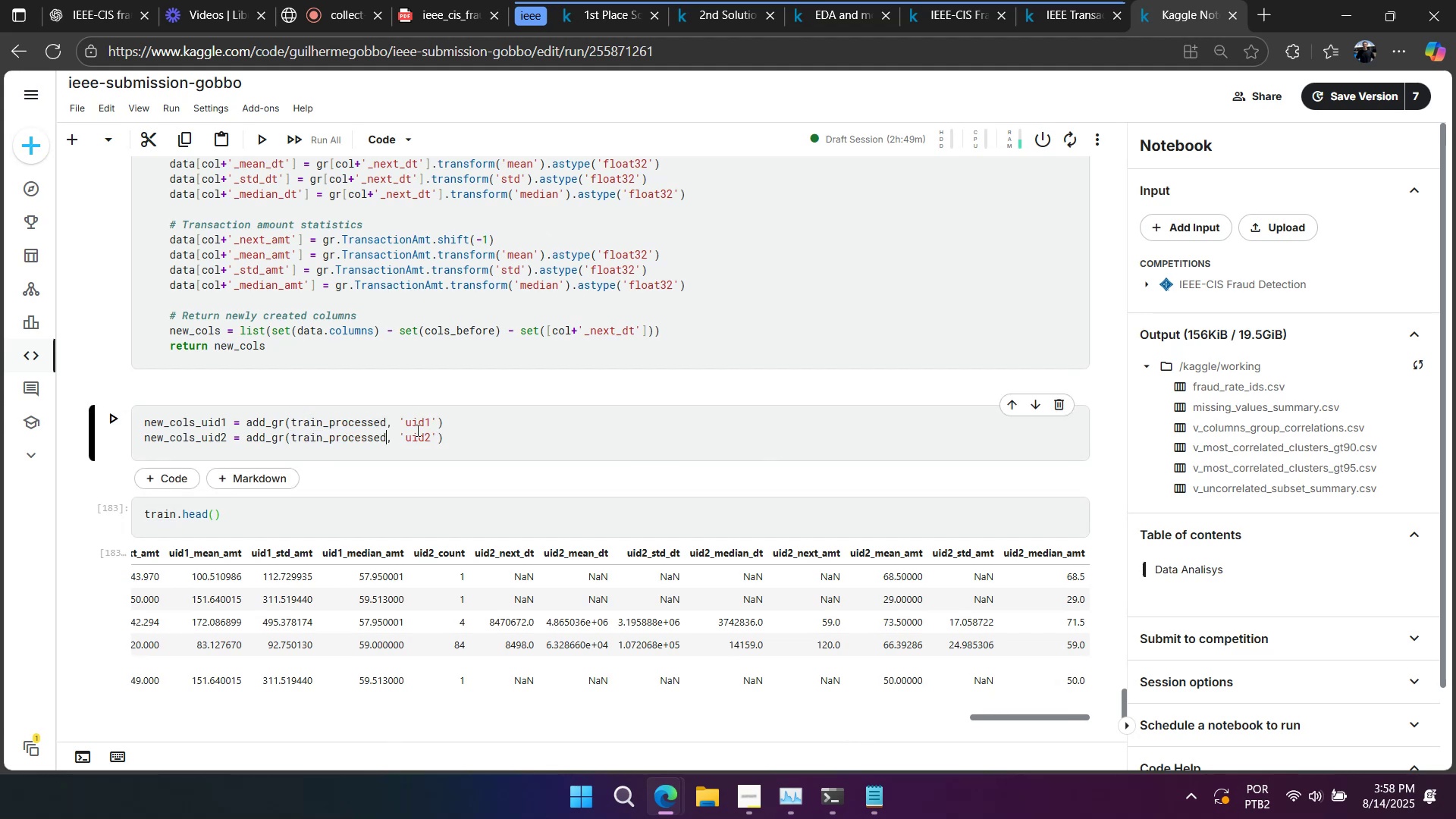 
left_click([433, 426])
 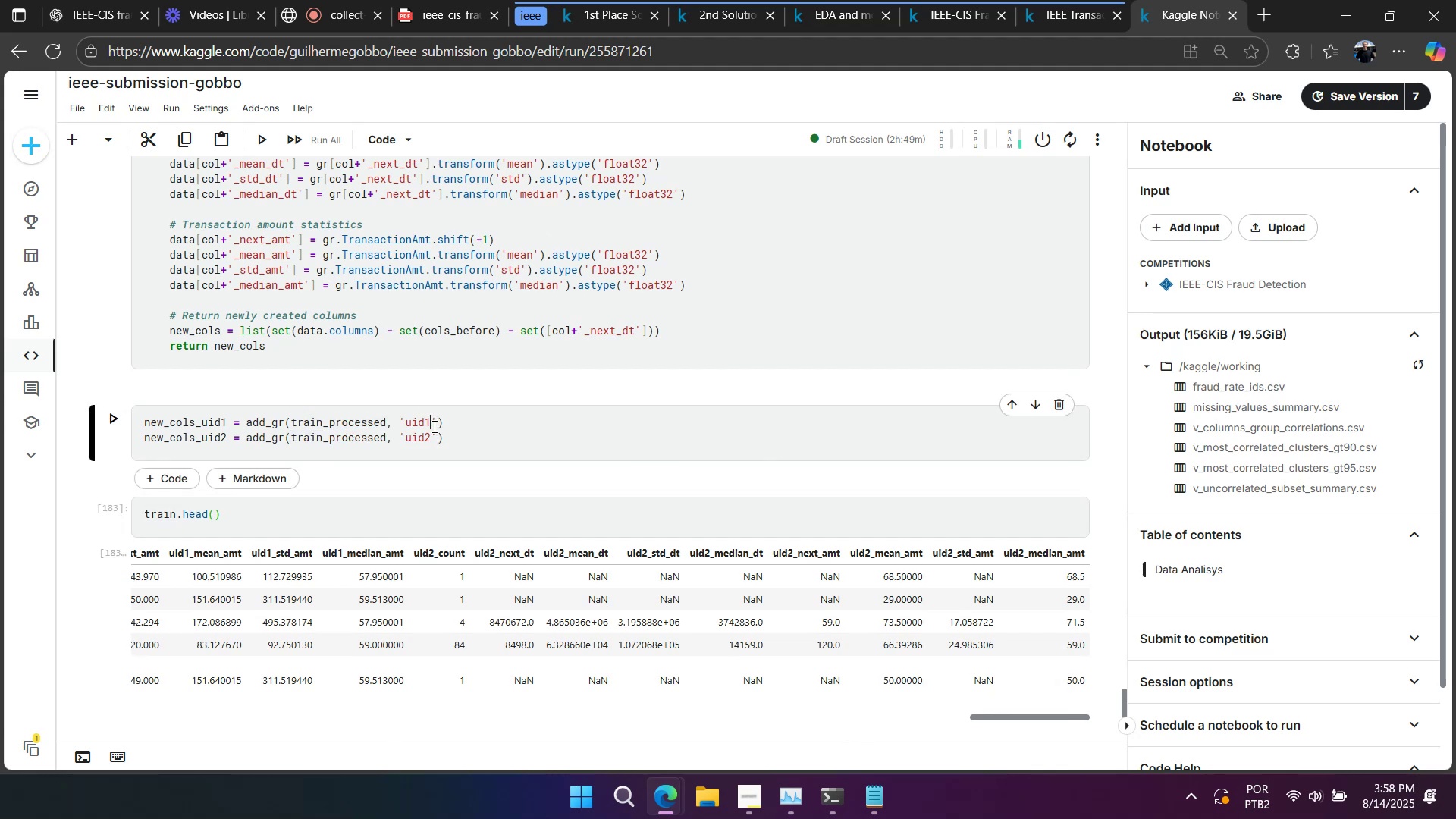 
hold_key(key=ShiftLeft, duration=0.4)
 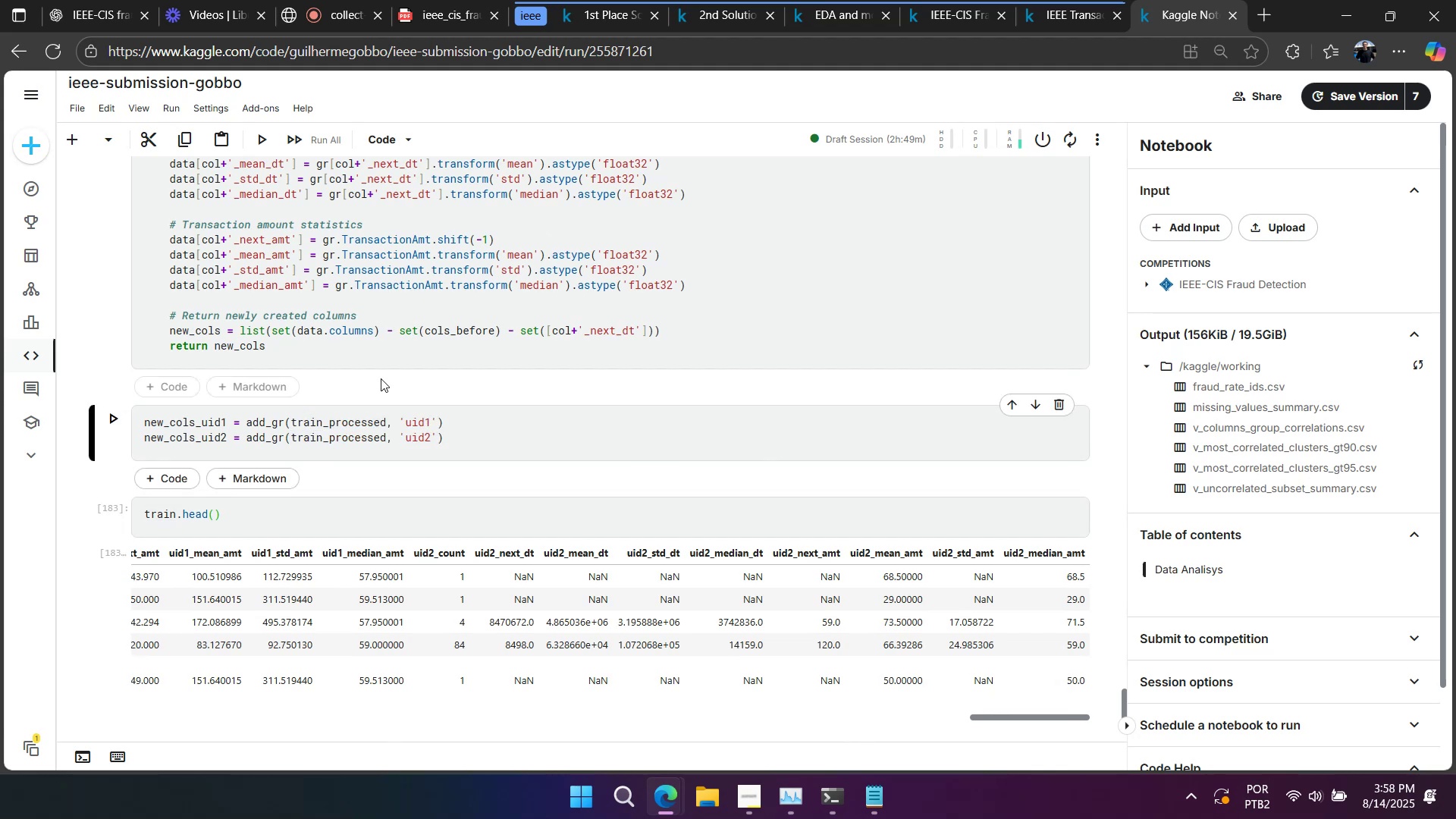 
left_click([381, 324])
 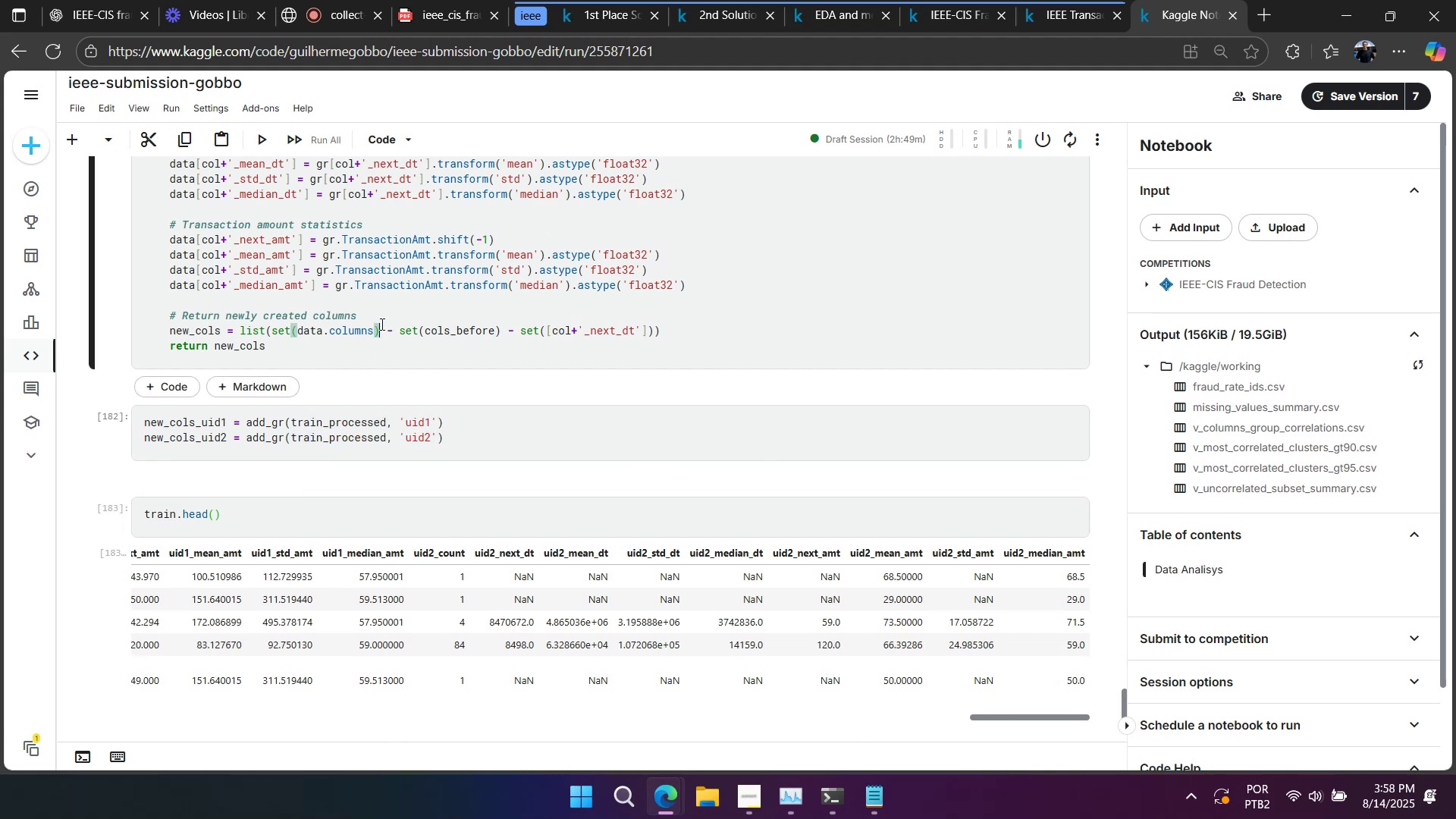 
key(Shift+Enter)
 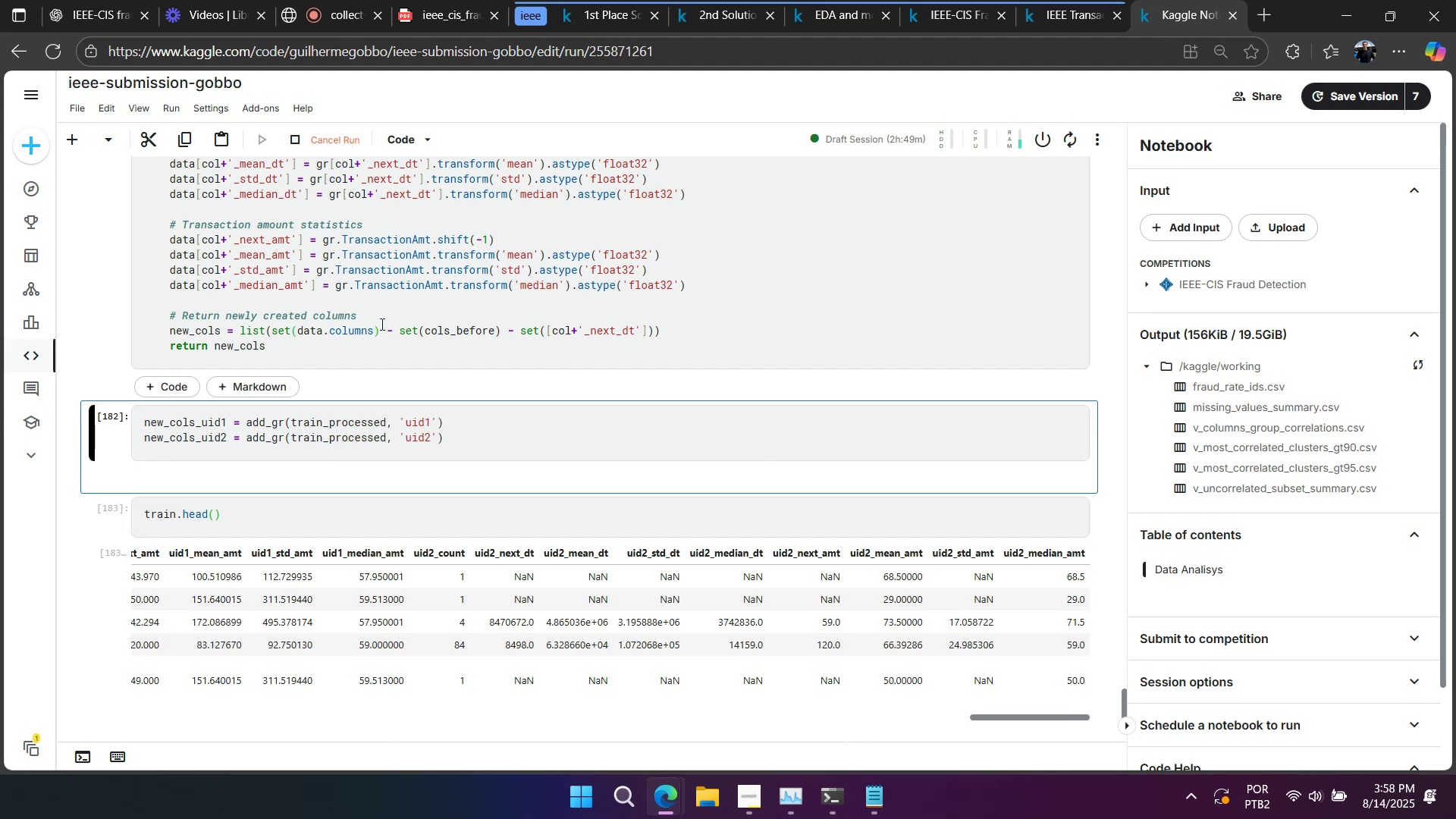 
key(Shift+Enter)
 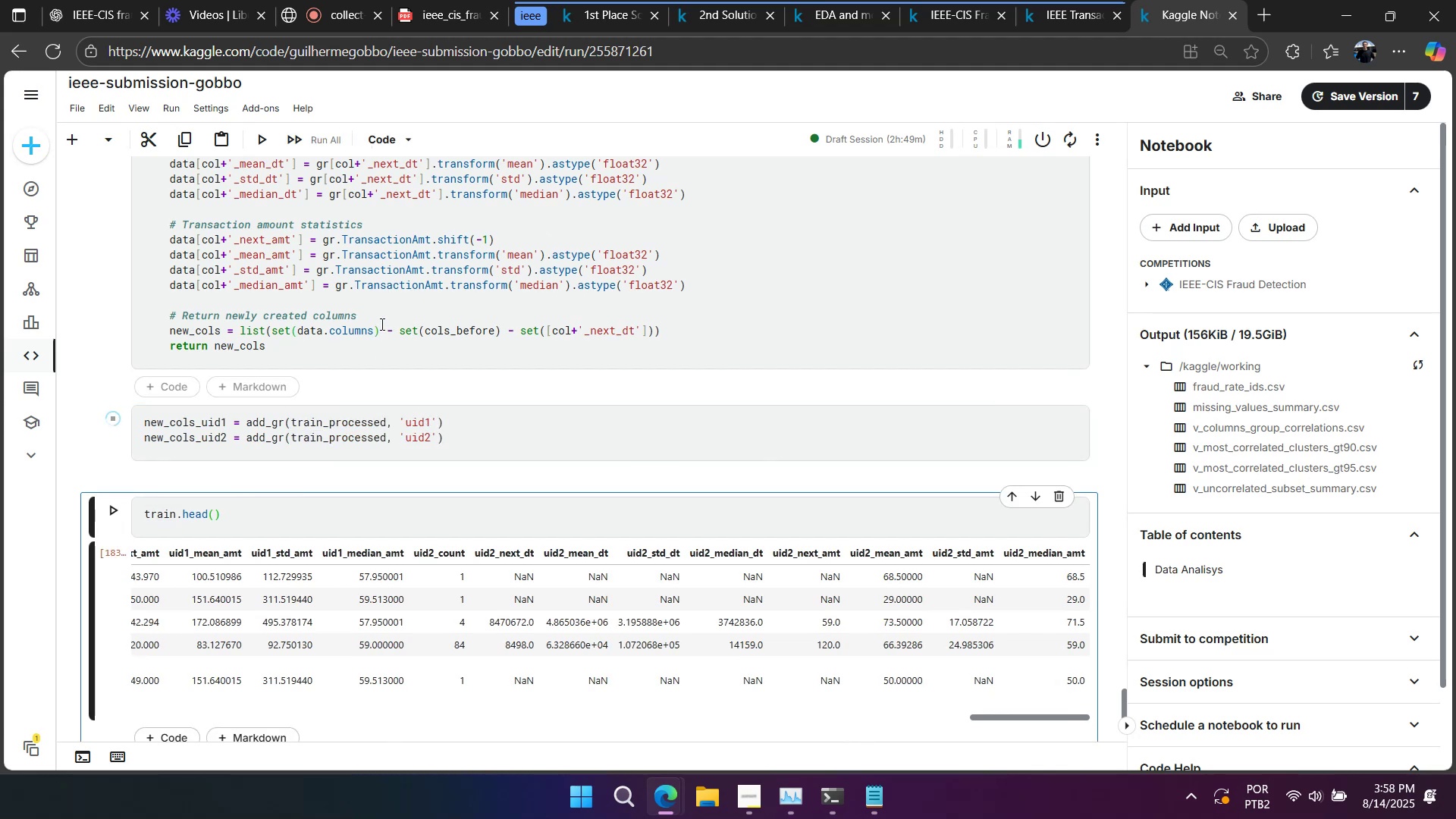 
key(Shift+Enter)
 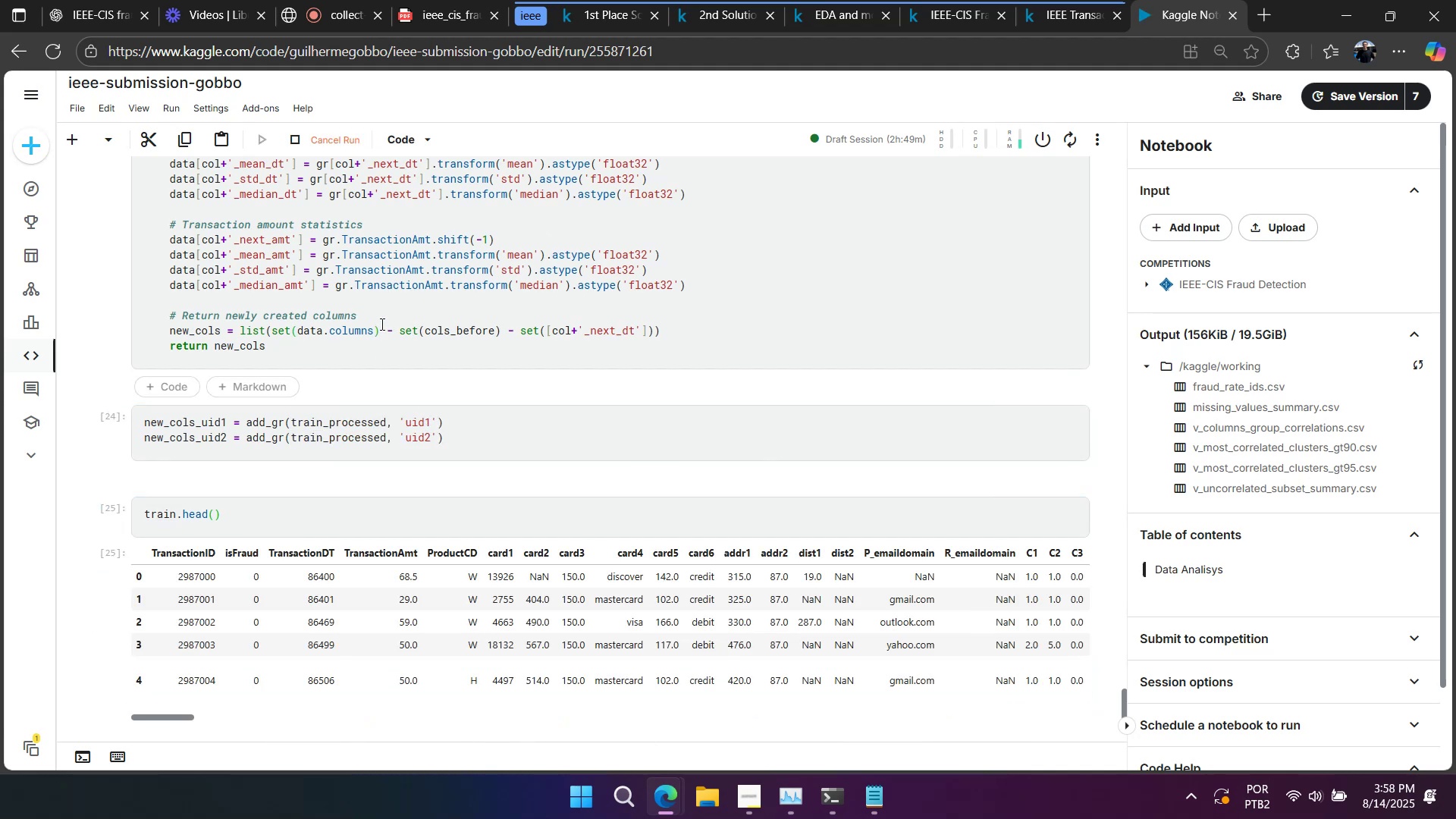 
scroll: coordinate [374, 344], scroll_direction: down, amount: 4.0
 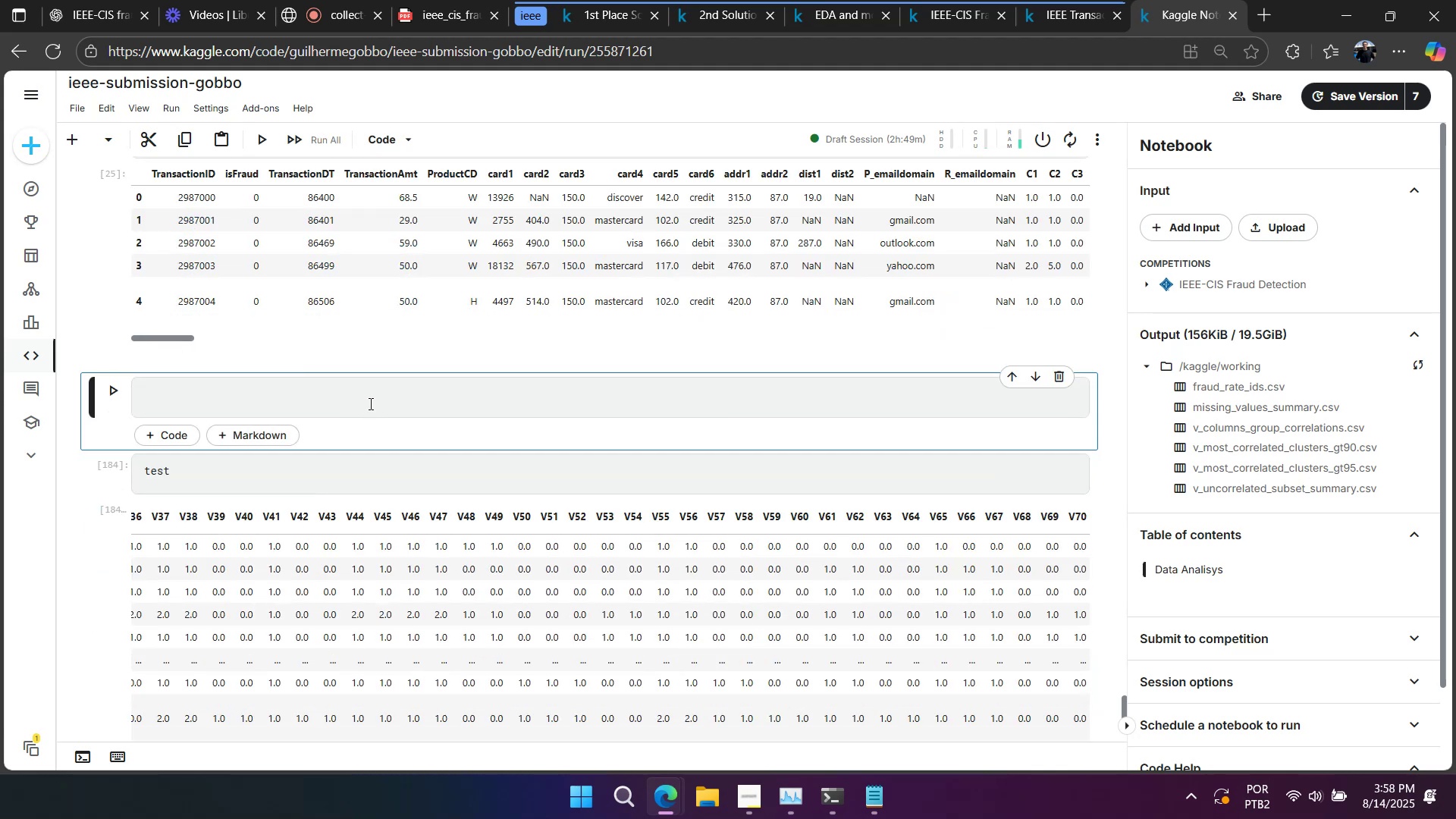 
left_click([337, 471])
 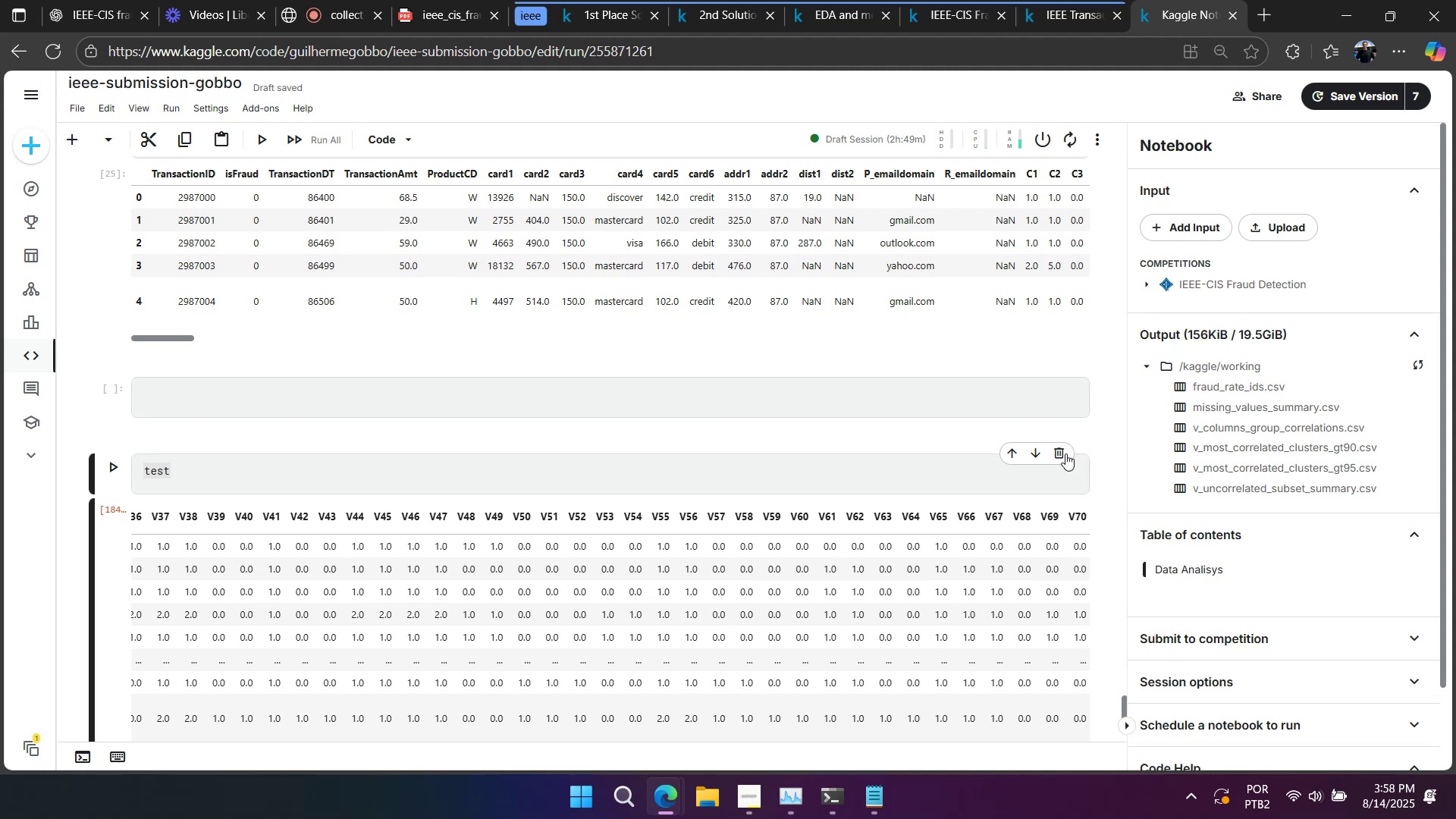 
left_click([1057, 453])
 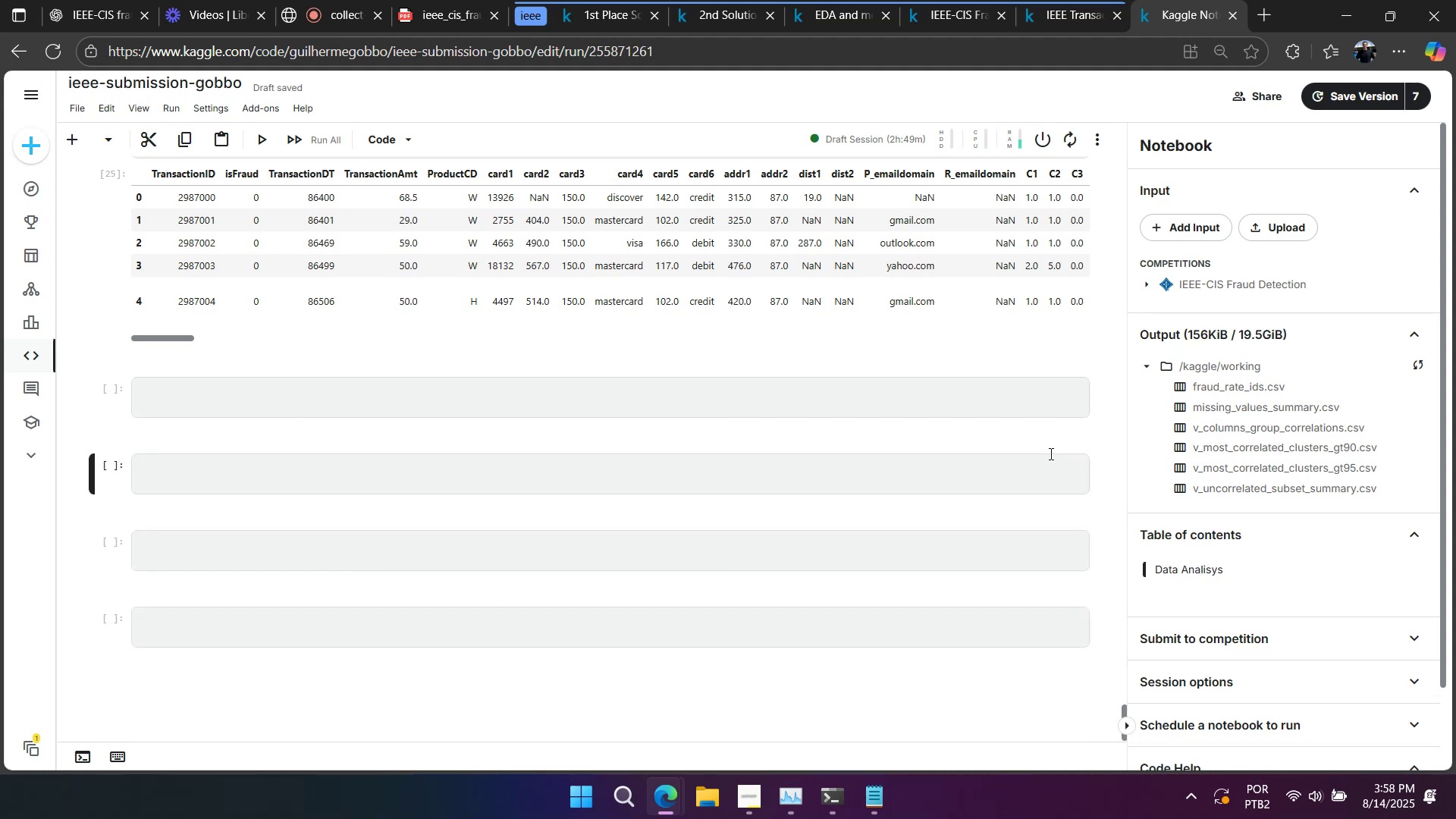 
scroll: coordinate [817, 456], scroll_direction: up, amount: 3.0
 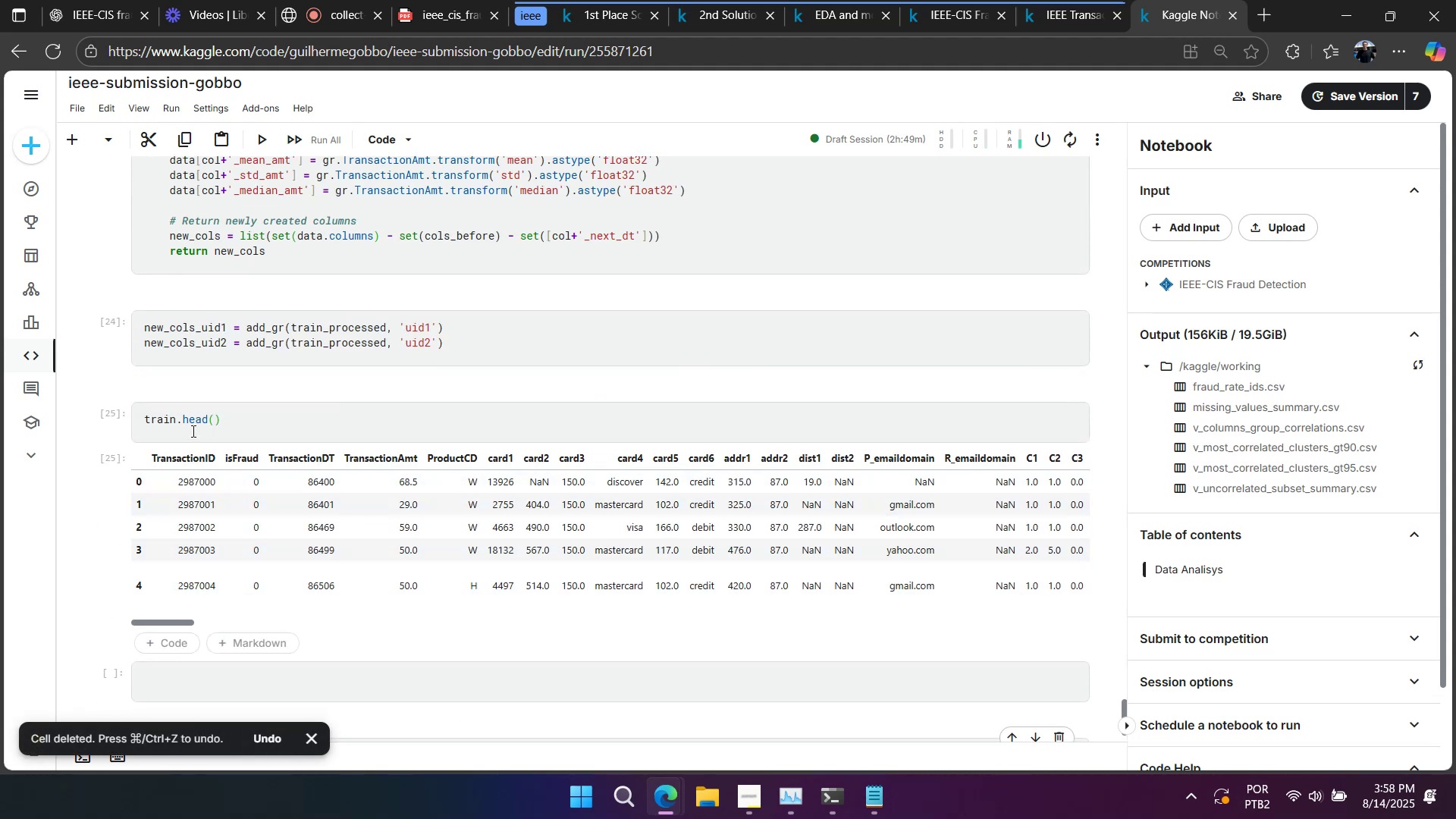 
double_click([165, 422])
 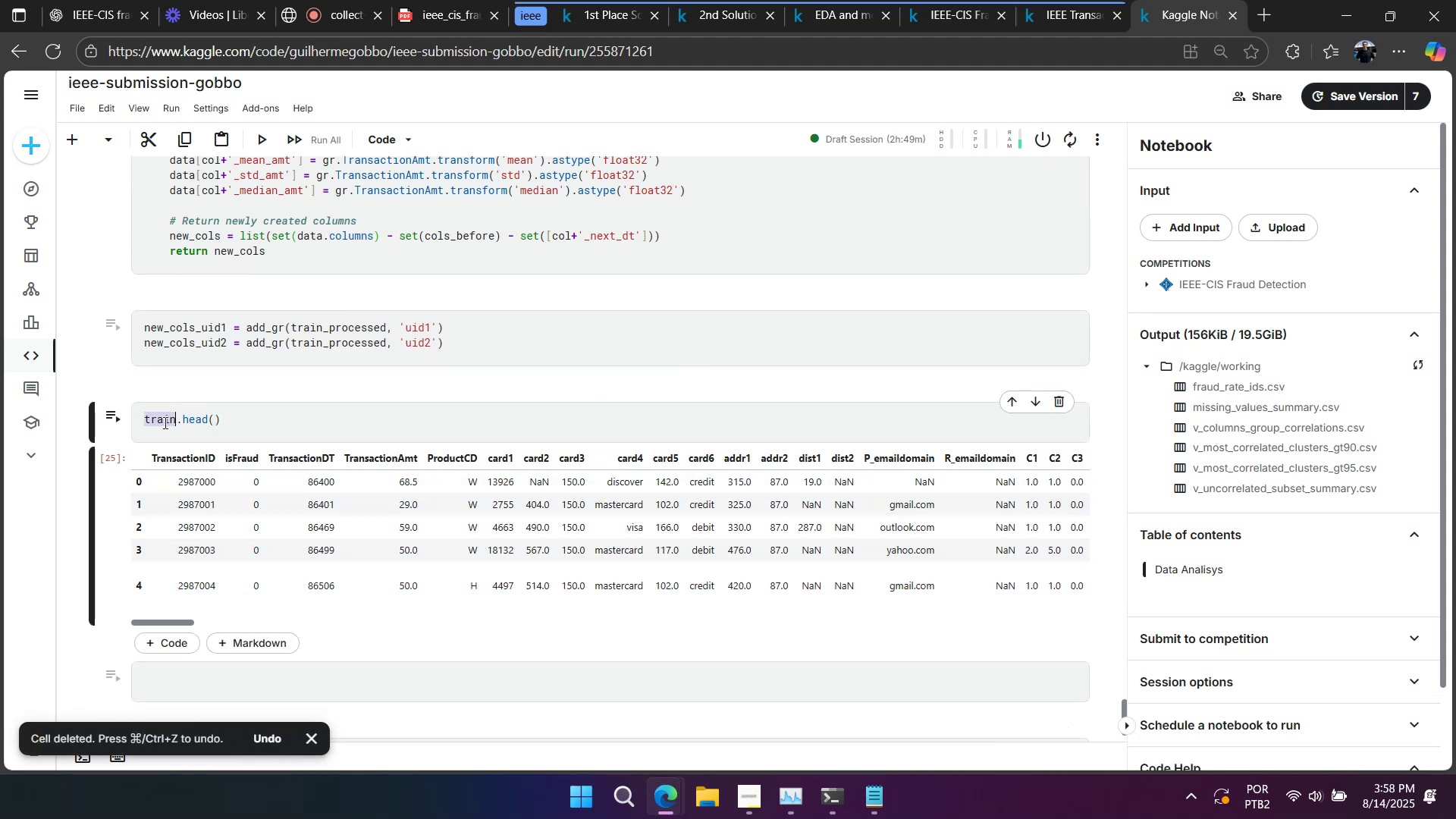 
key(Control+V)
 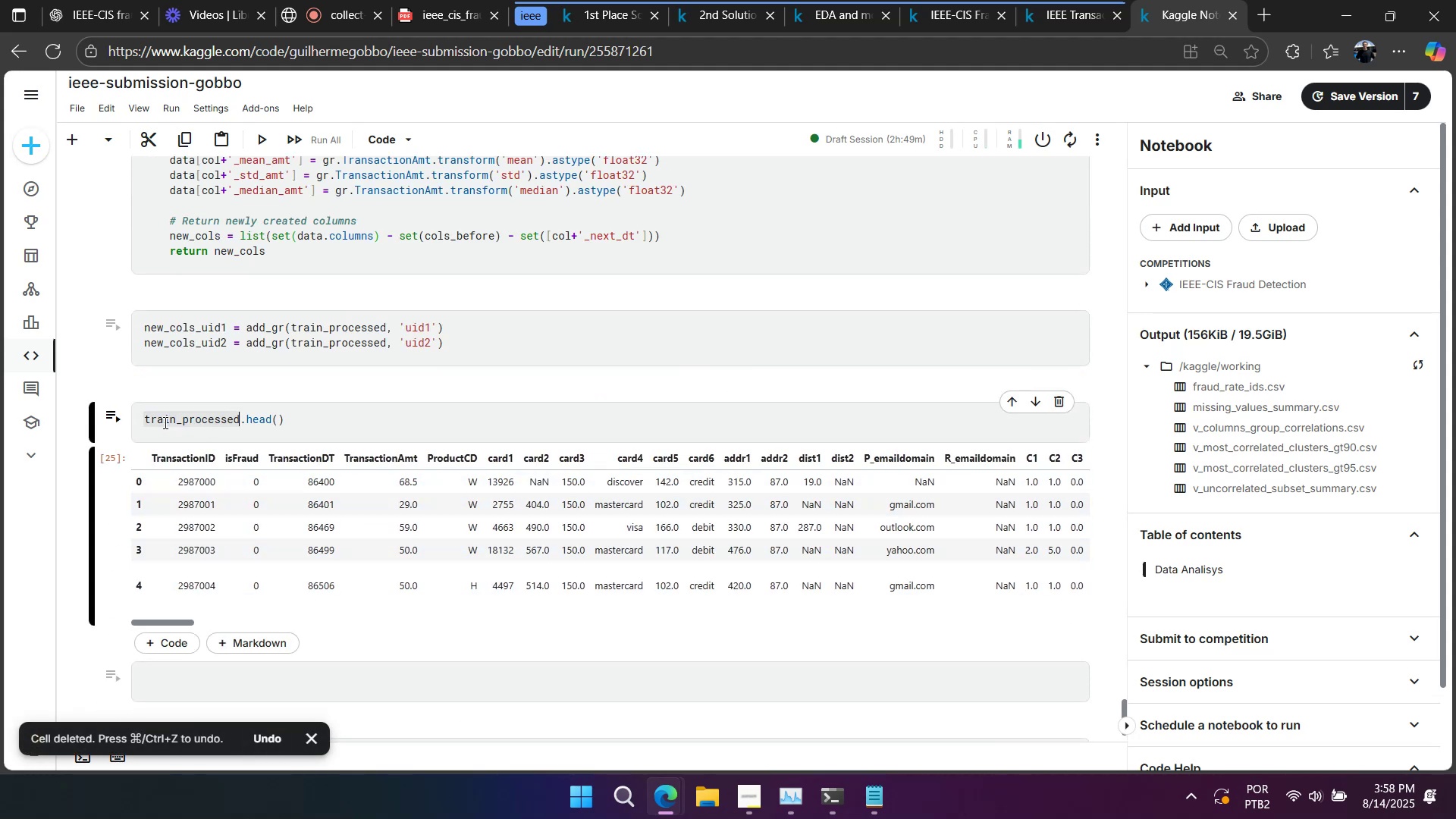 
key(Shift+Enter)
 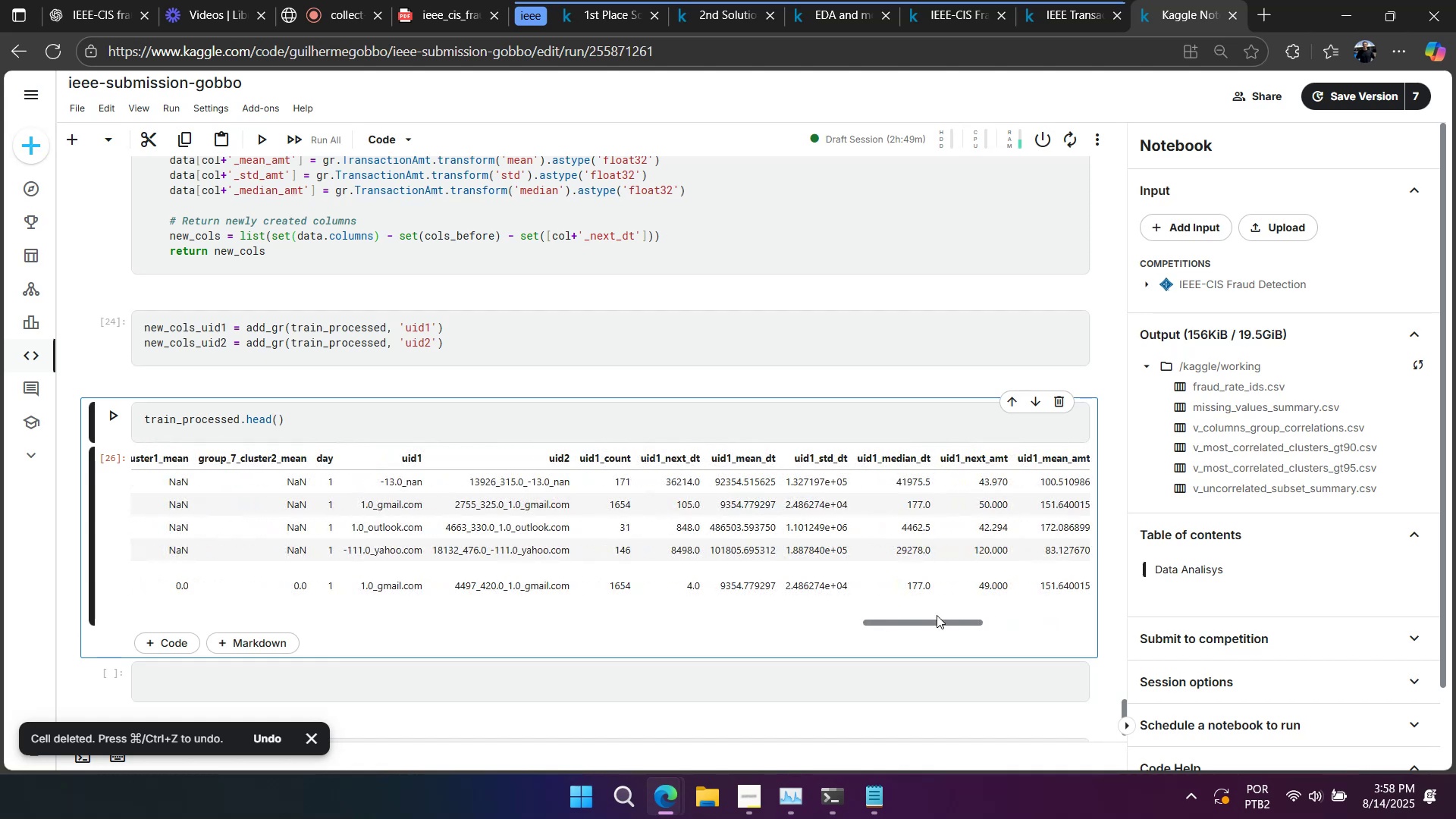 
wait(10.61)
 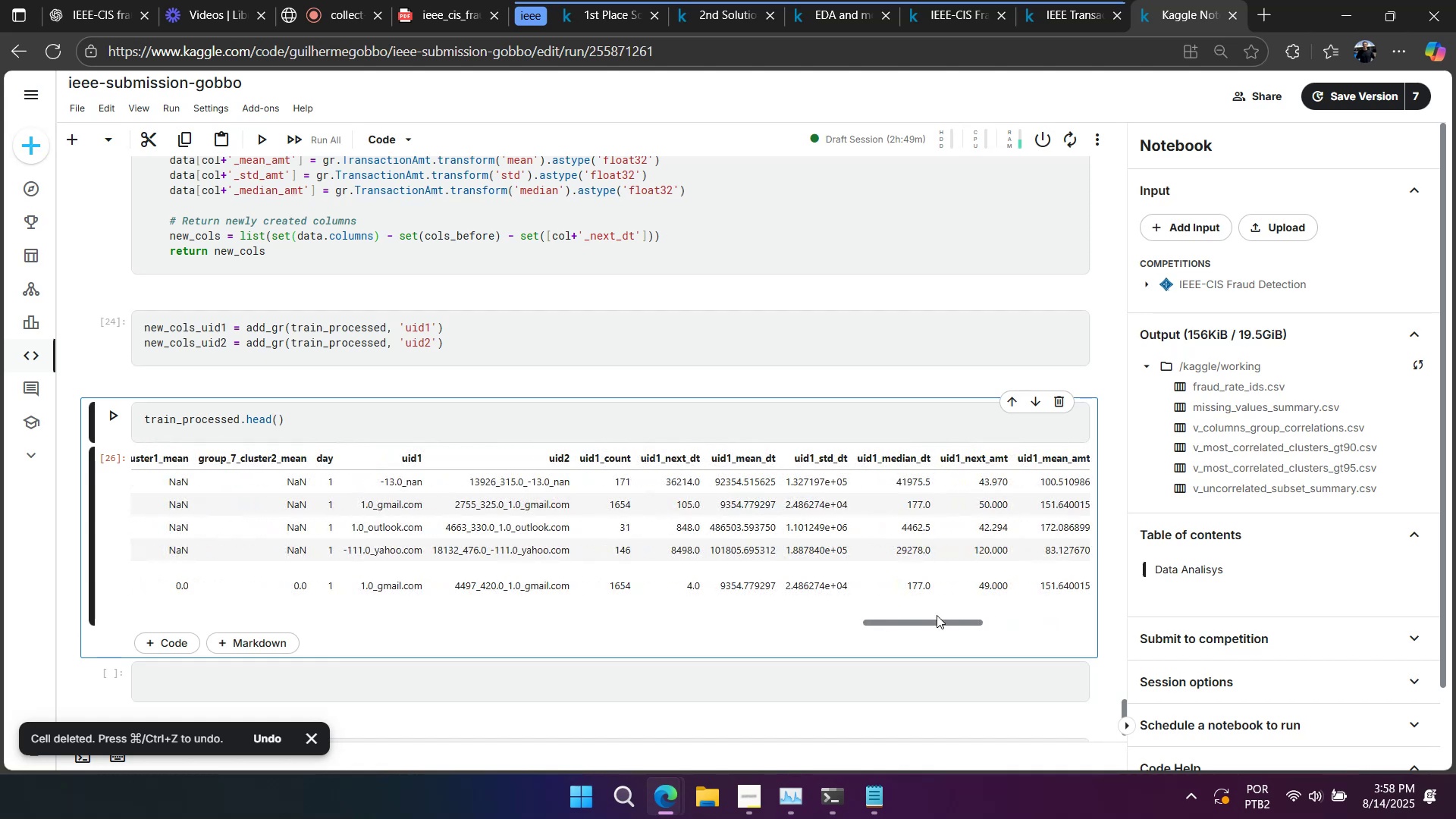 
scroll: coordinate [881, 581], scroll_direction: up, amount: 3.0
 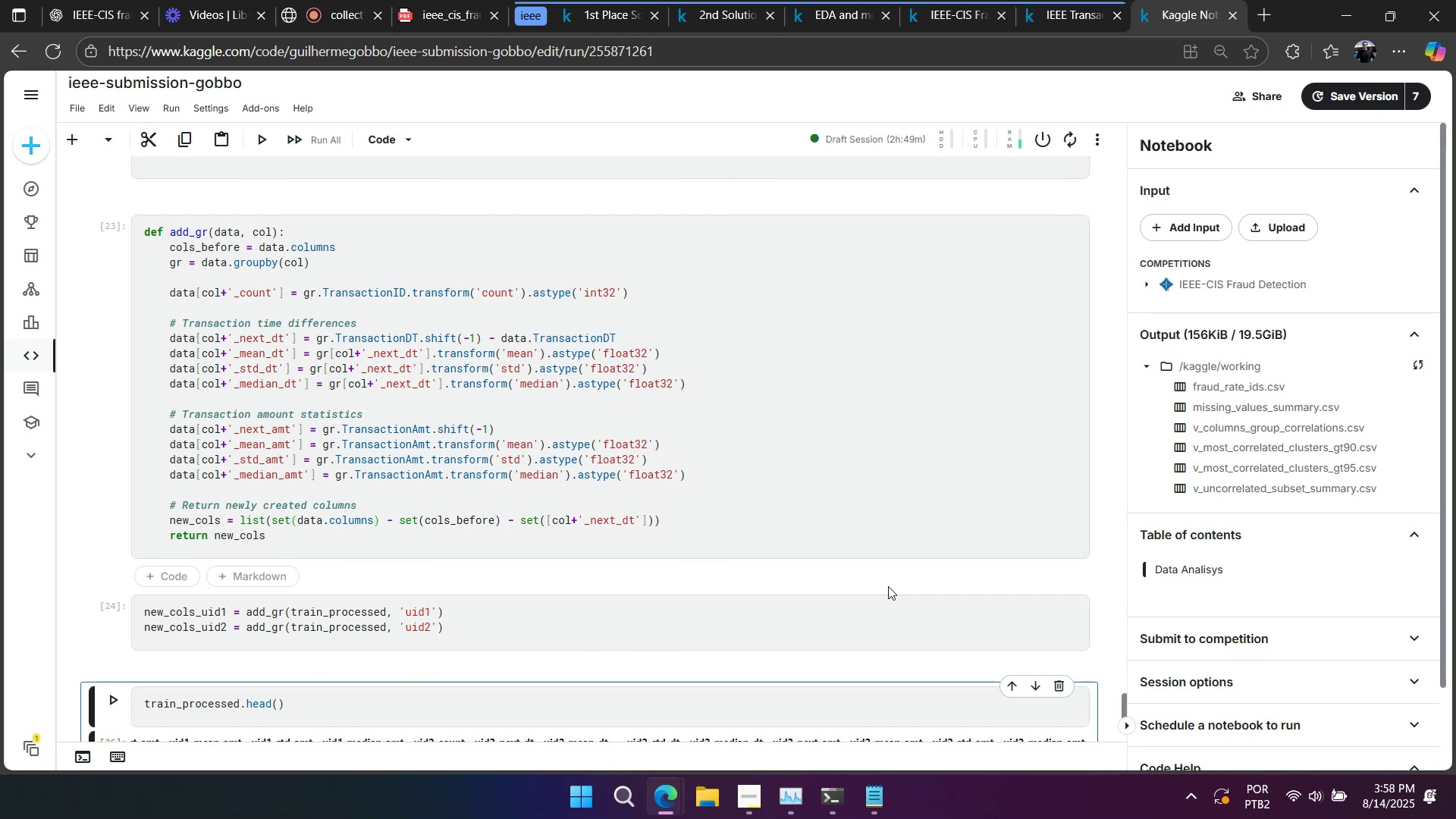 
wait(15.51)
 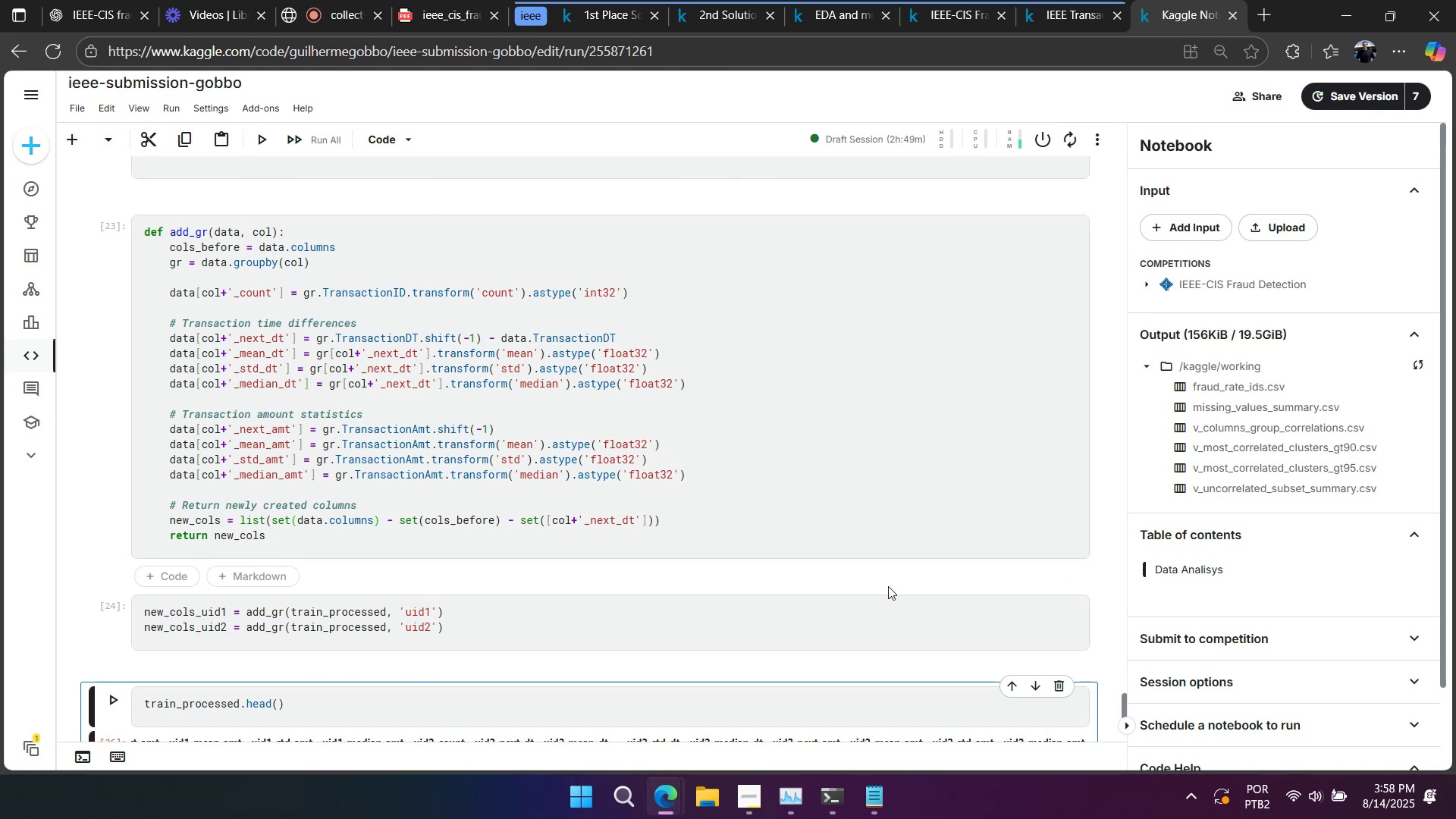 
scroll: coordinate [844, 606], scroll_direction: down, amount: 3.0
 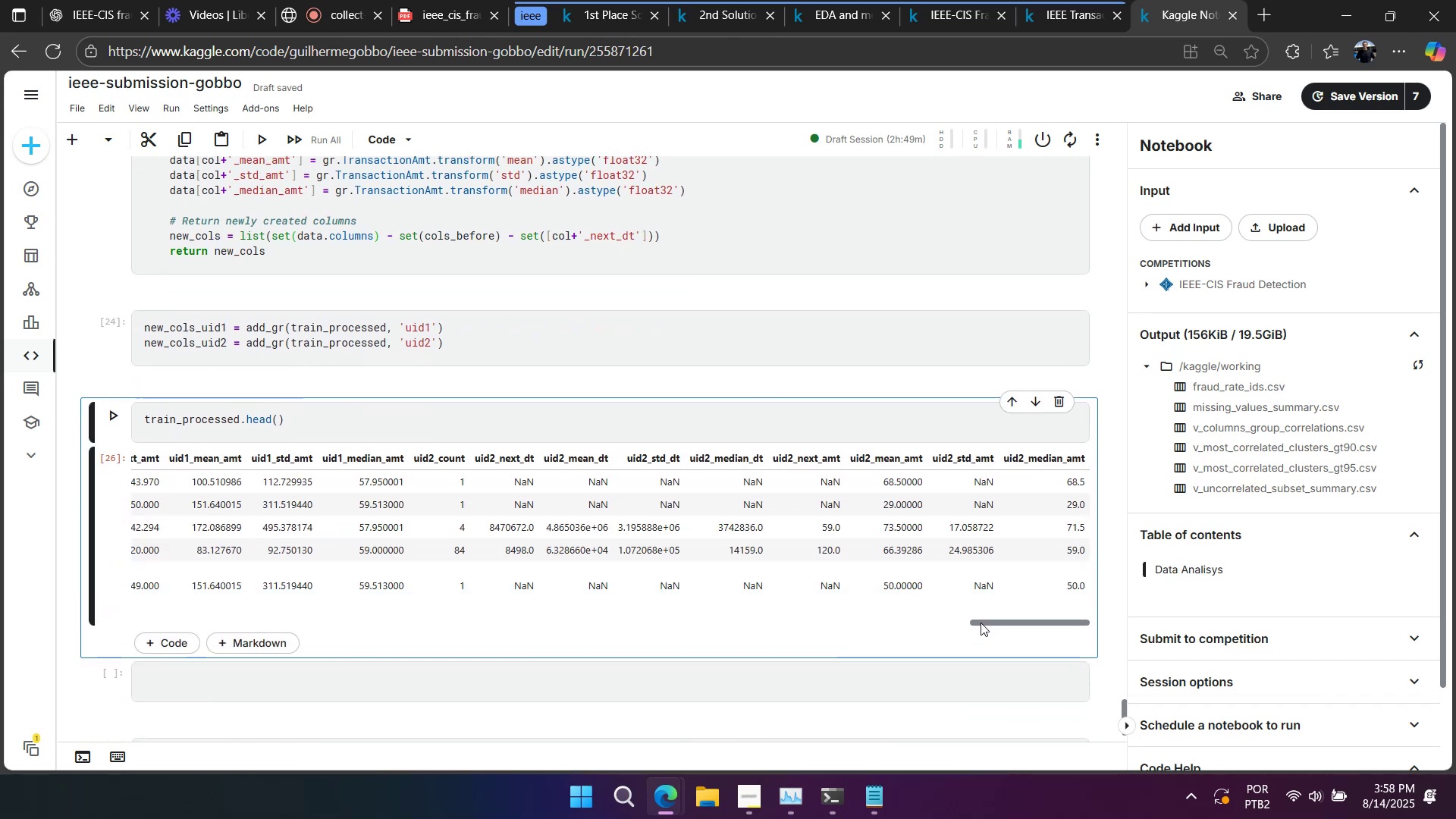 
wait(5.76)
 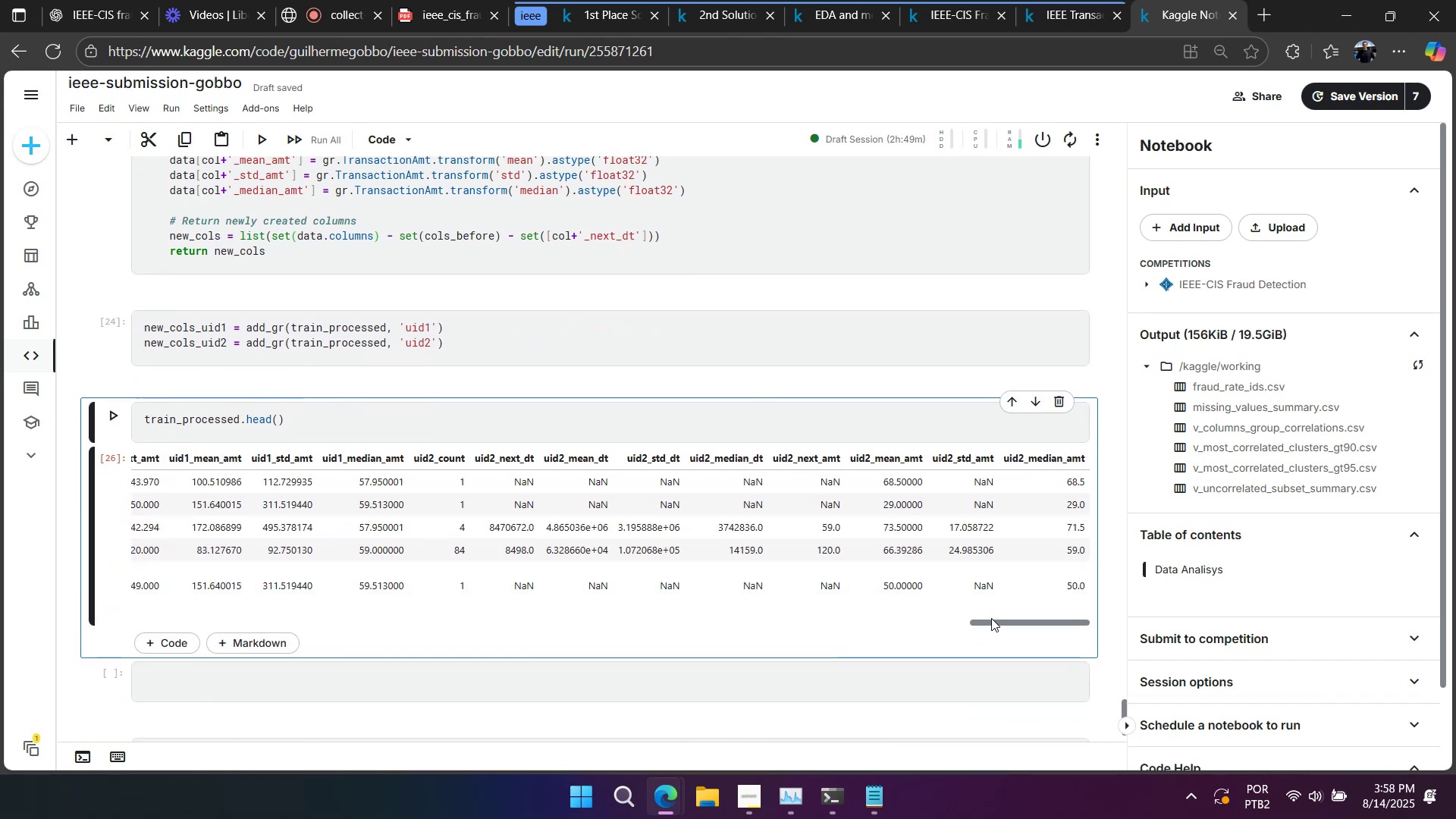 
scroll: coordinate [924, 619], scroll_direction: up, amount: 3.0
 